 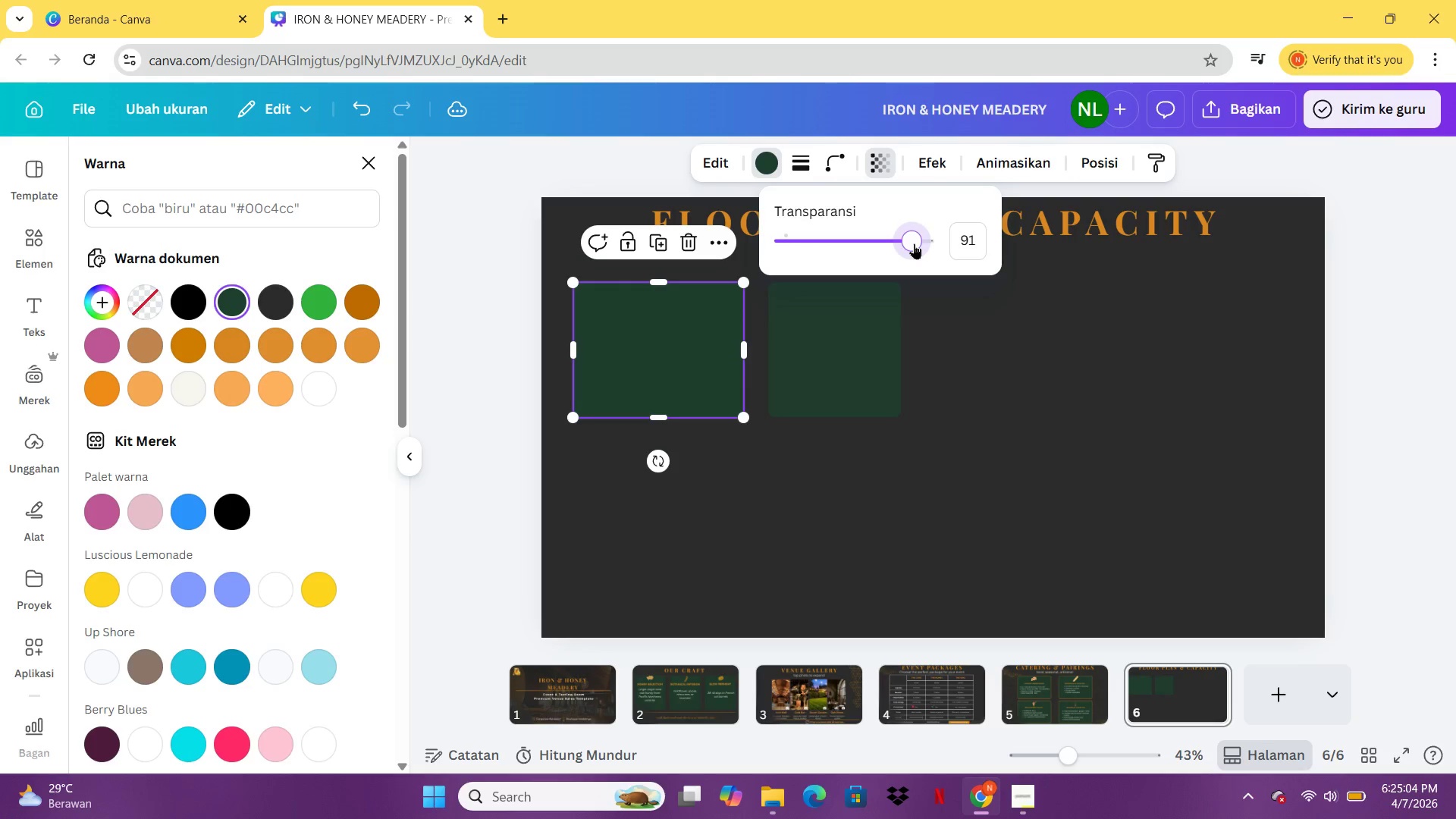 
key(Control+Z)
 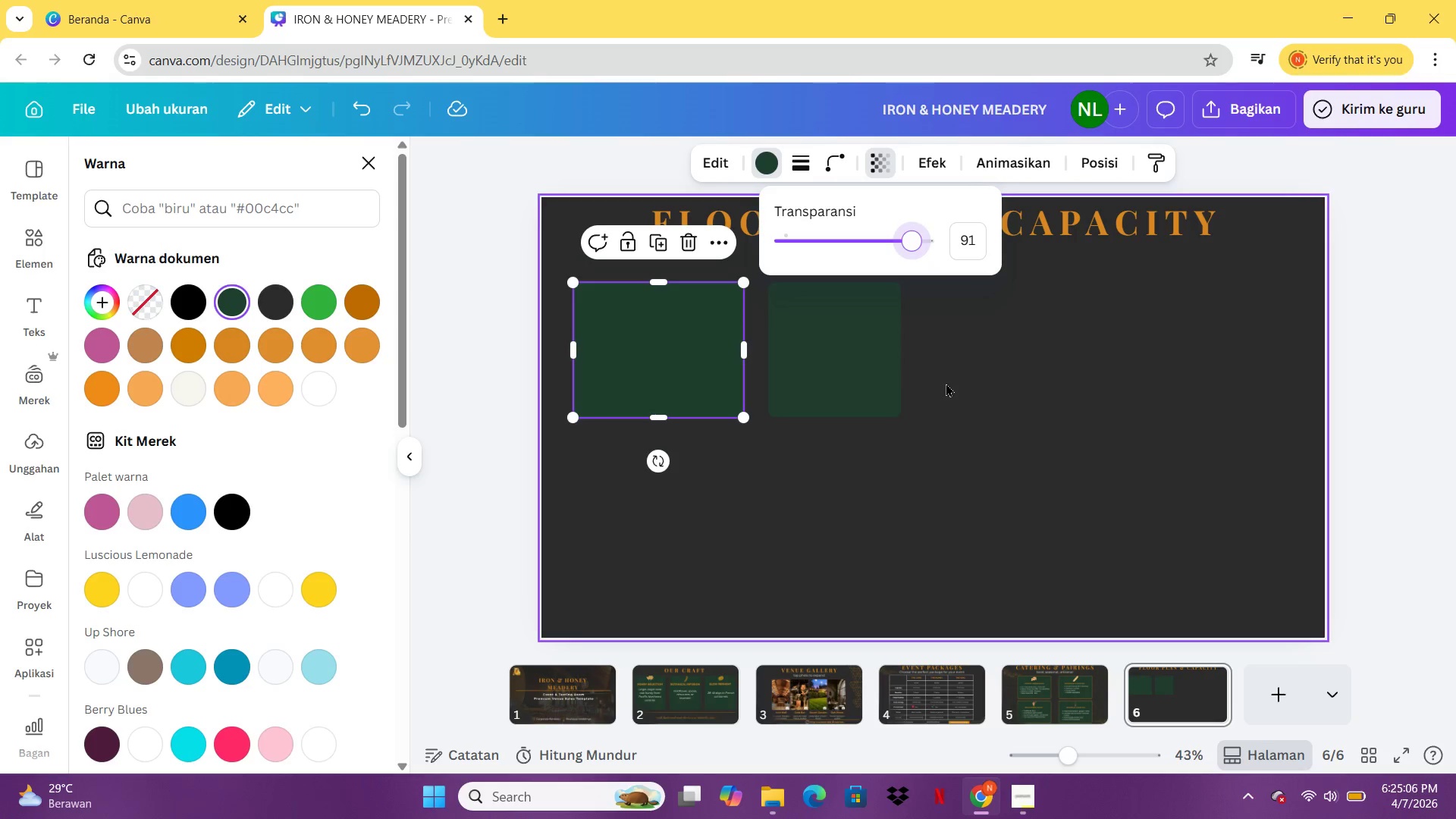 
left_click([891, 371])
 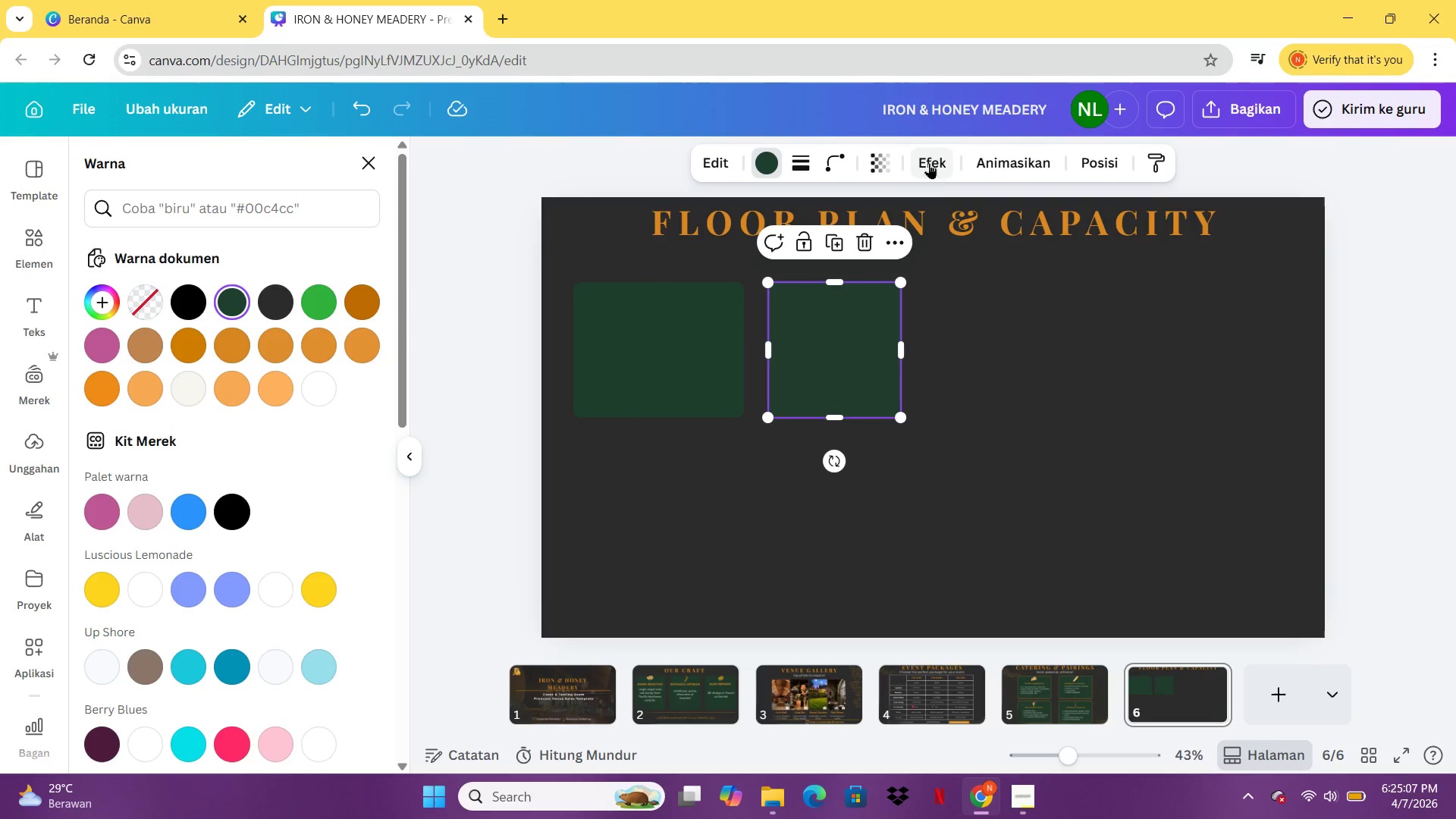 
left_click([877, 147])
 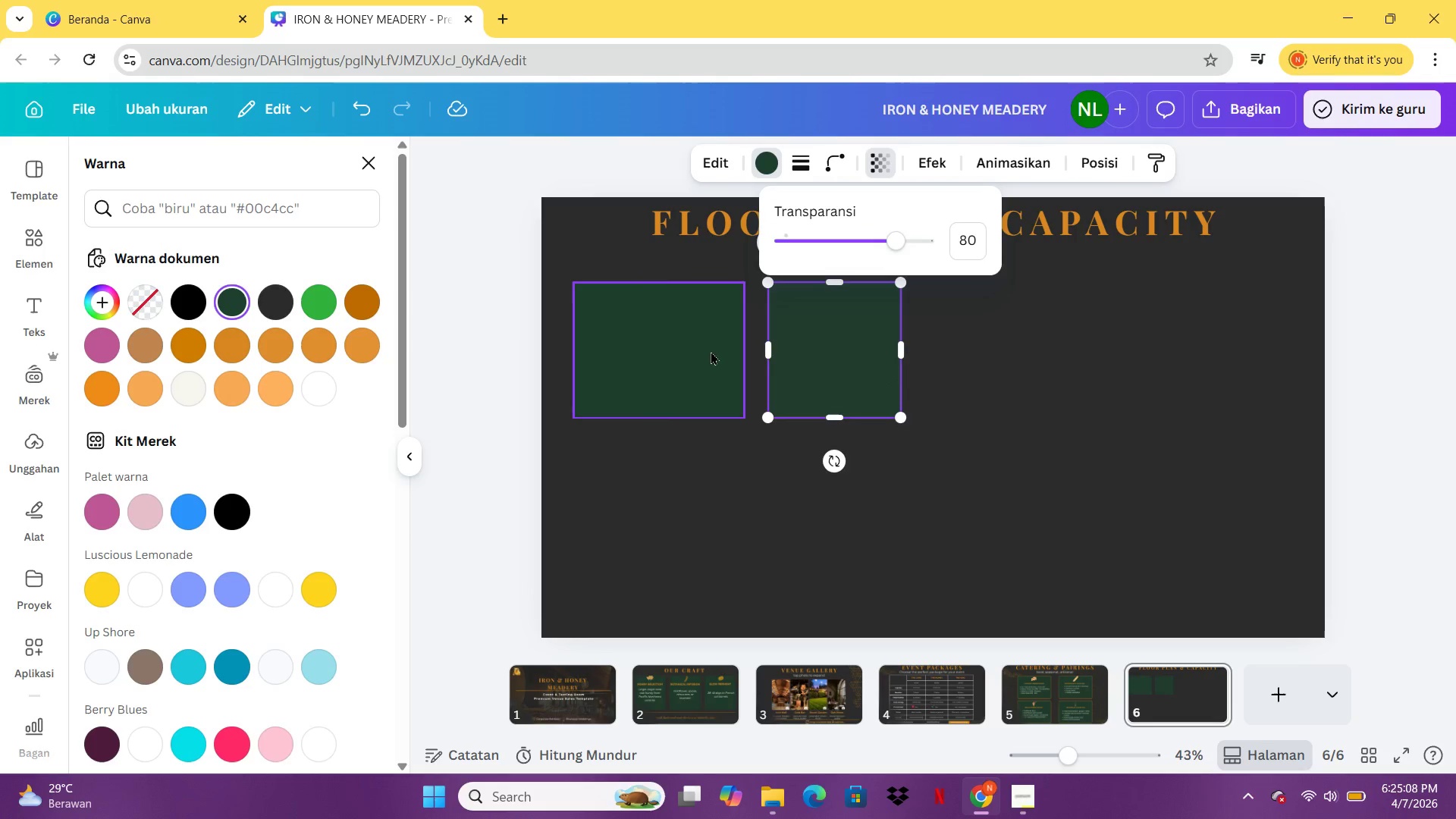 
left_click([695, 372])
 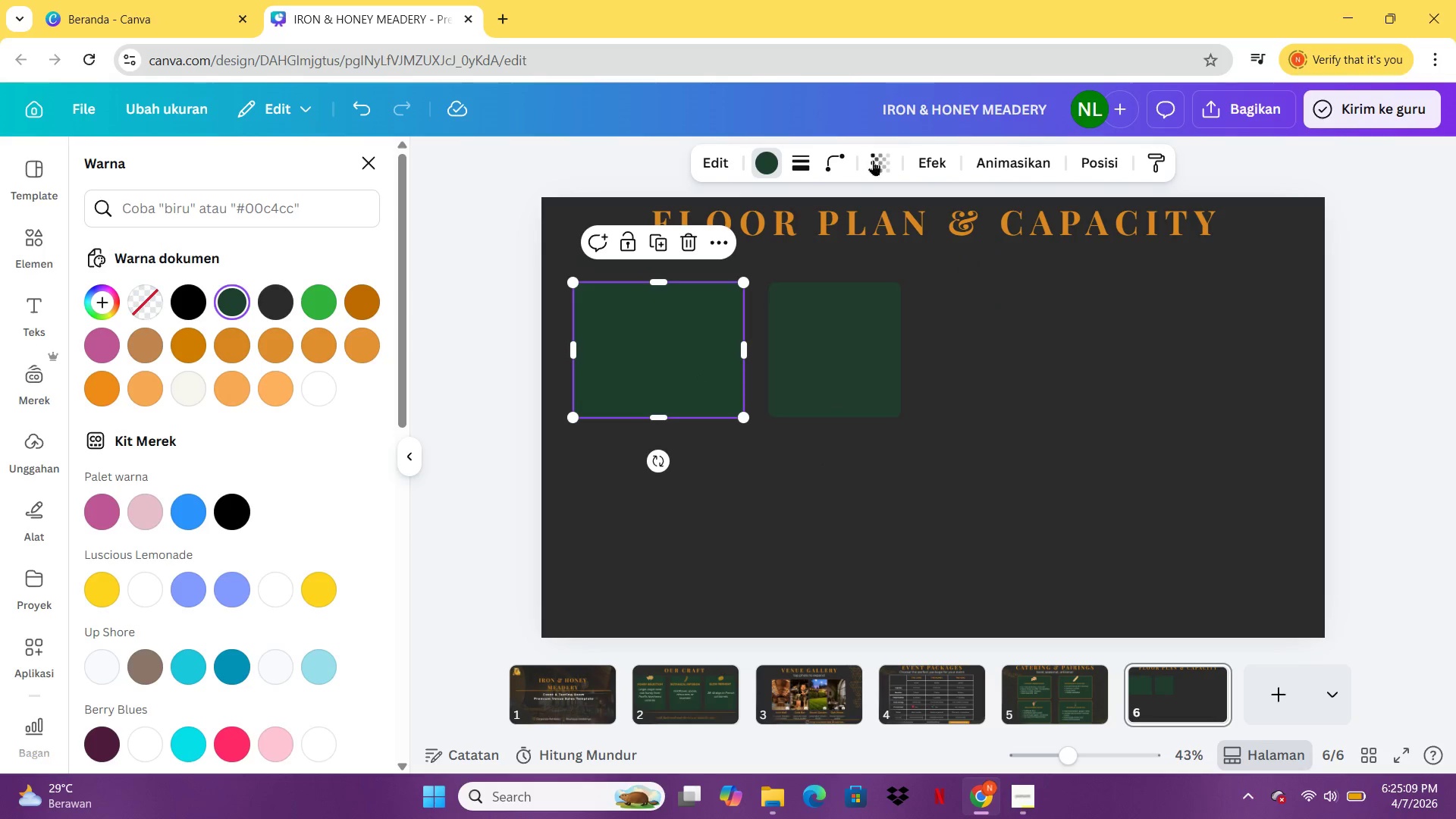 
left_click([883, 165])
 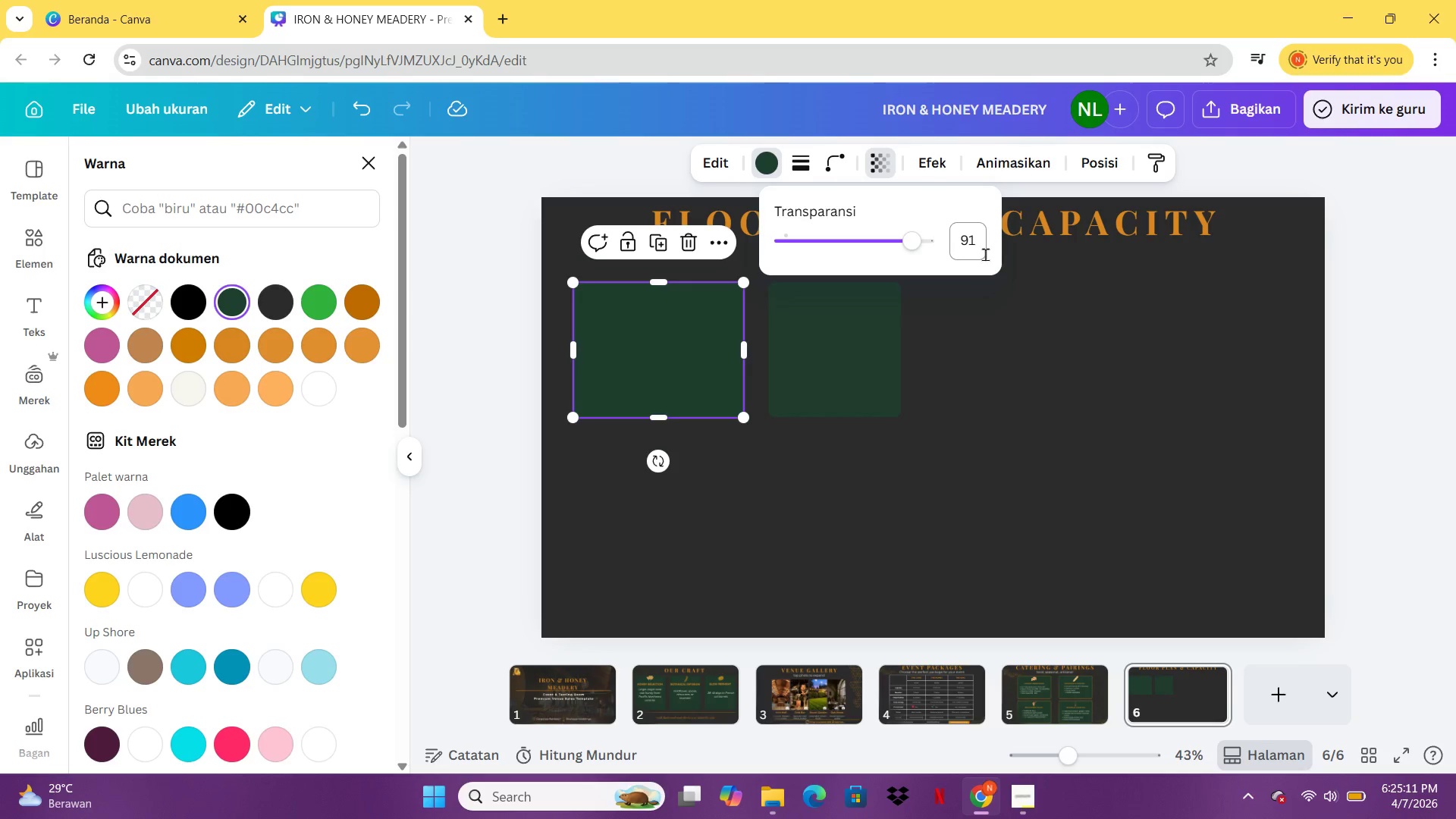 
left_click([985, 256])
 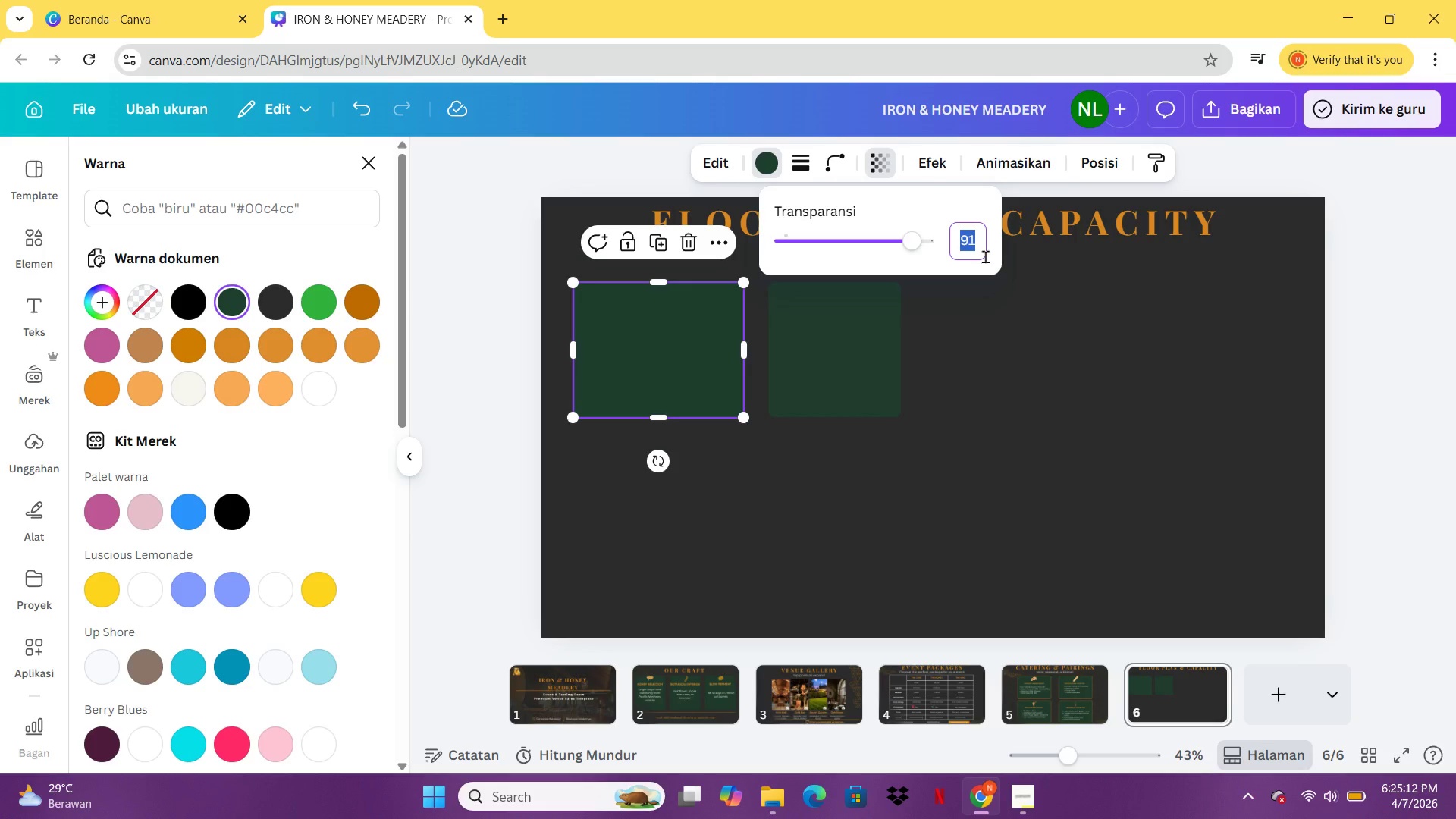 
type(80)
 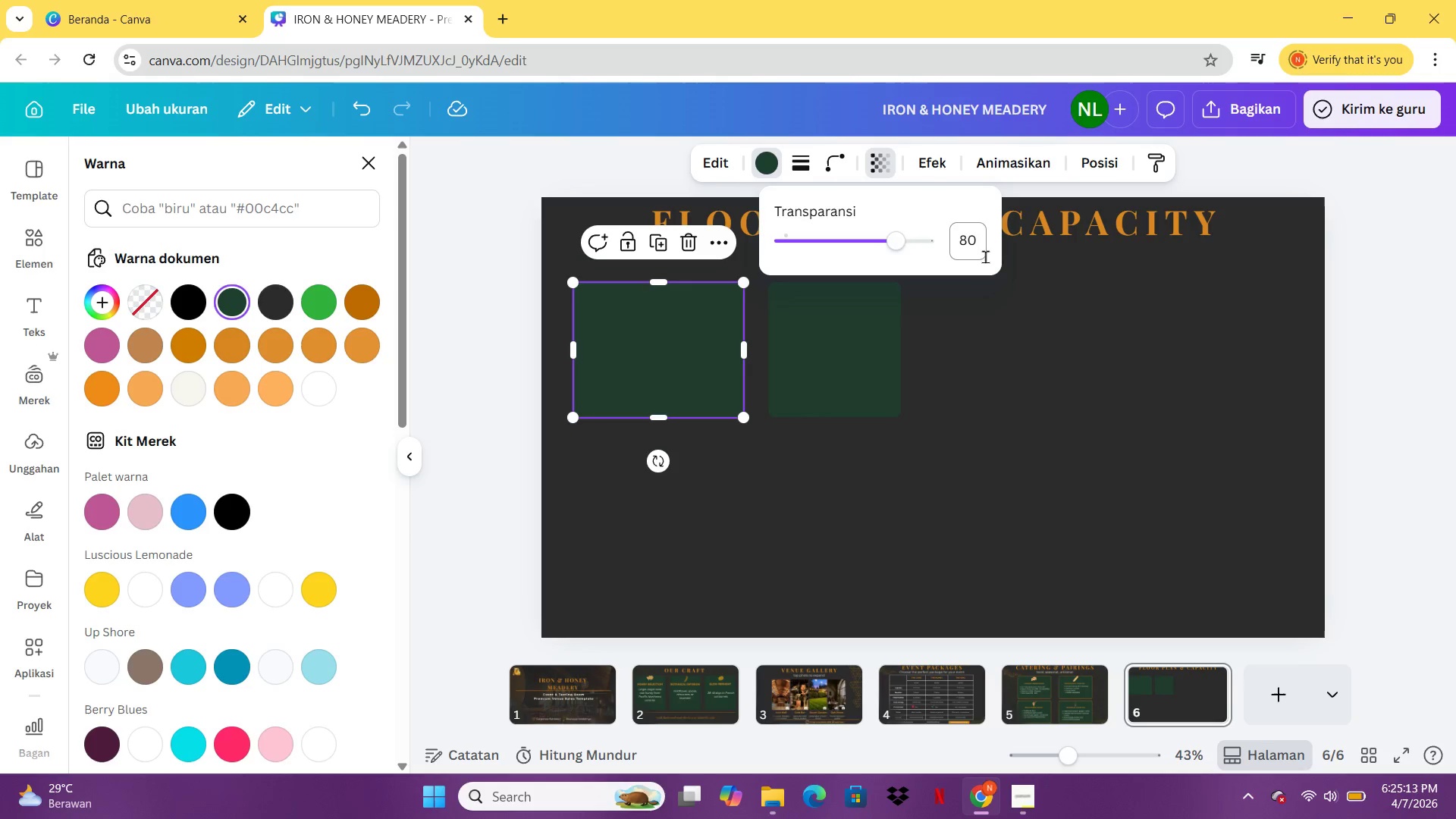 
key(Enter)
 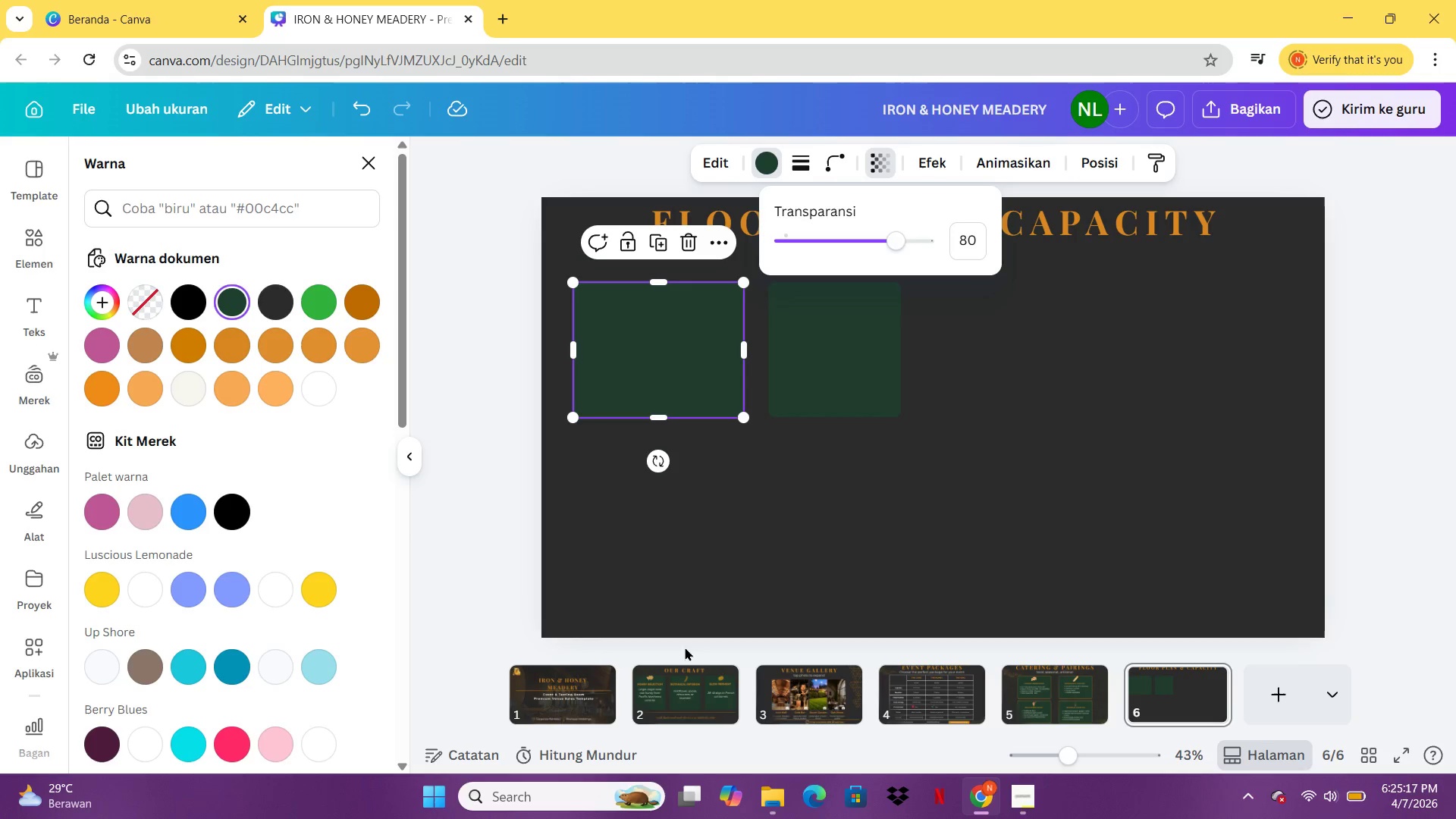 
wait(6.02)
 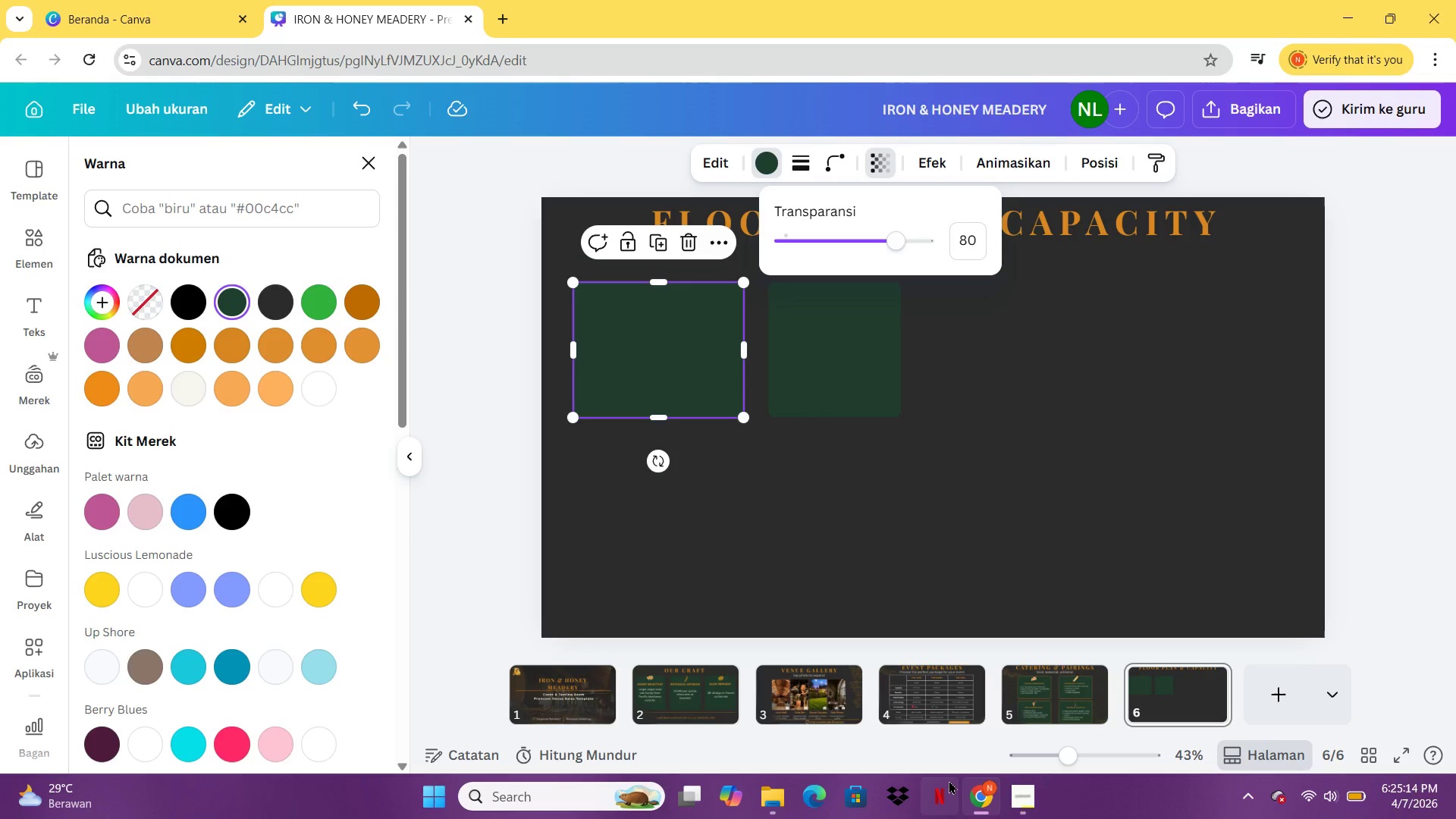 
left_click([799, 153])
 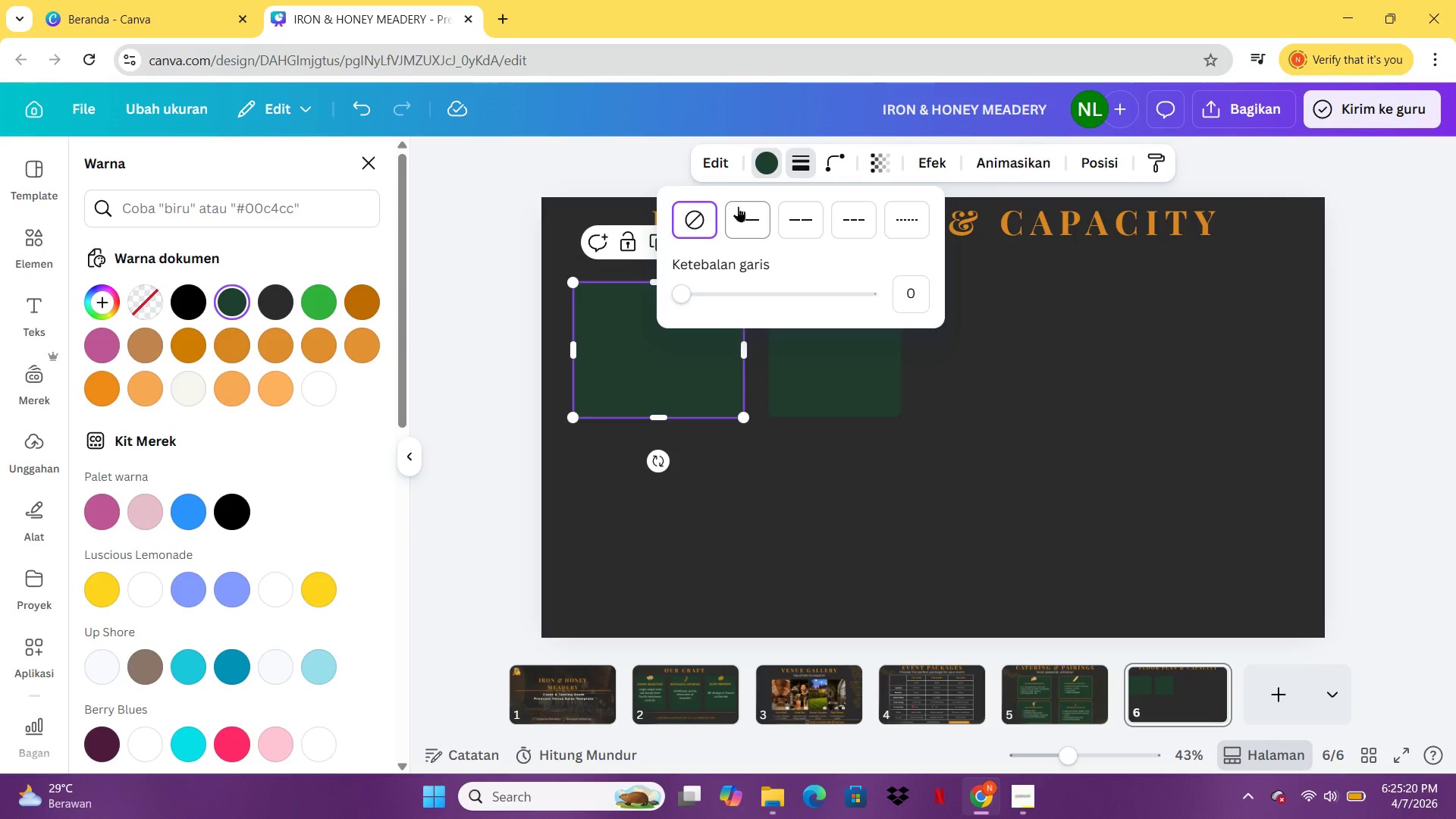 
left_click([738, 206])
 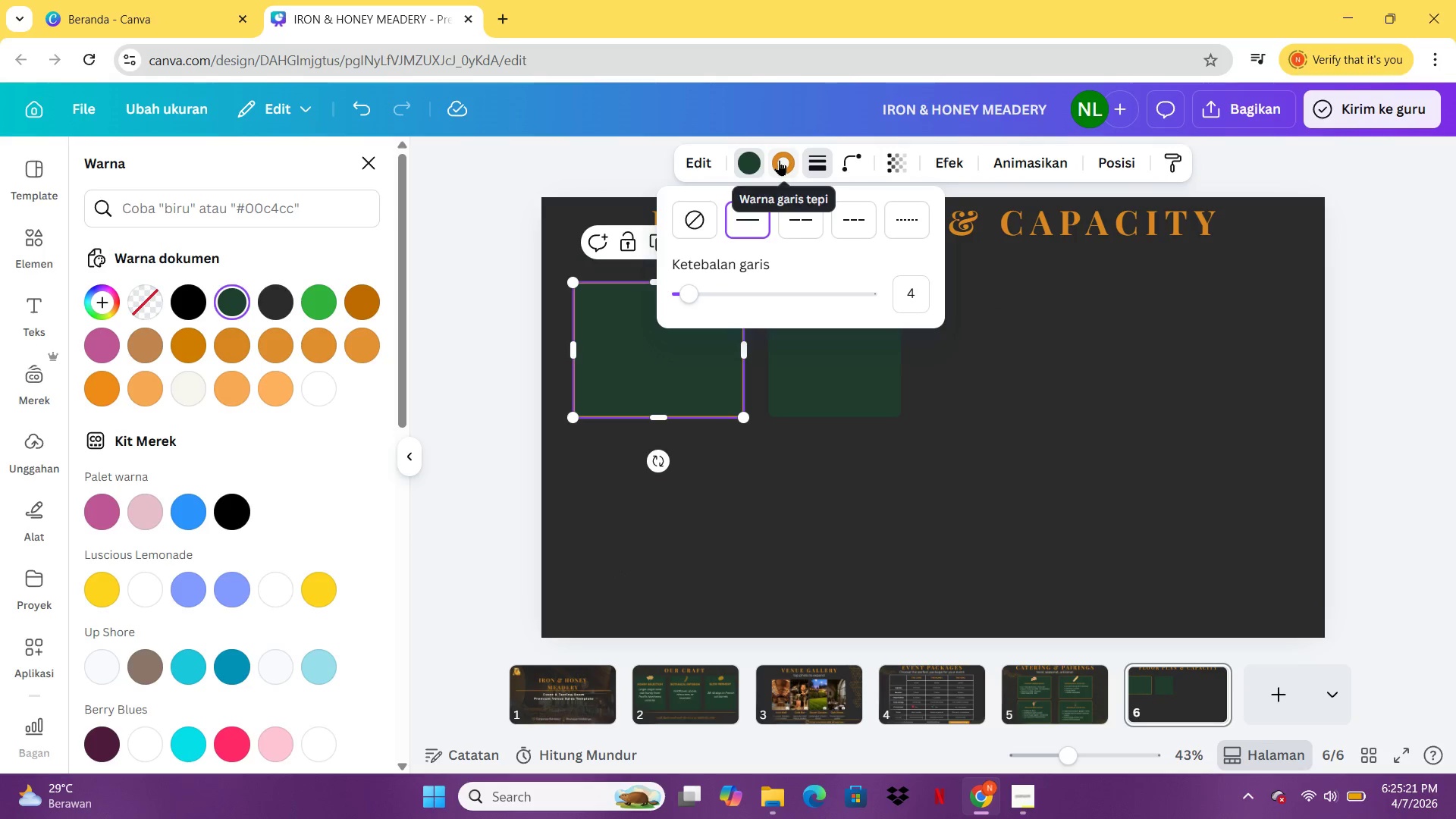 
left_click([779, 160])
 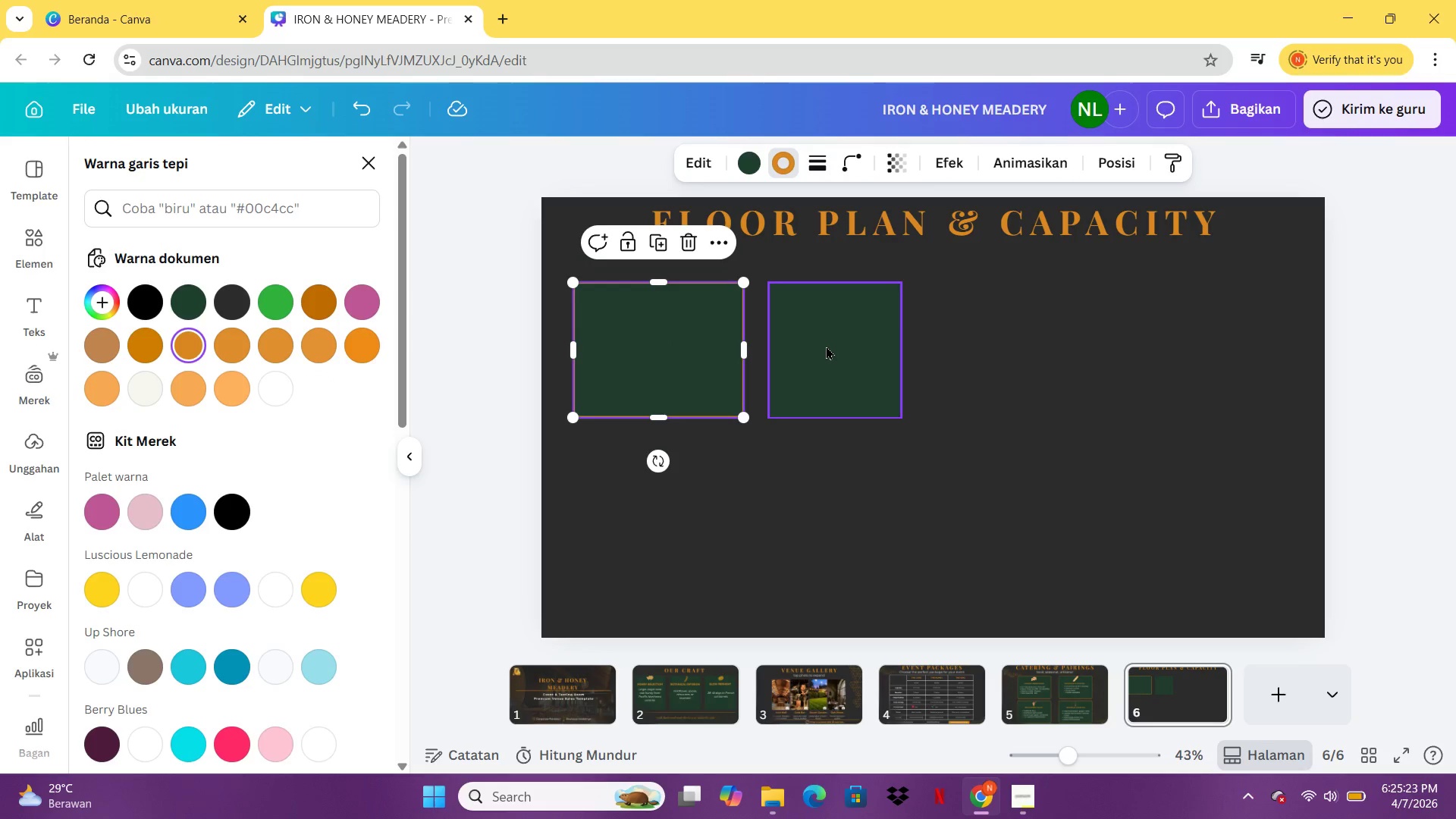 
left_click([826, 346])
 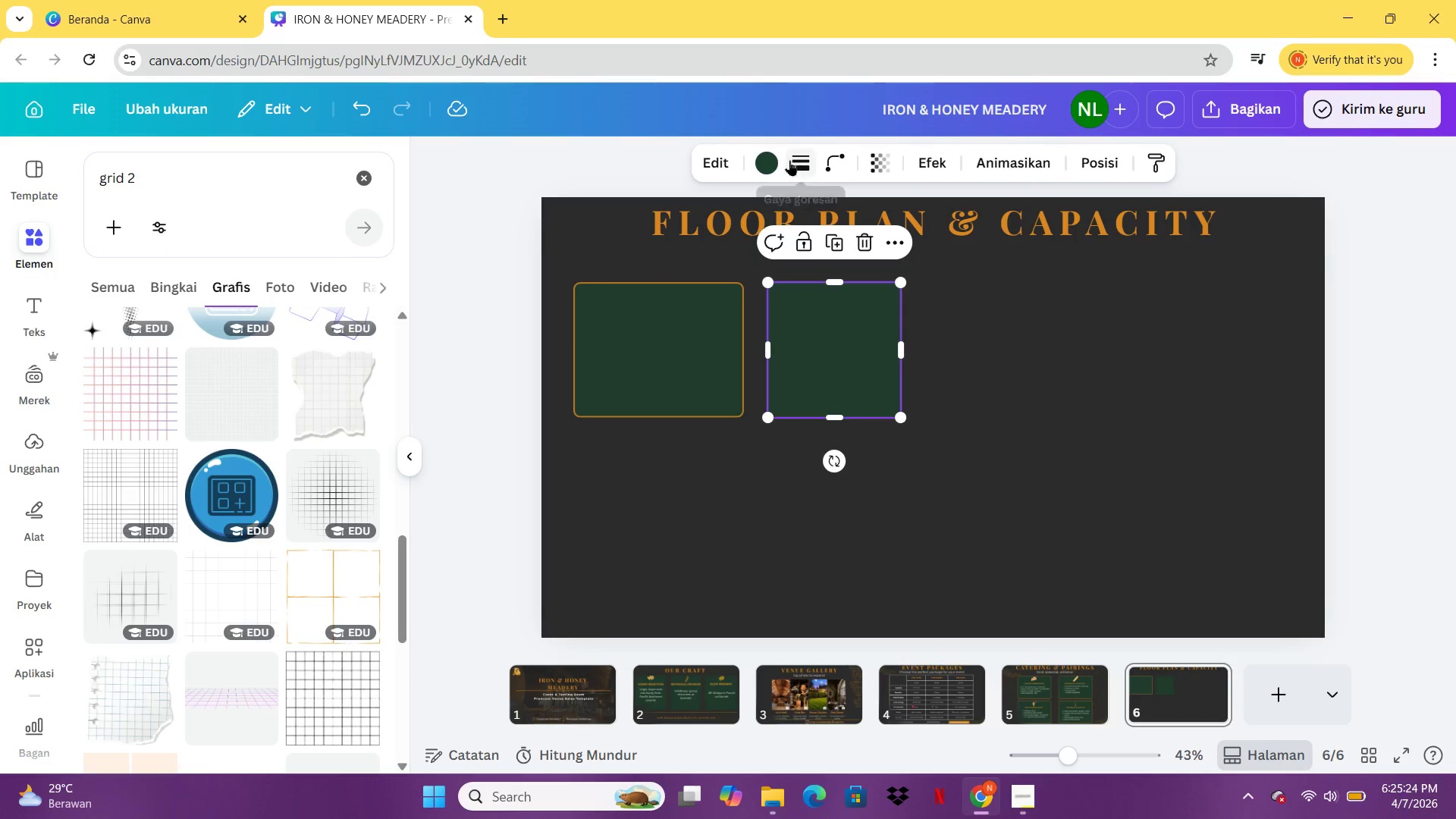 
left_click([789, 160])
 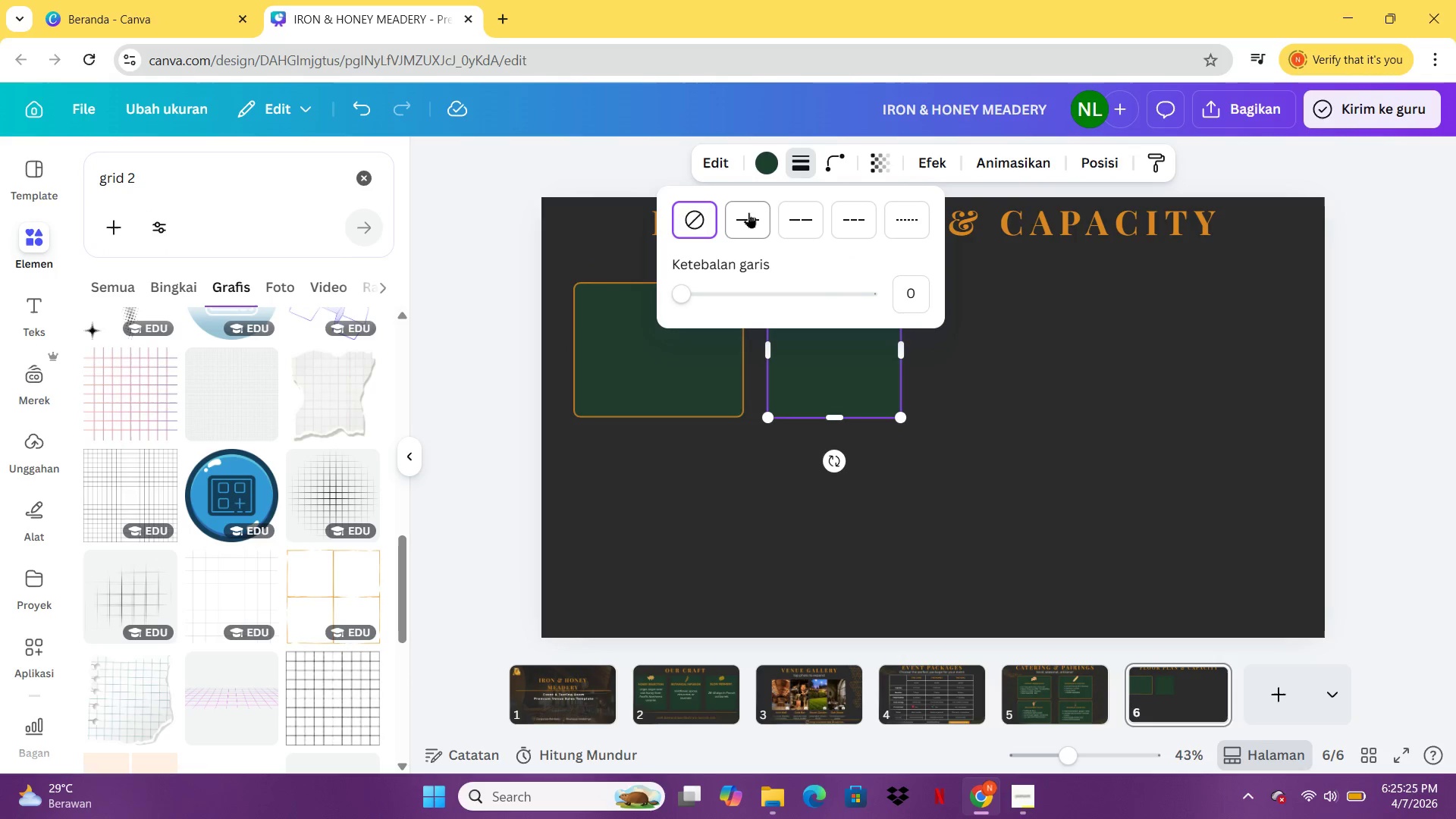 
left_click([752, 234])
 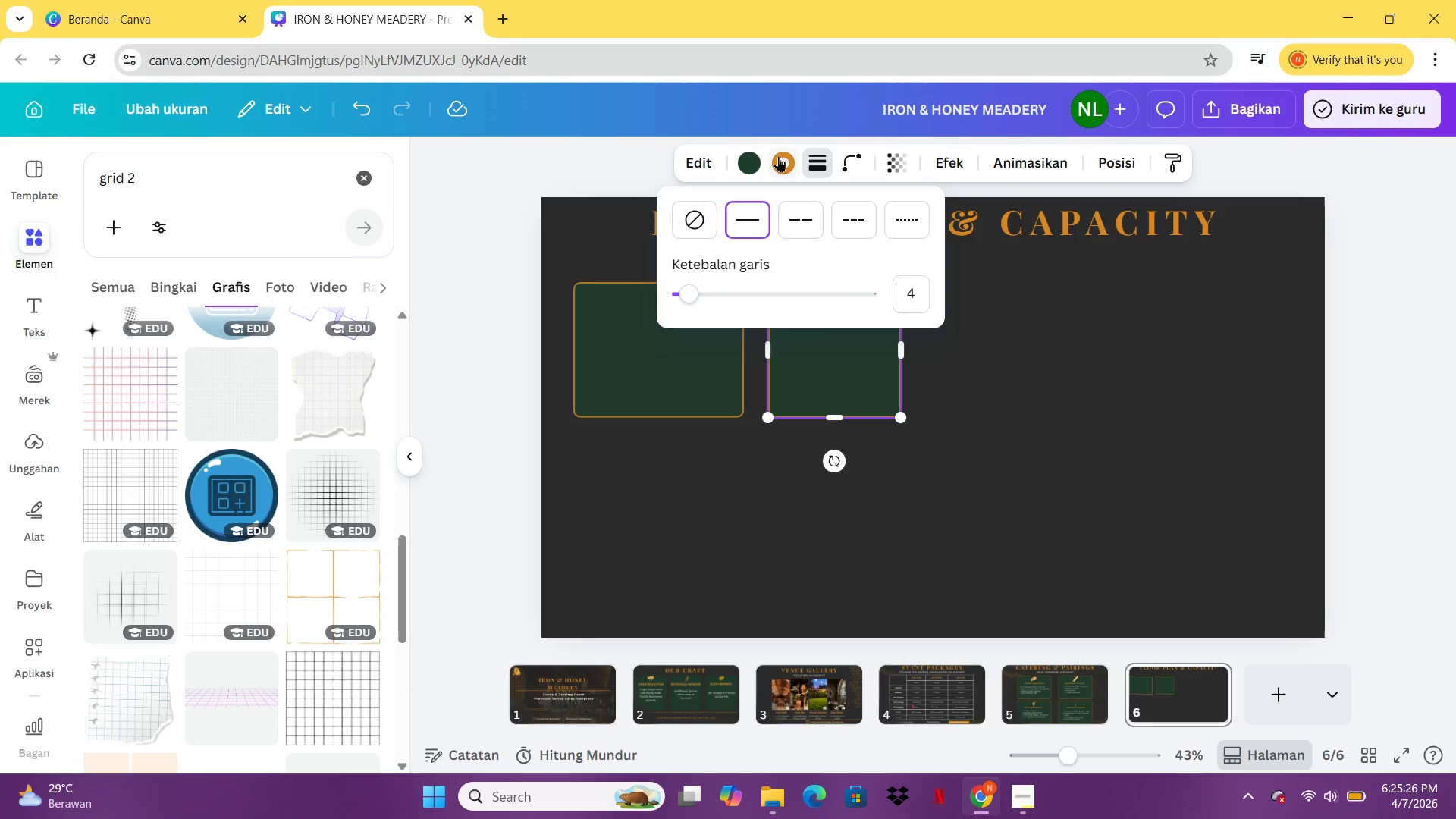 
left_click([777, 154])
 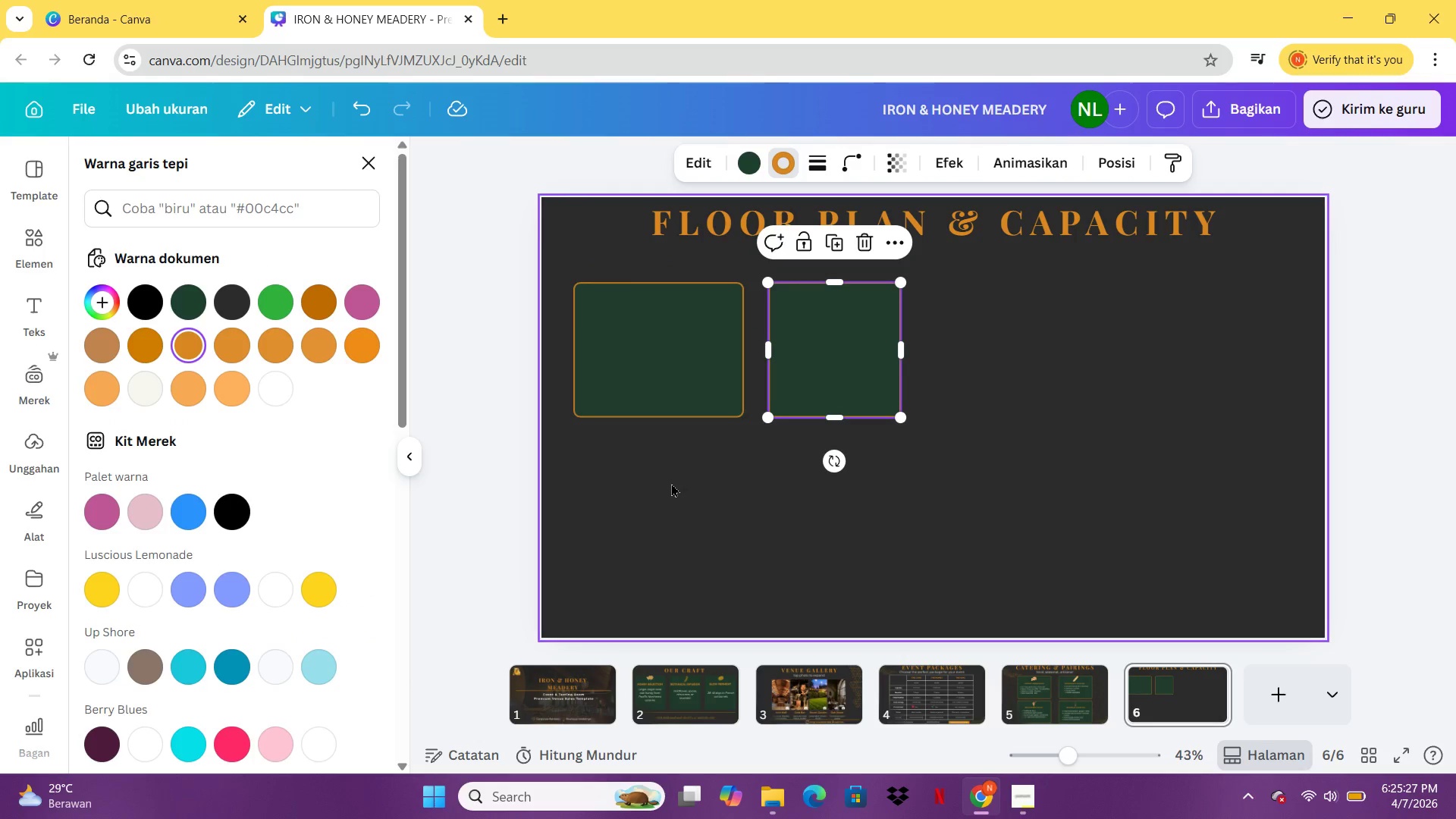 
left_click([671, 483])
 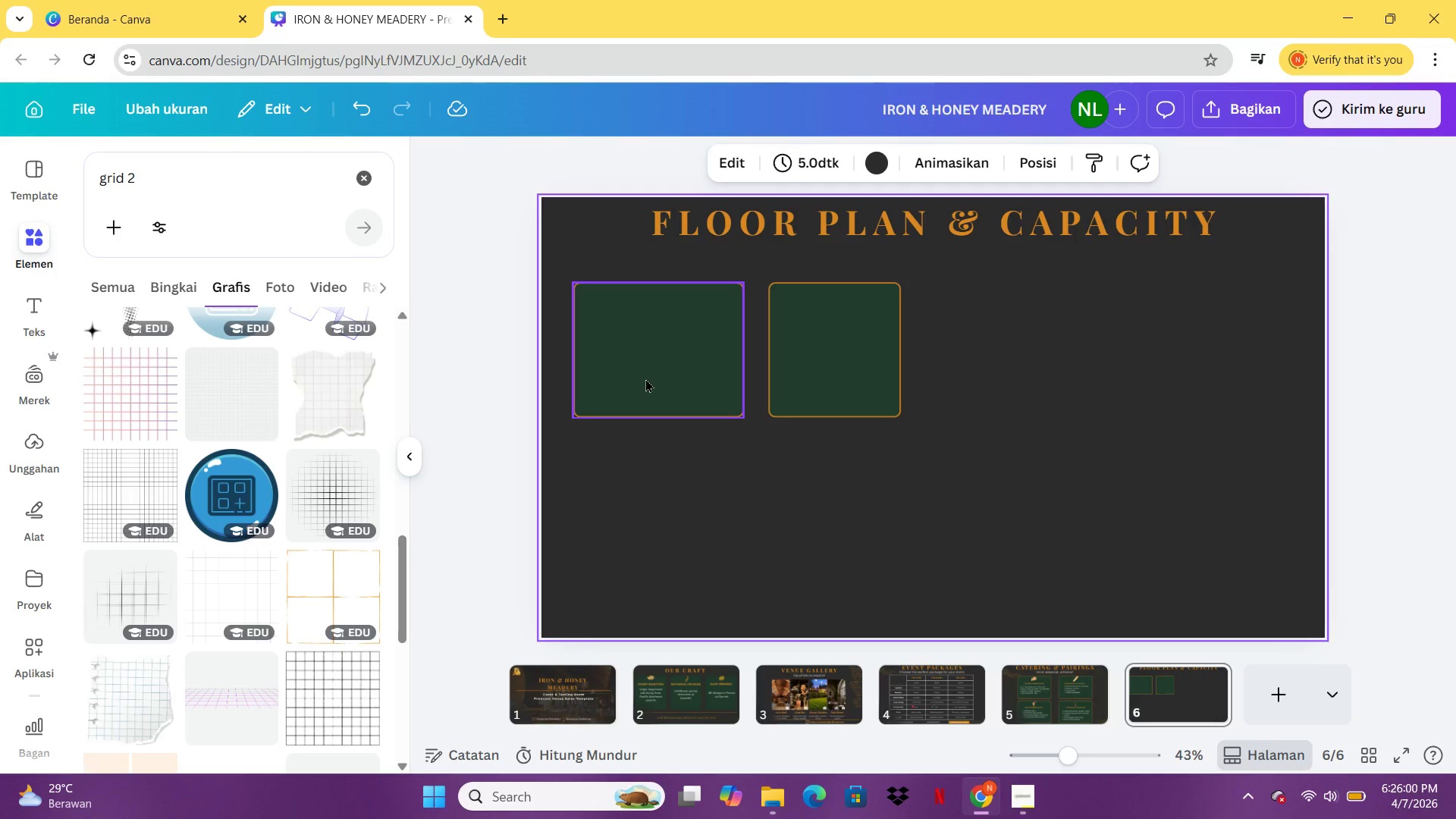 
wait(38.36)
 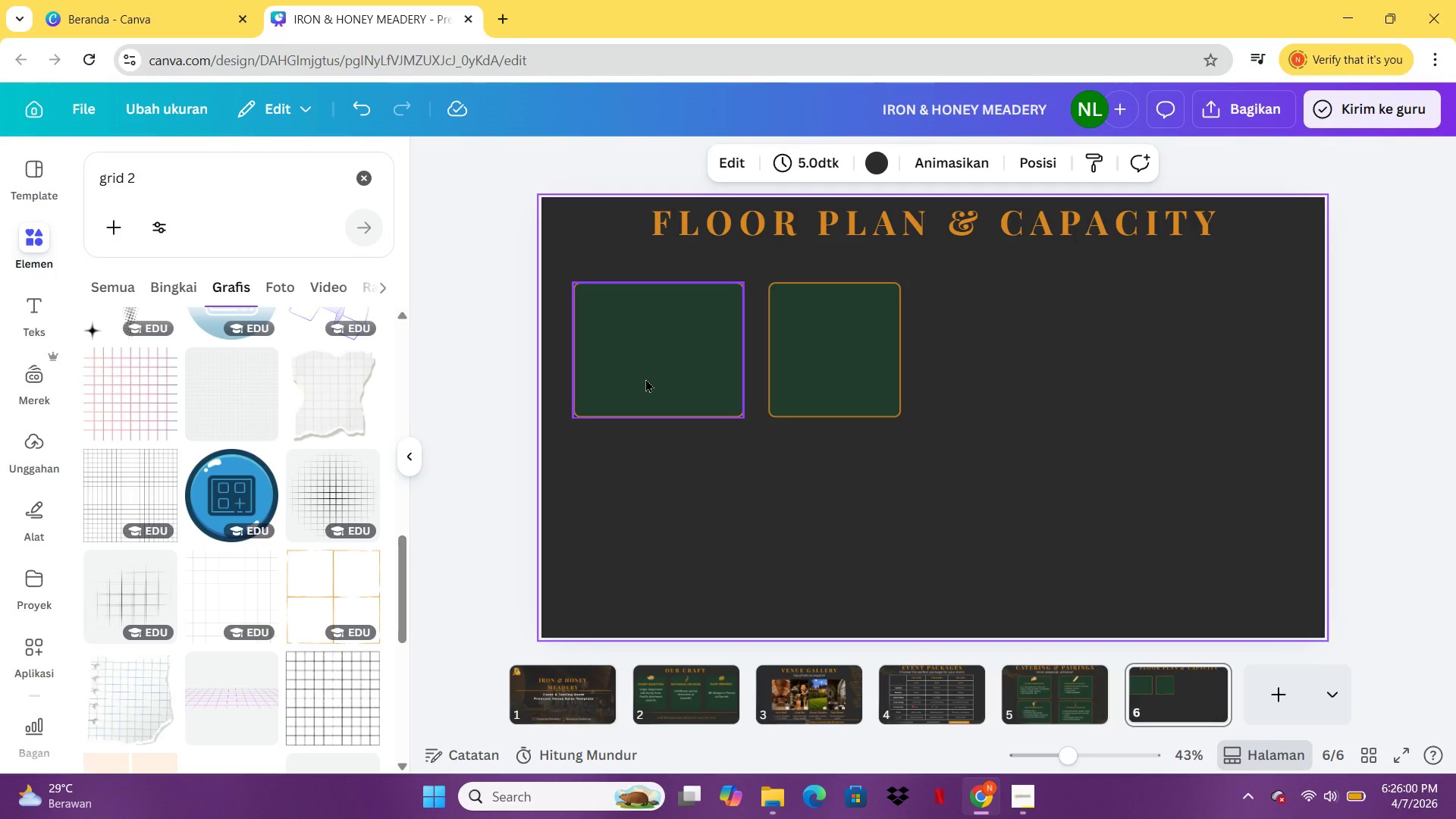 
double_click([729, 526])
 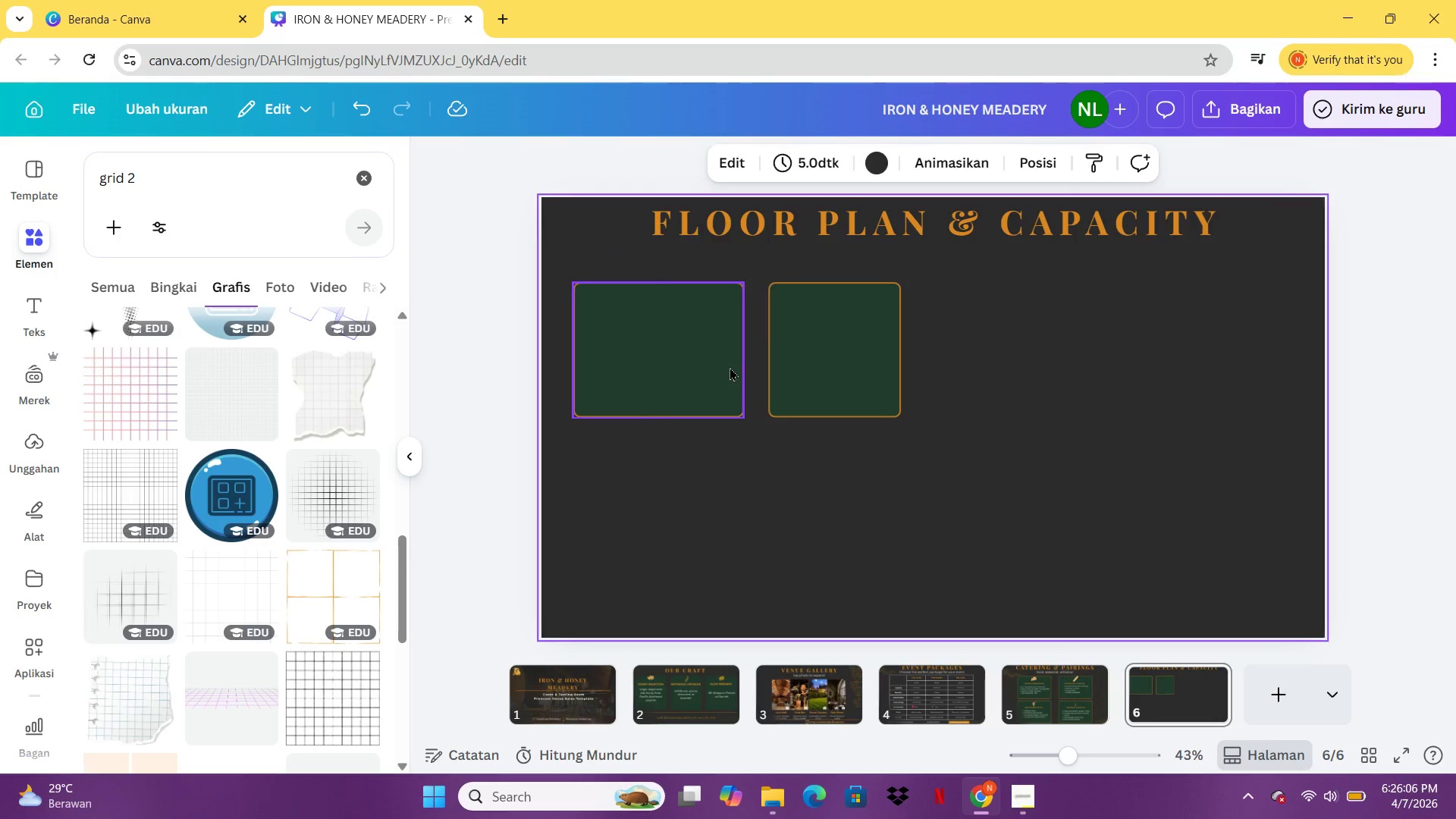 
left_click([730, 367])
 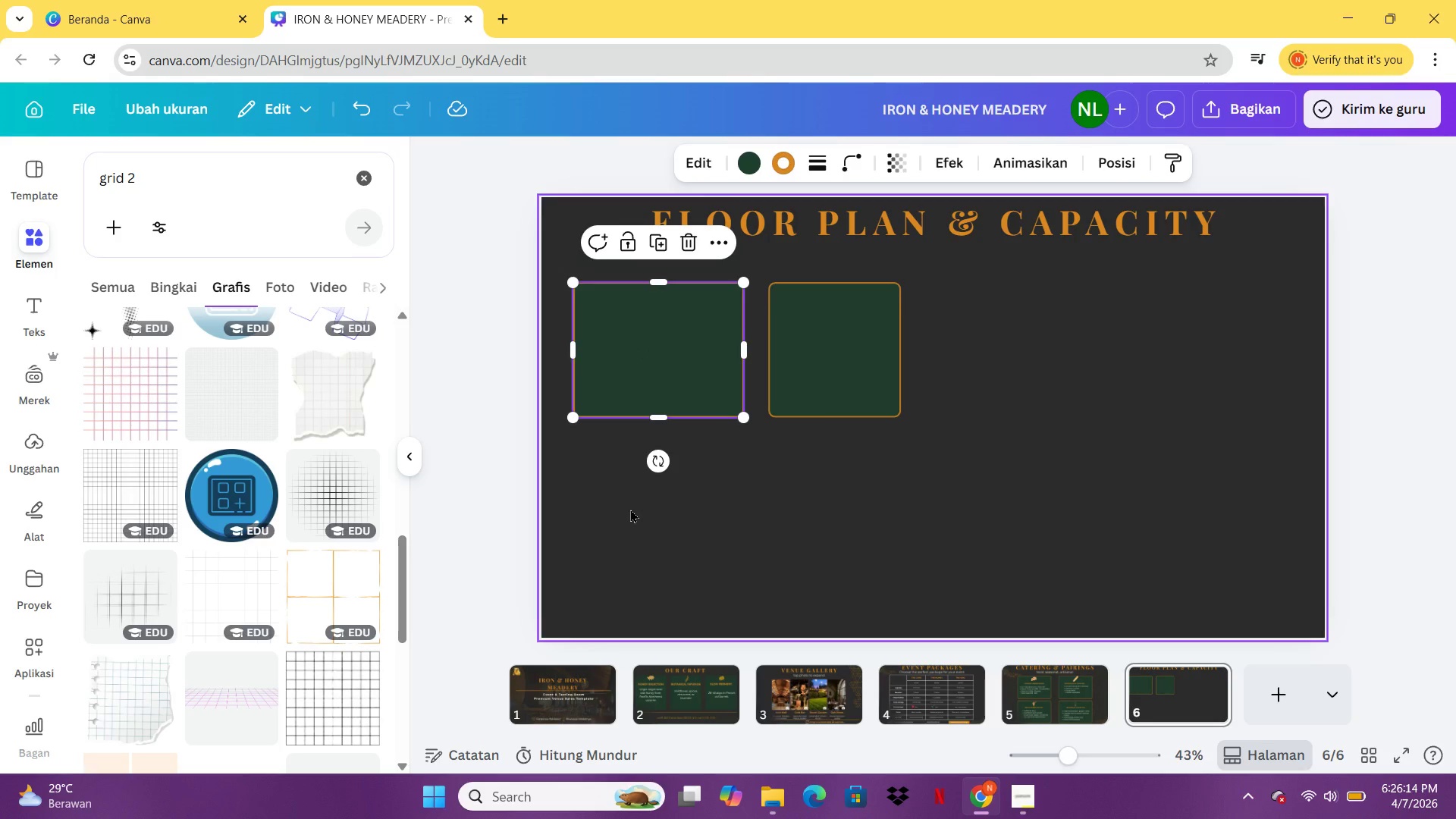 
wait(13.0)
 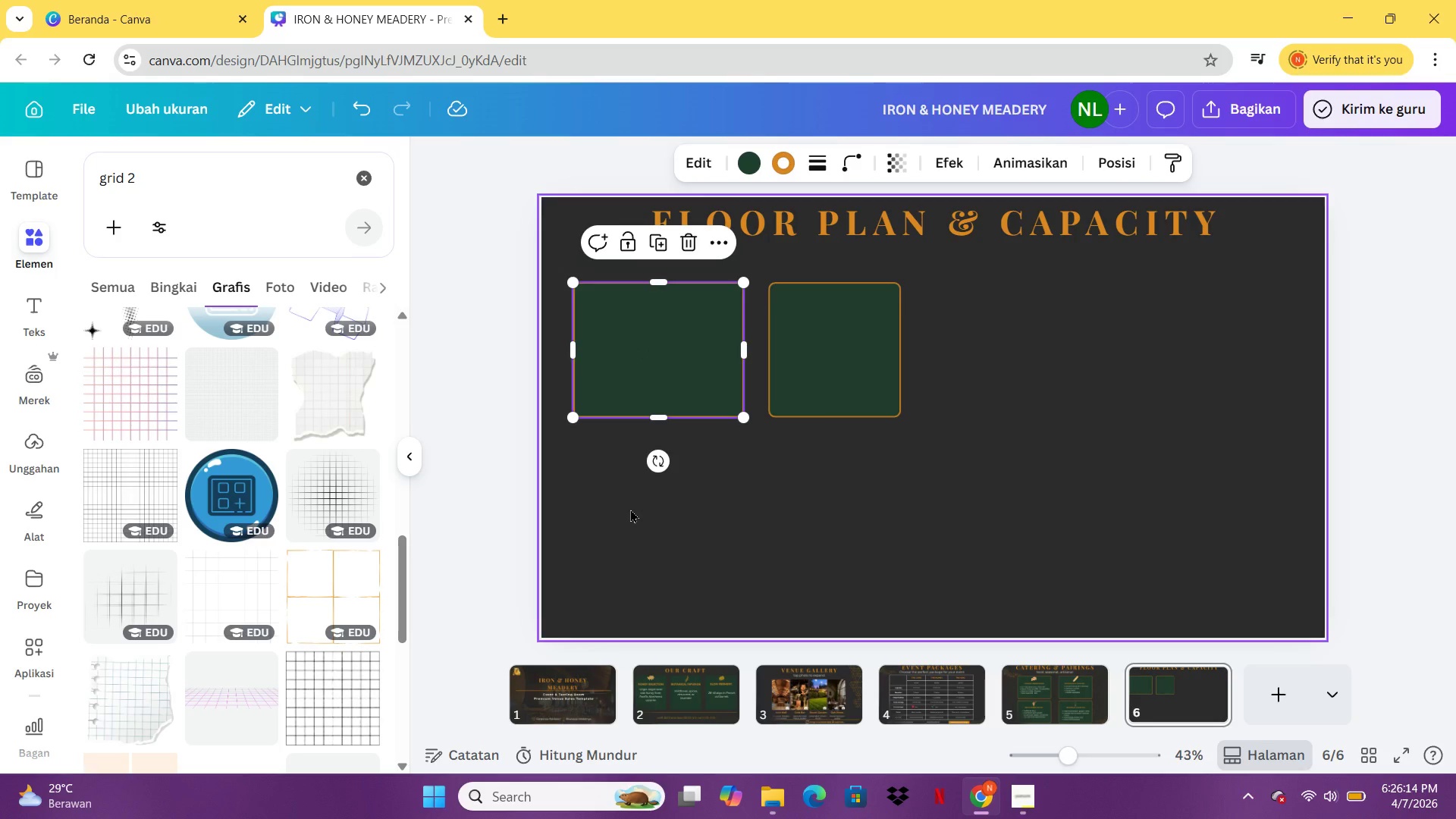 
left_click([704, 348])
 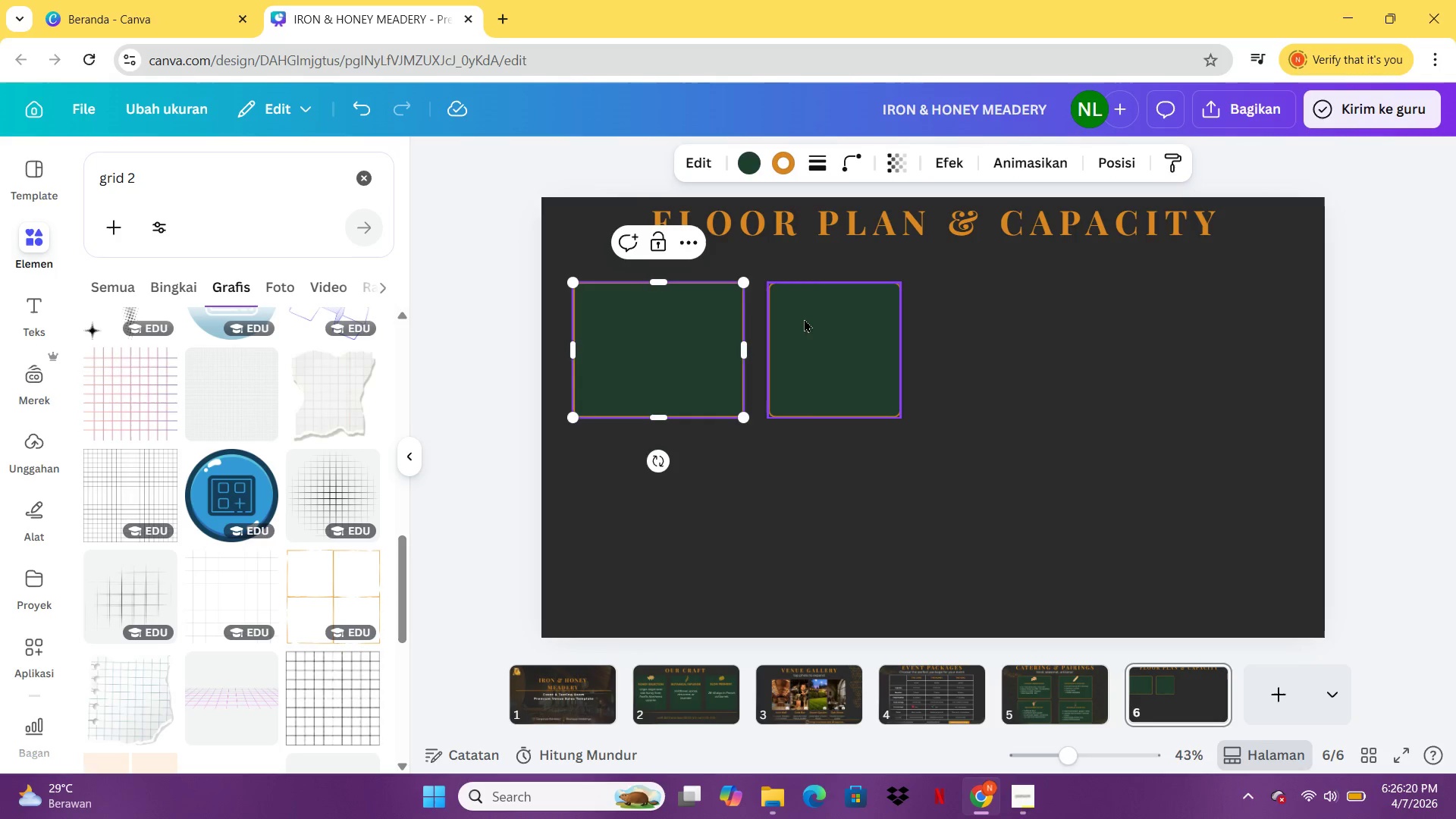 
left_click_drag(start_coordinate=[805, 321], to_coordinate=[805, 448])
 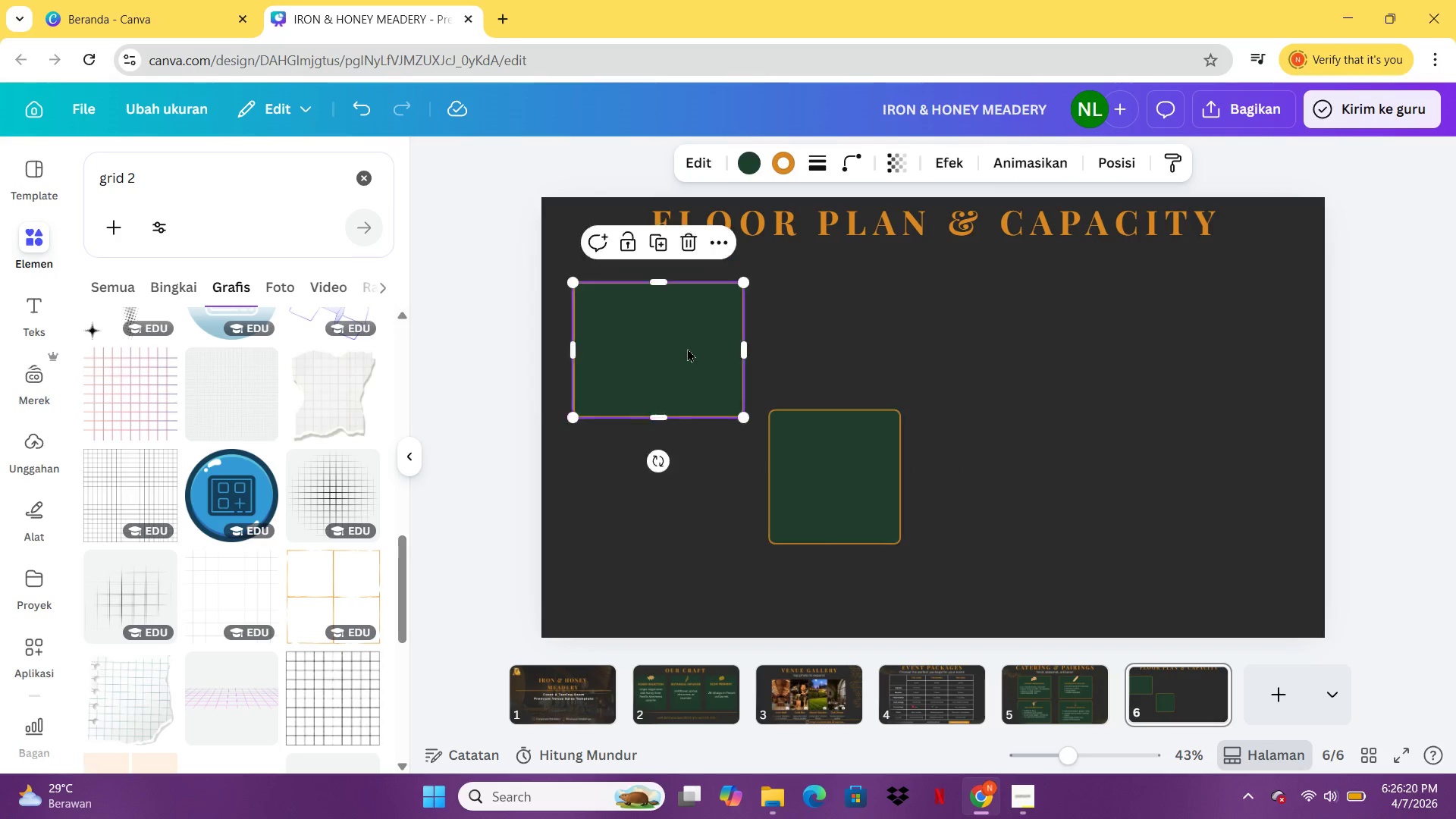 
left_click_drag(start_coordinate=[687, 342], to_coordinate=[662, 473])
 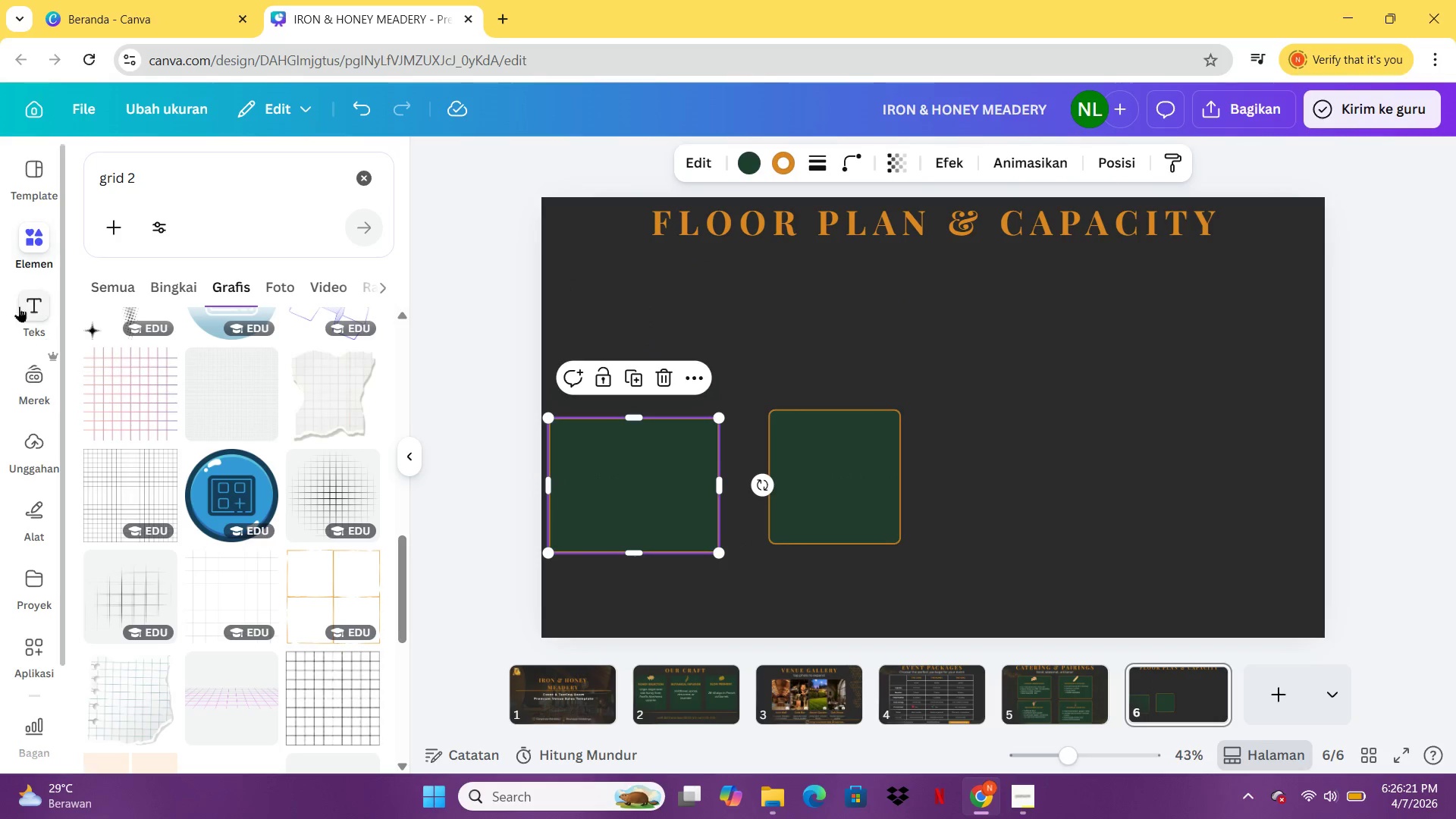 
left_click([19, 306])
 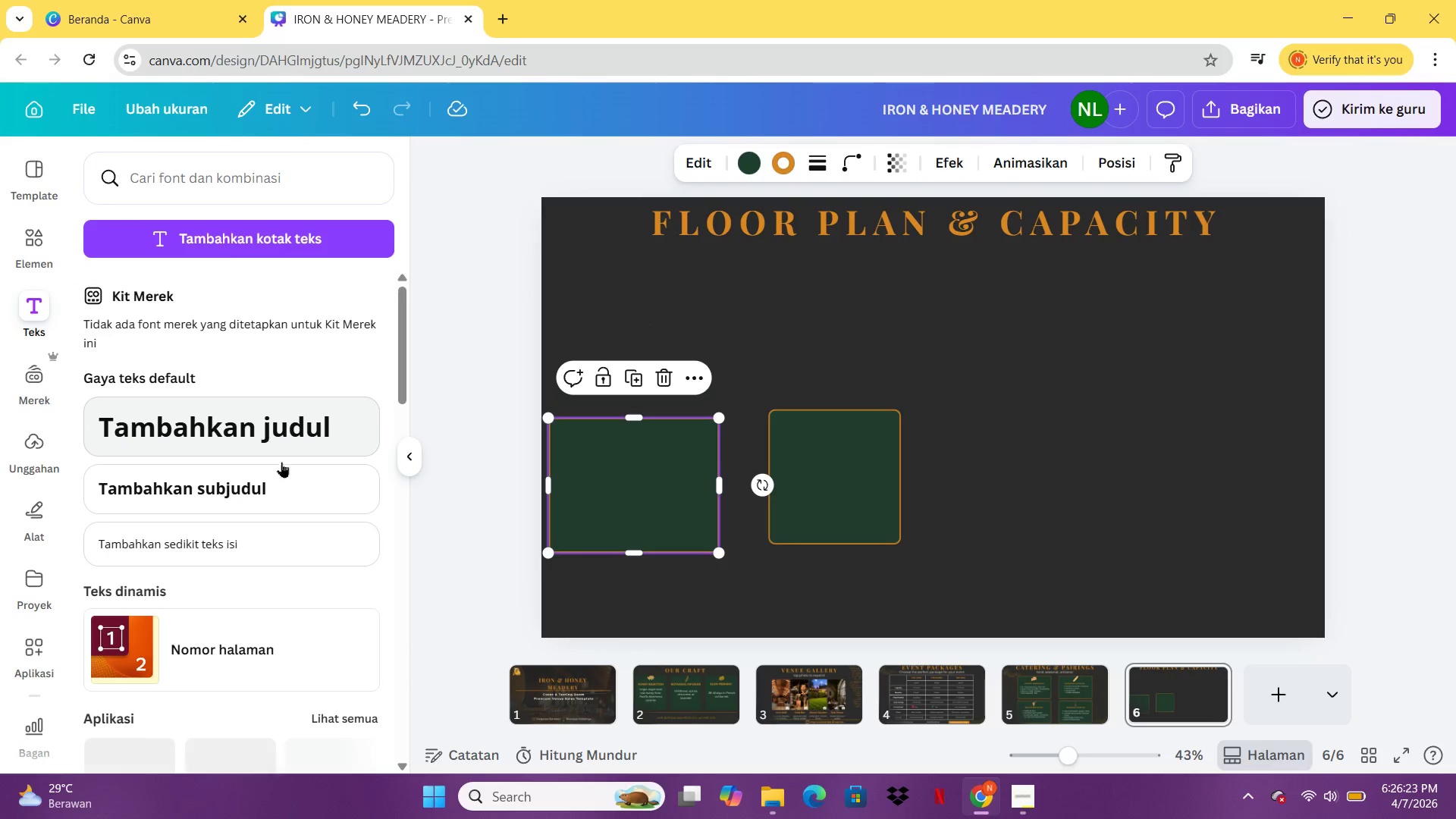 
left_click([286, 472])
 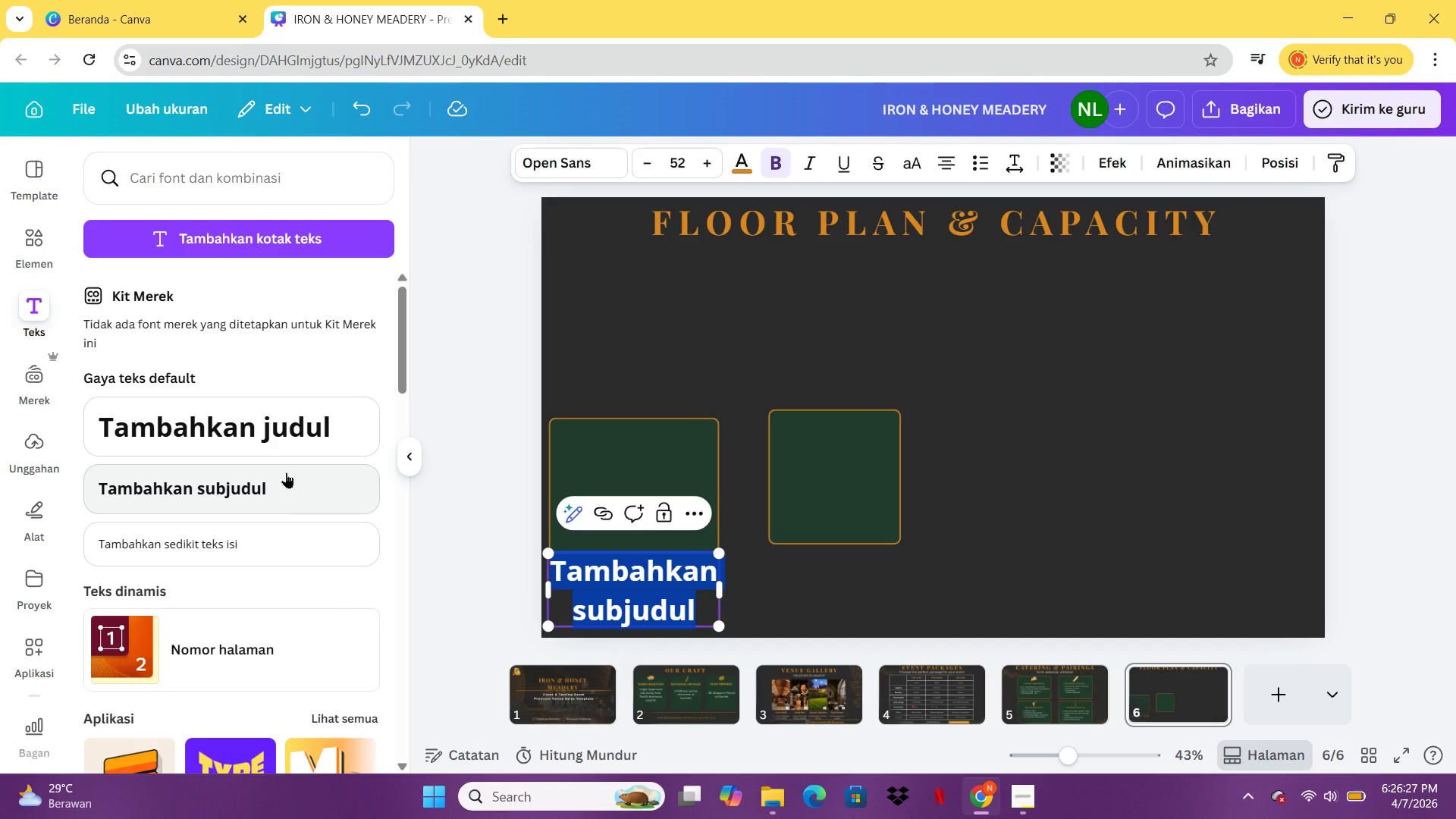 
wait(5.25)
 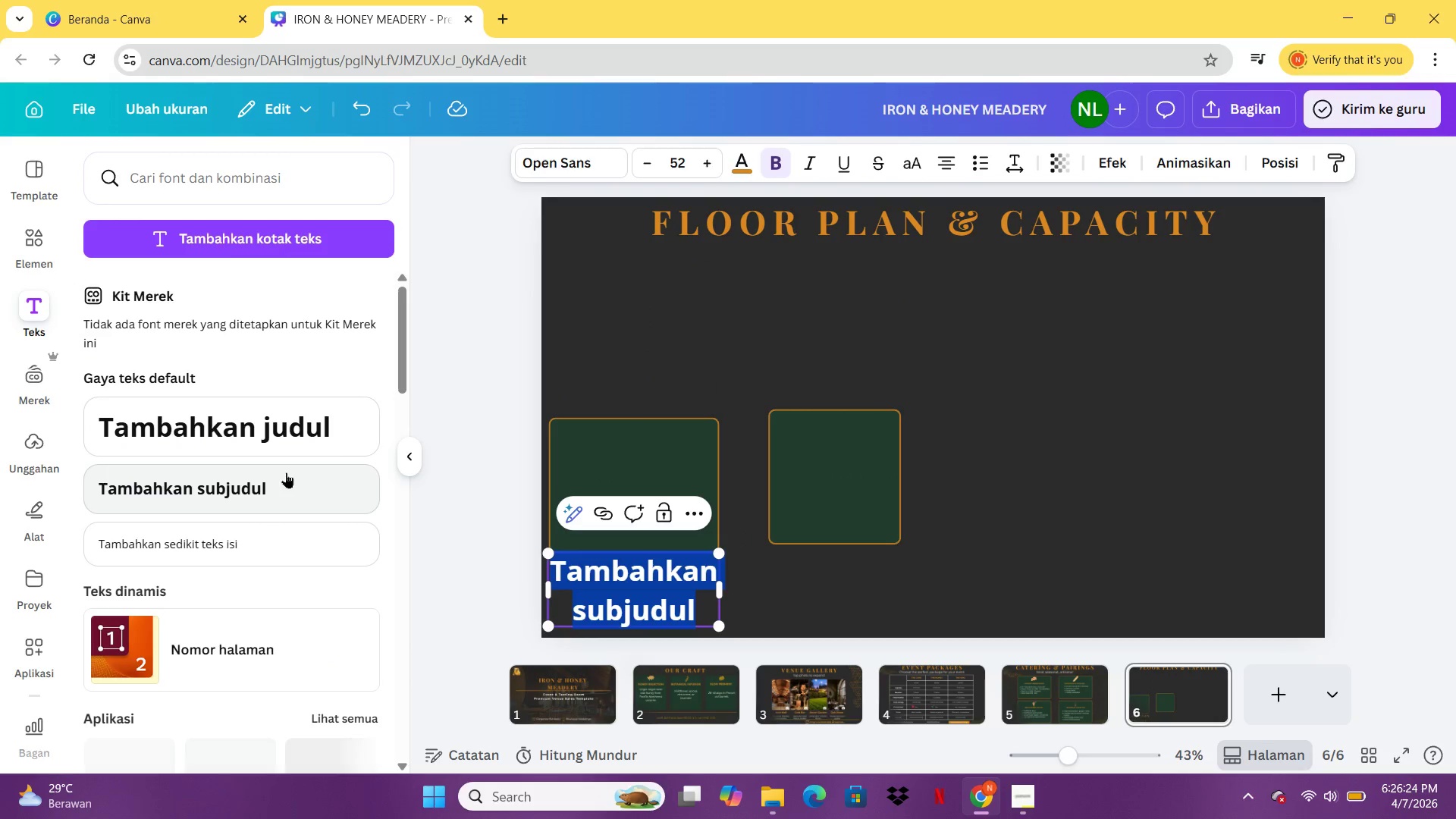 
type(SIMPLIFIED FLOOR PLAN)
 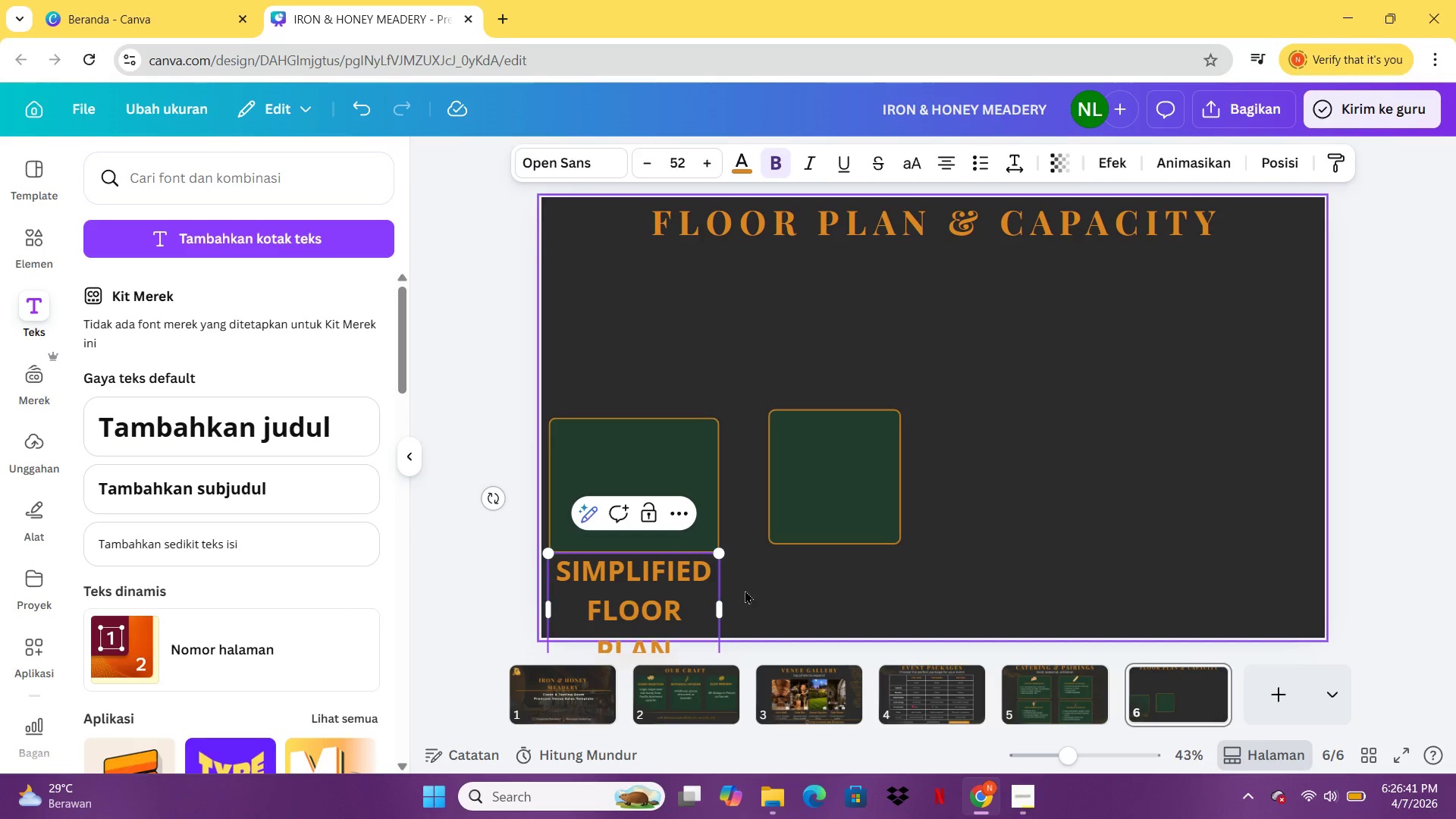 
left_click_drag(start_coordinate=[723, 613], to_coordinate=[942, 602])
 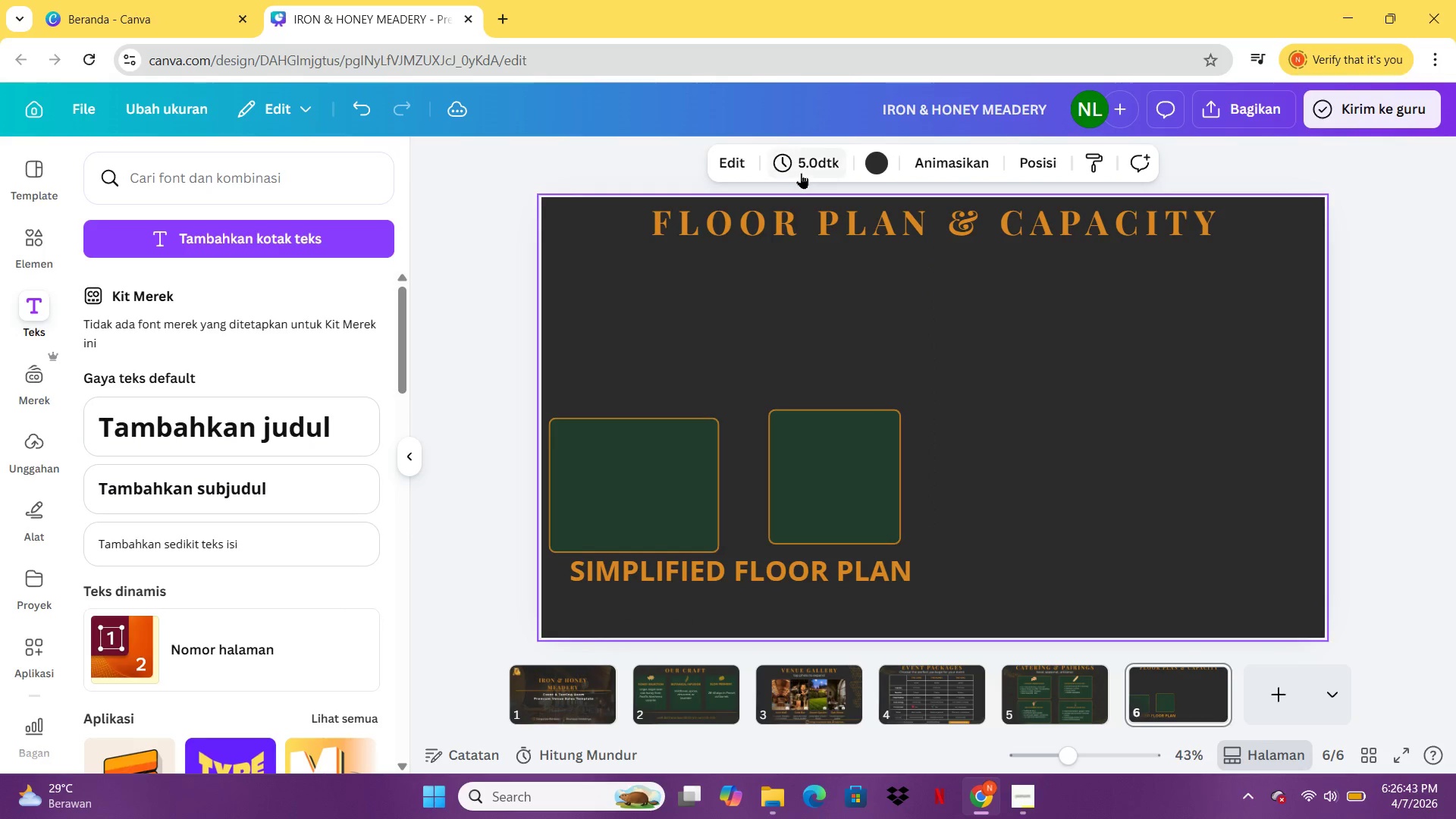 
left_click([942, 602])
 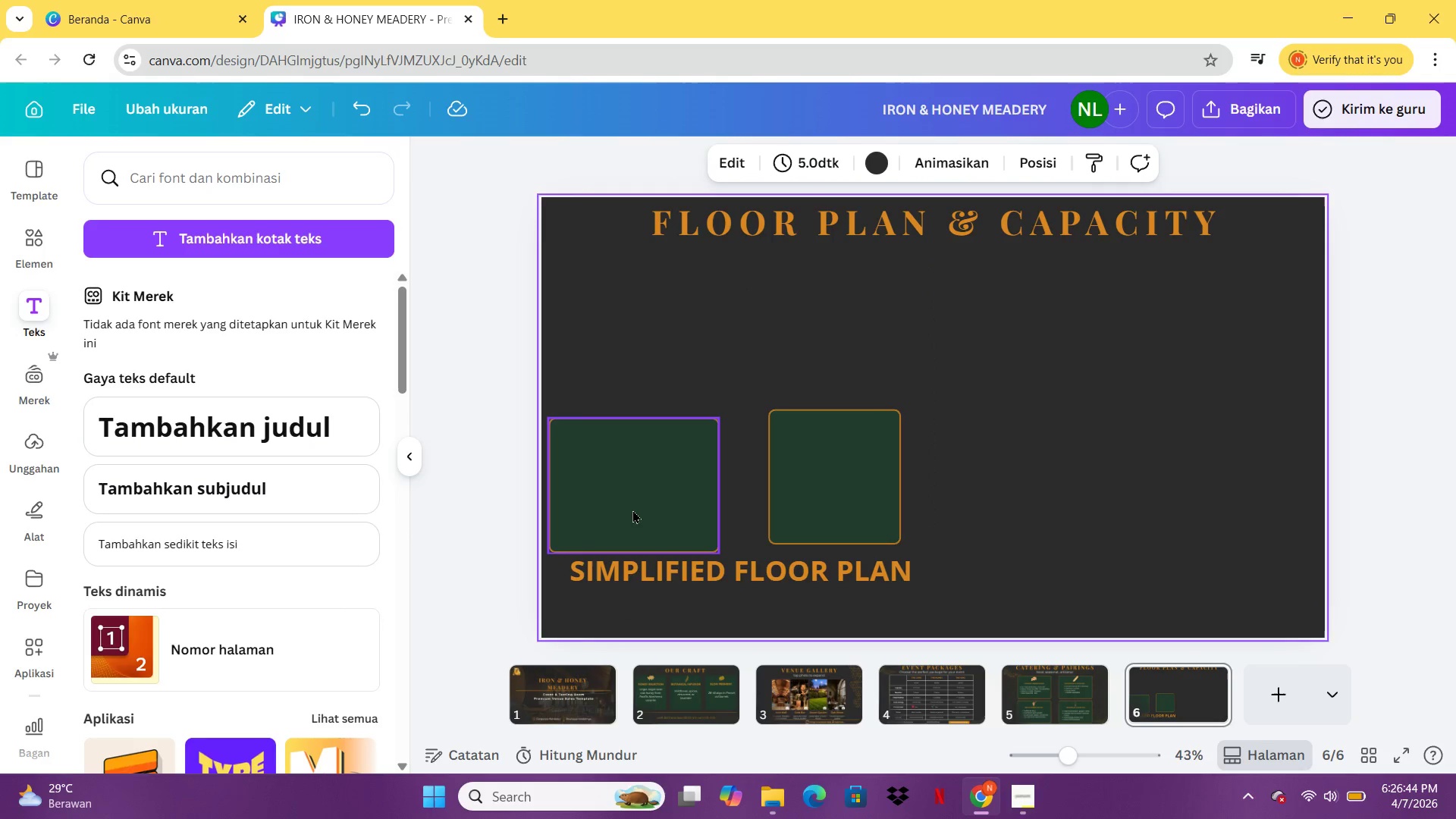 
left_click([761, 567])
 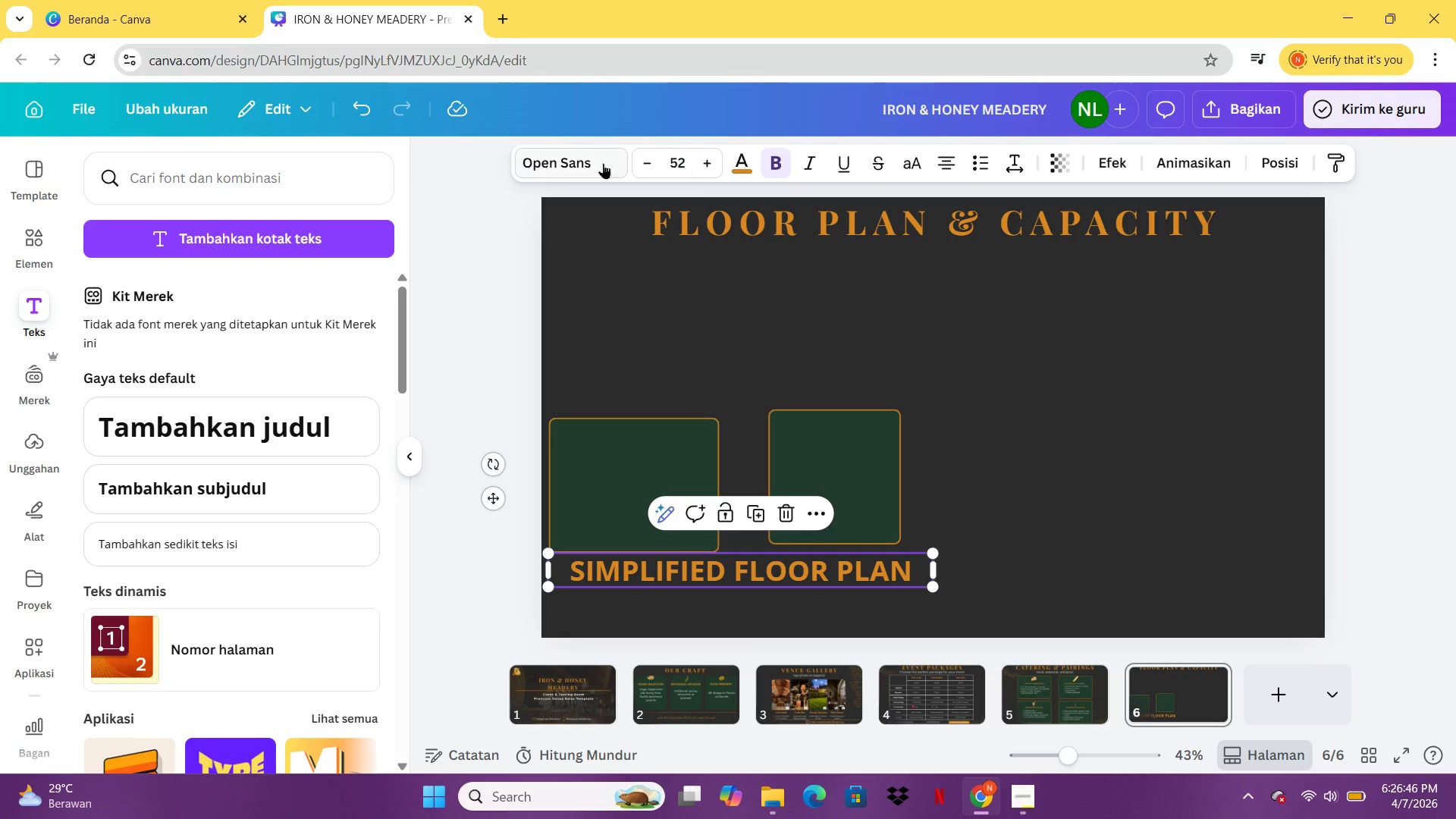 
left_click([603, 163])
 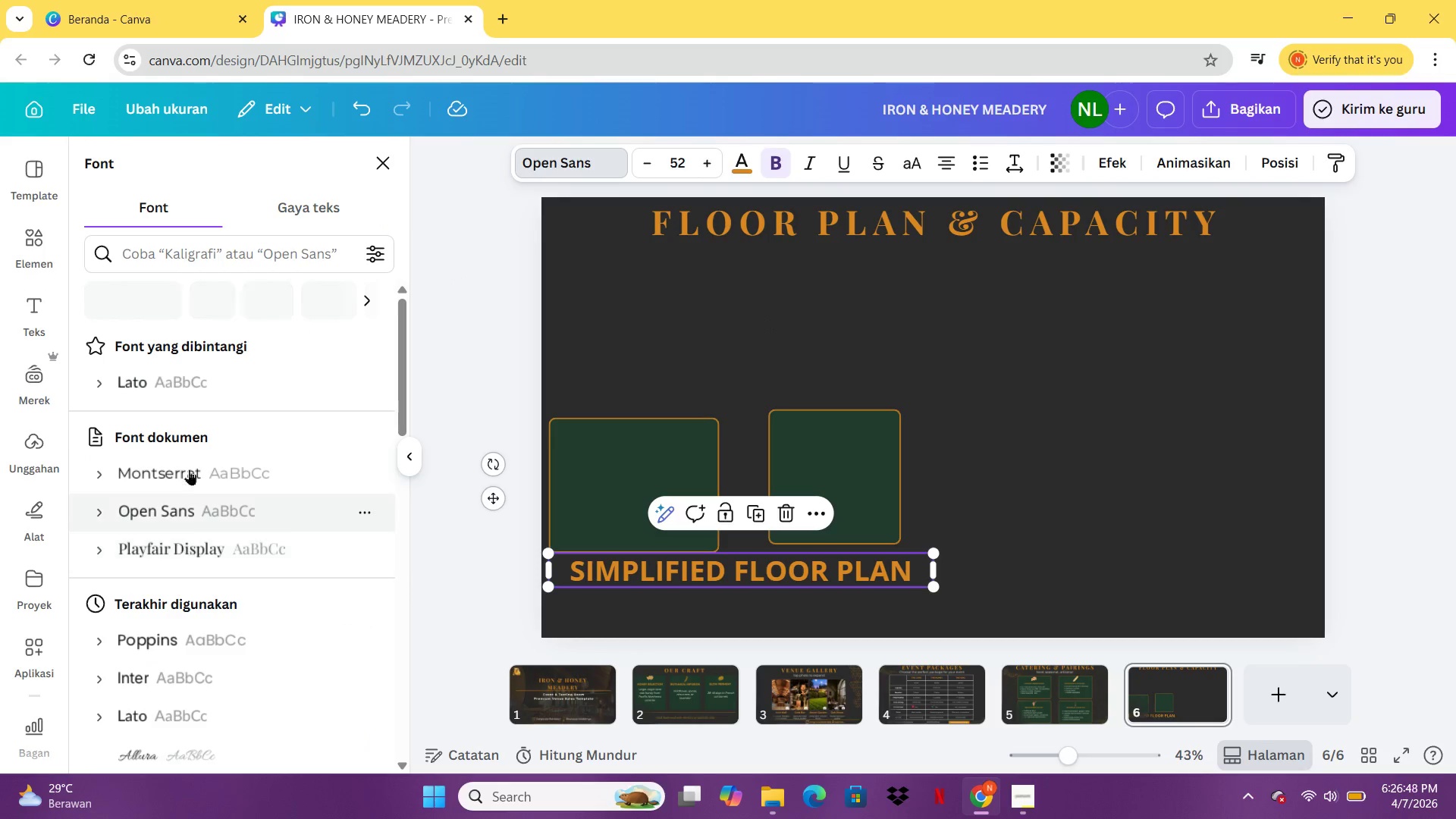 
left_click([189, 469])
 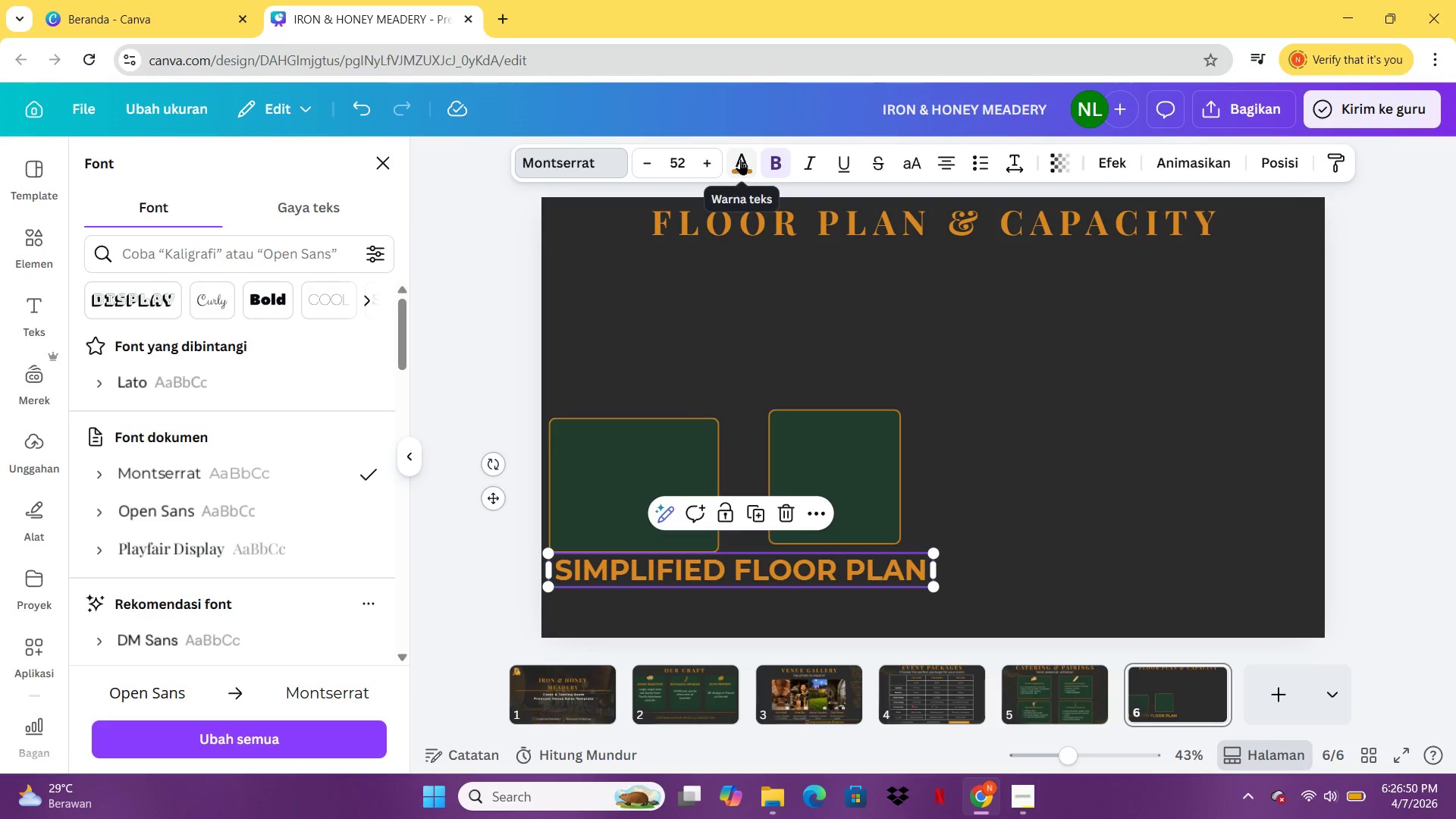 
left_click([740, 159])
 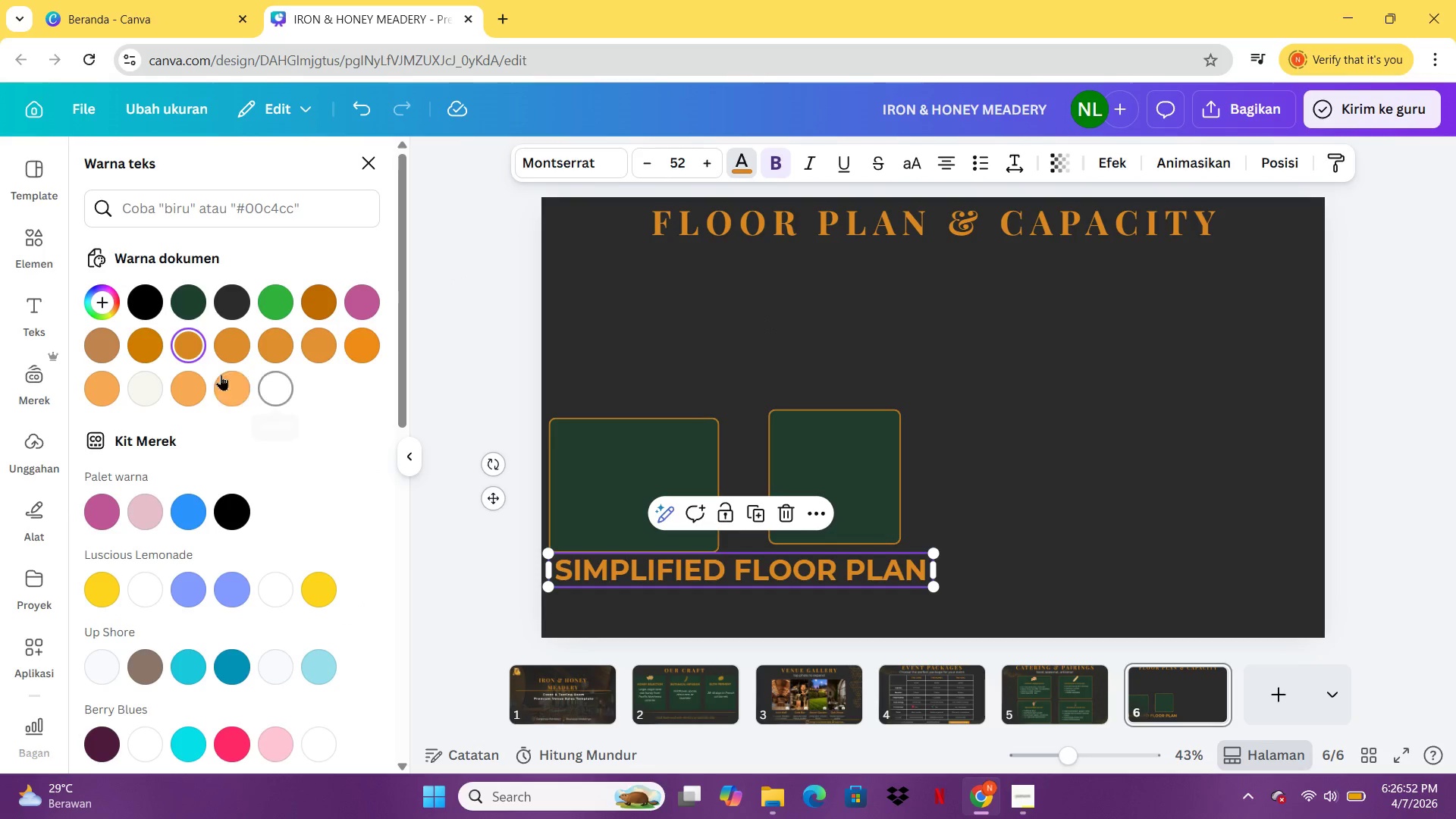 
left_click([153, 377])
 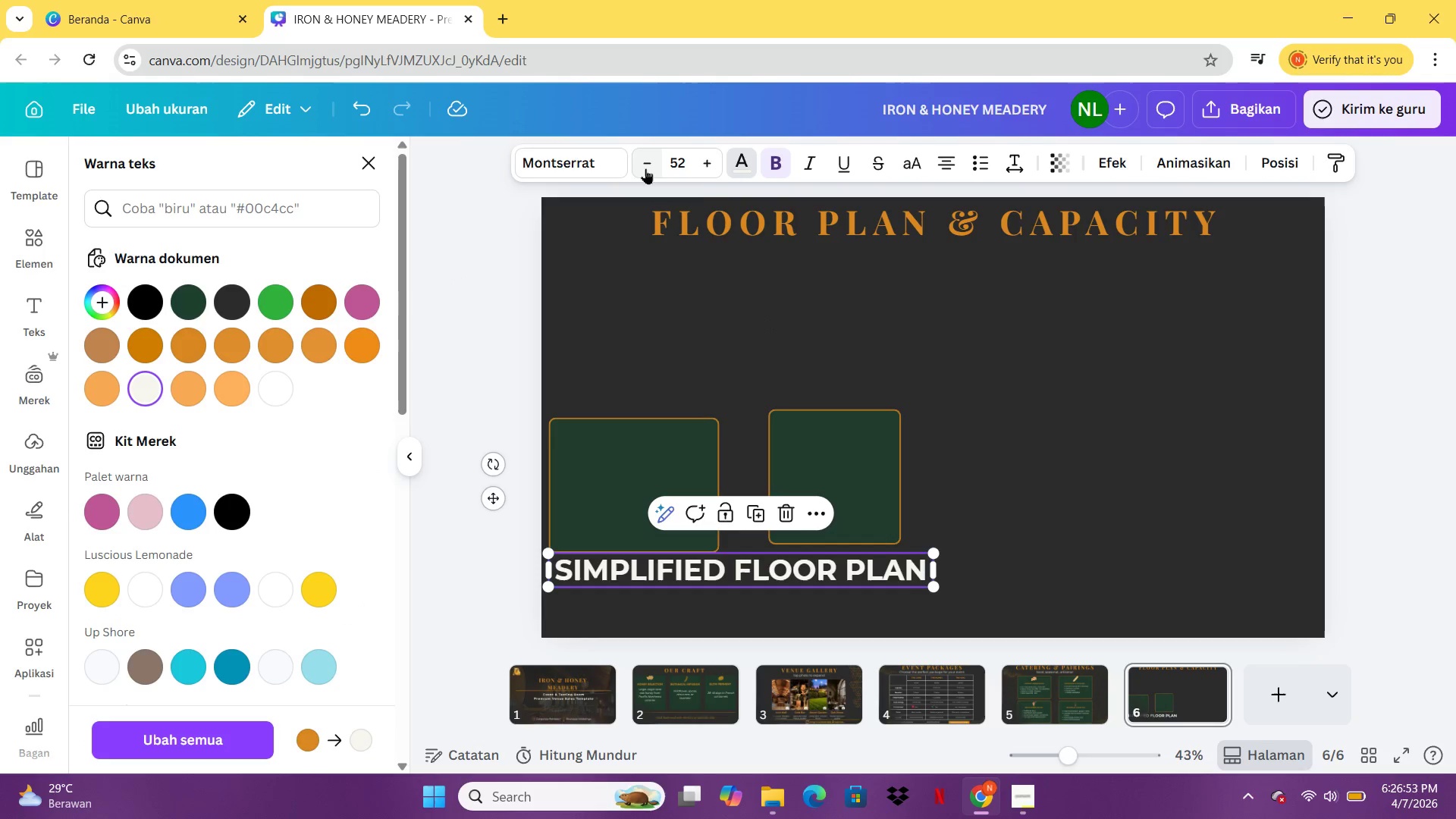 
double_click([645, 168])
 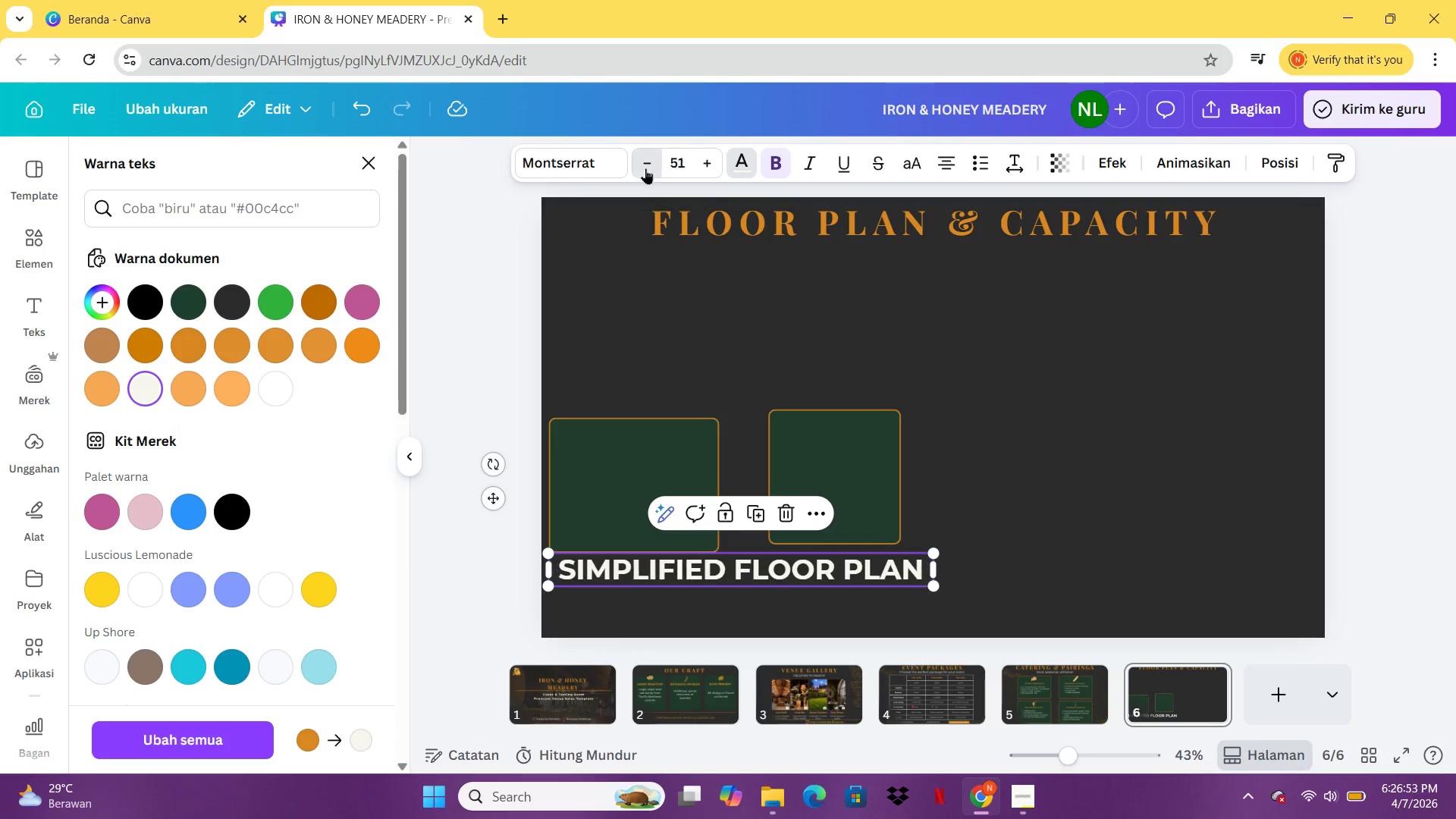 
triple_click([645, 168])
 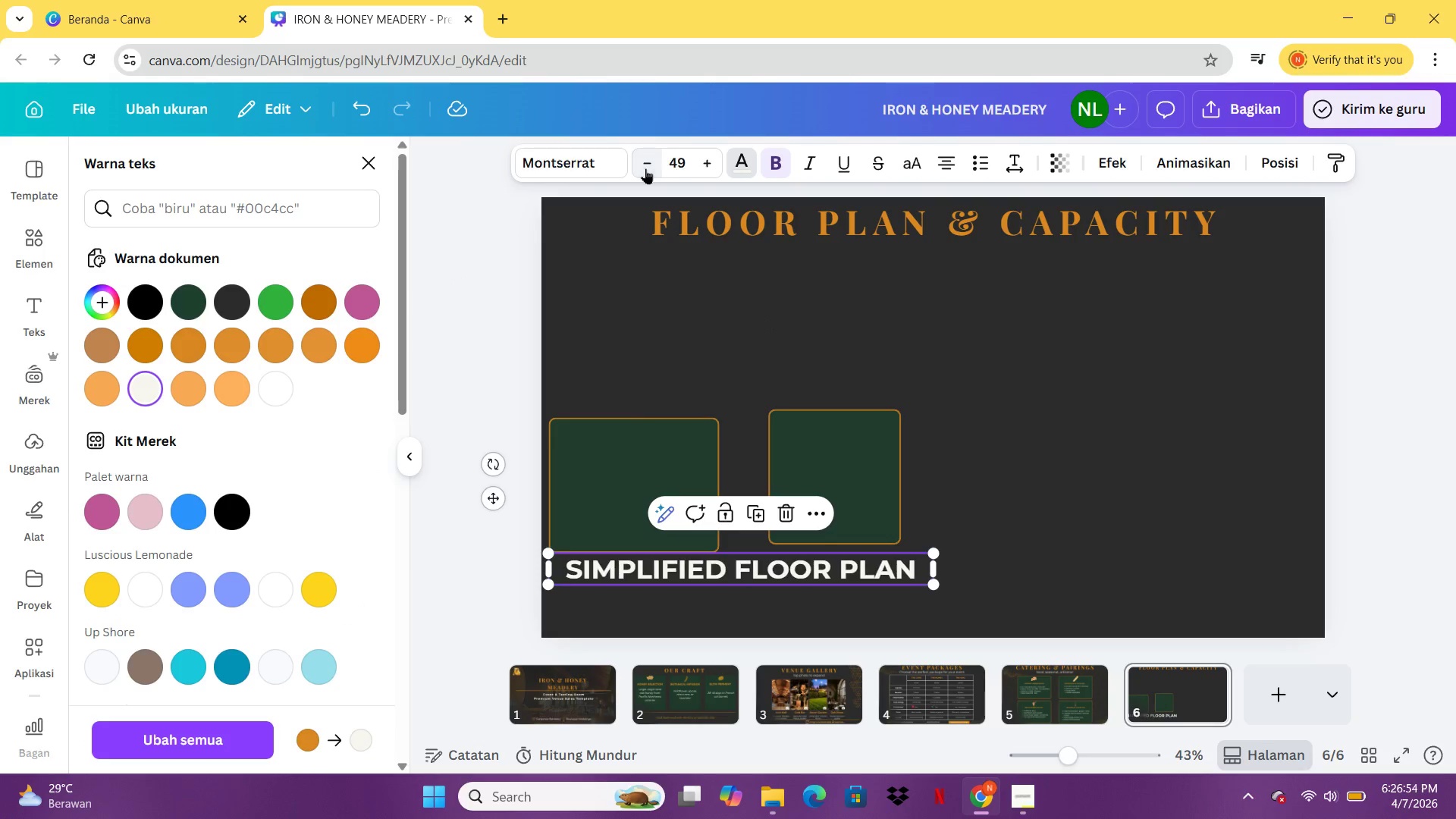 
triple_click([645, 168])
 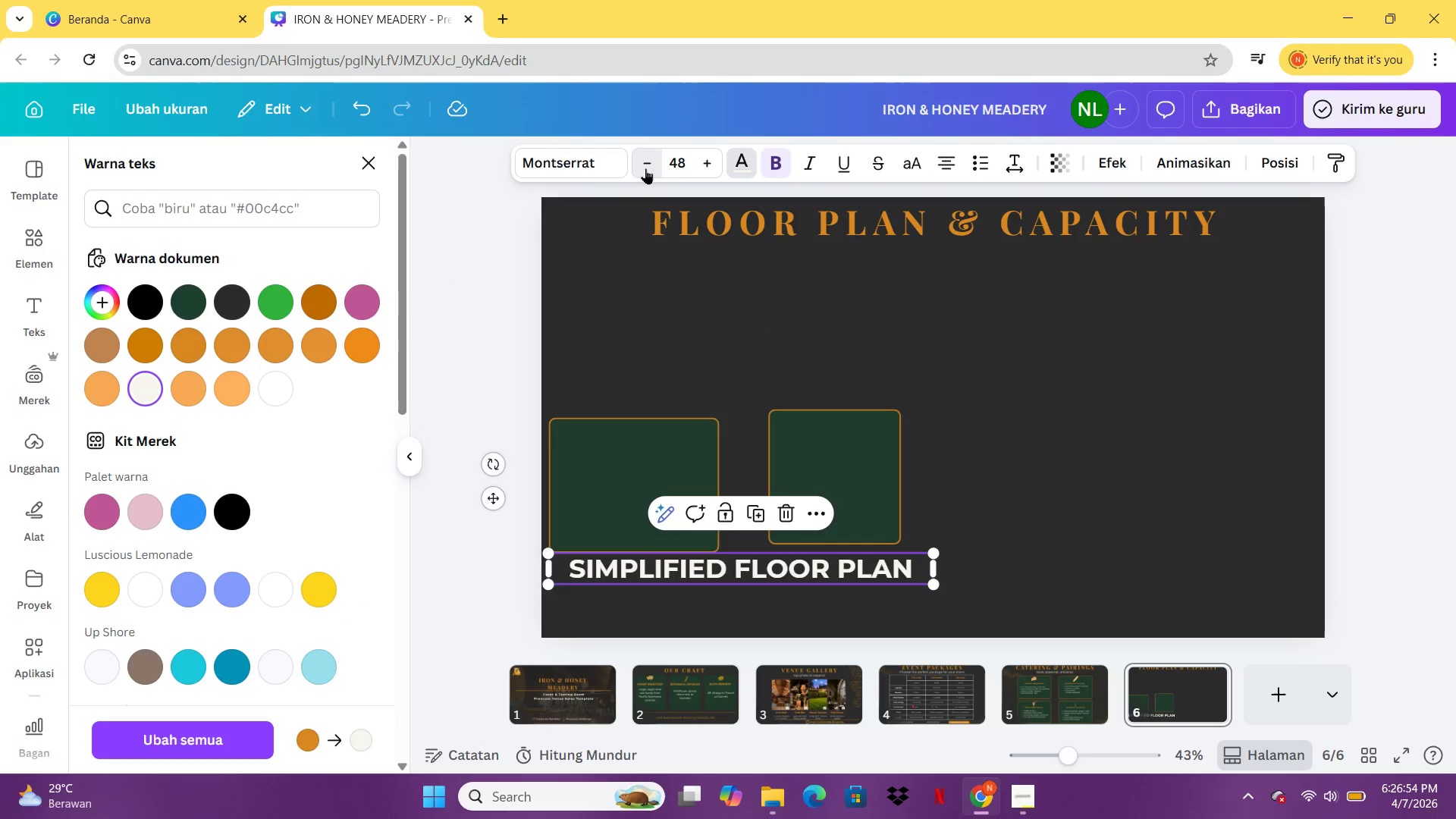 
triple_click([645, 168])
 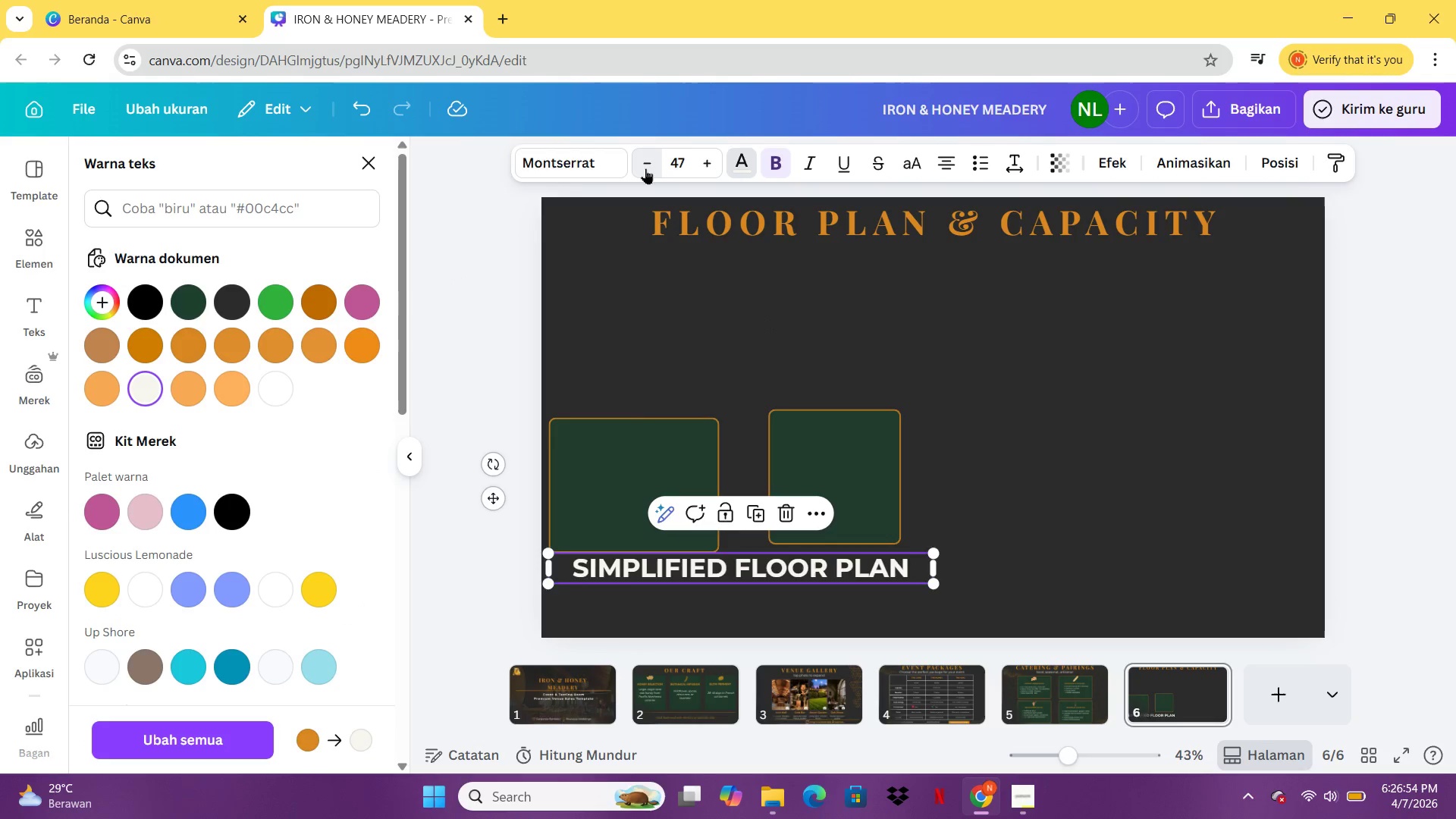 
triple_click([645, 168])
 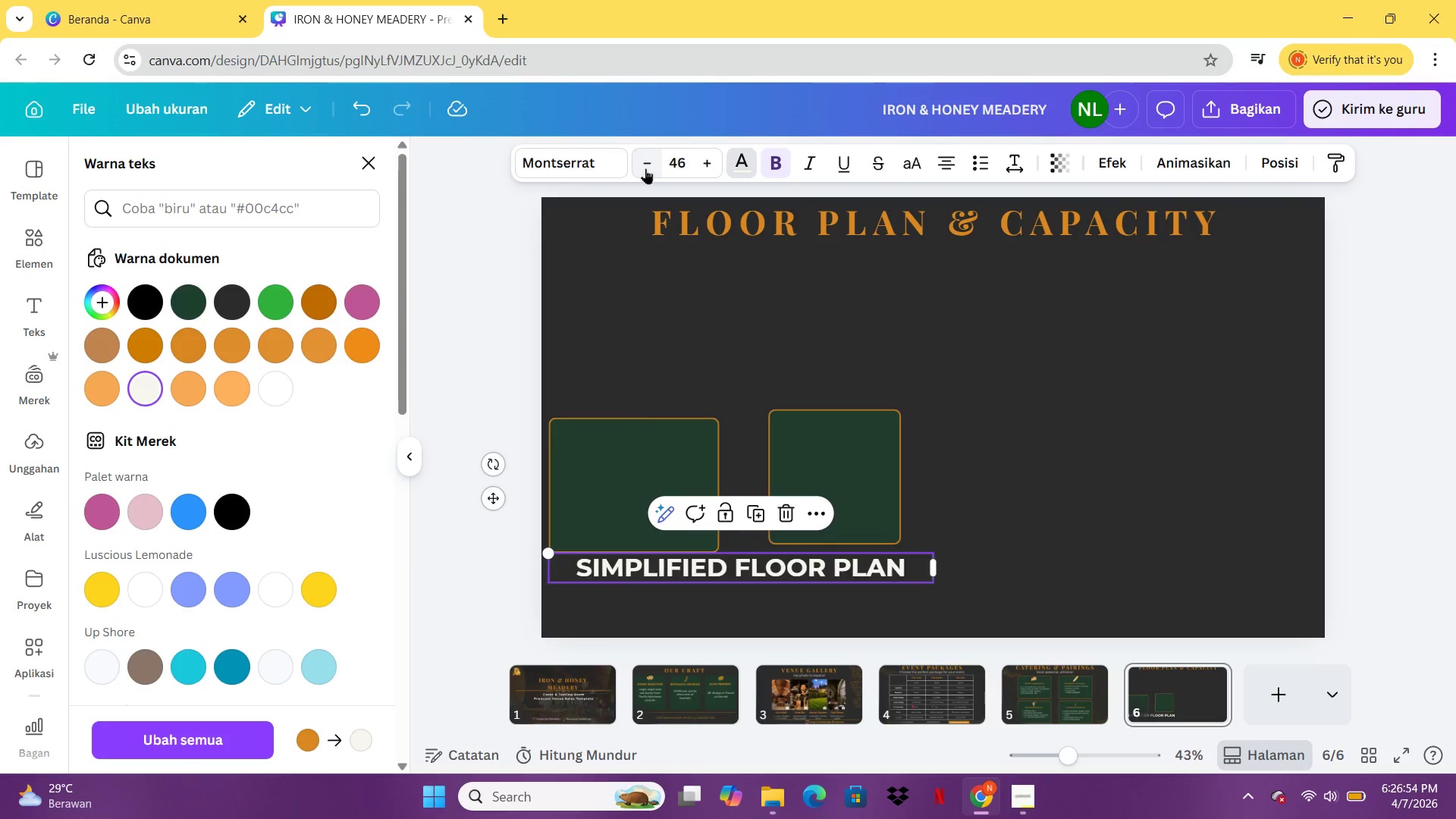 
triple_click([645, 168])
 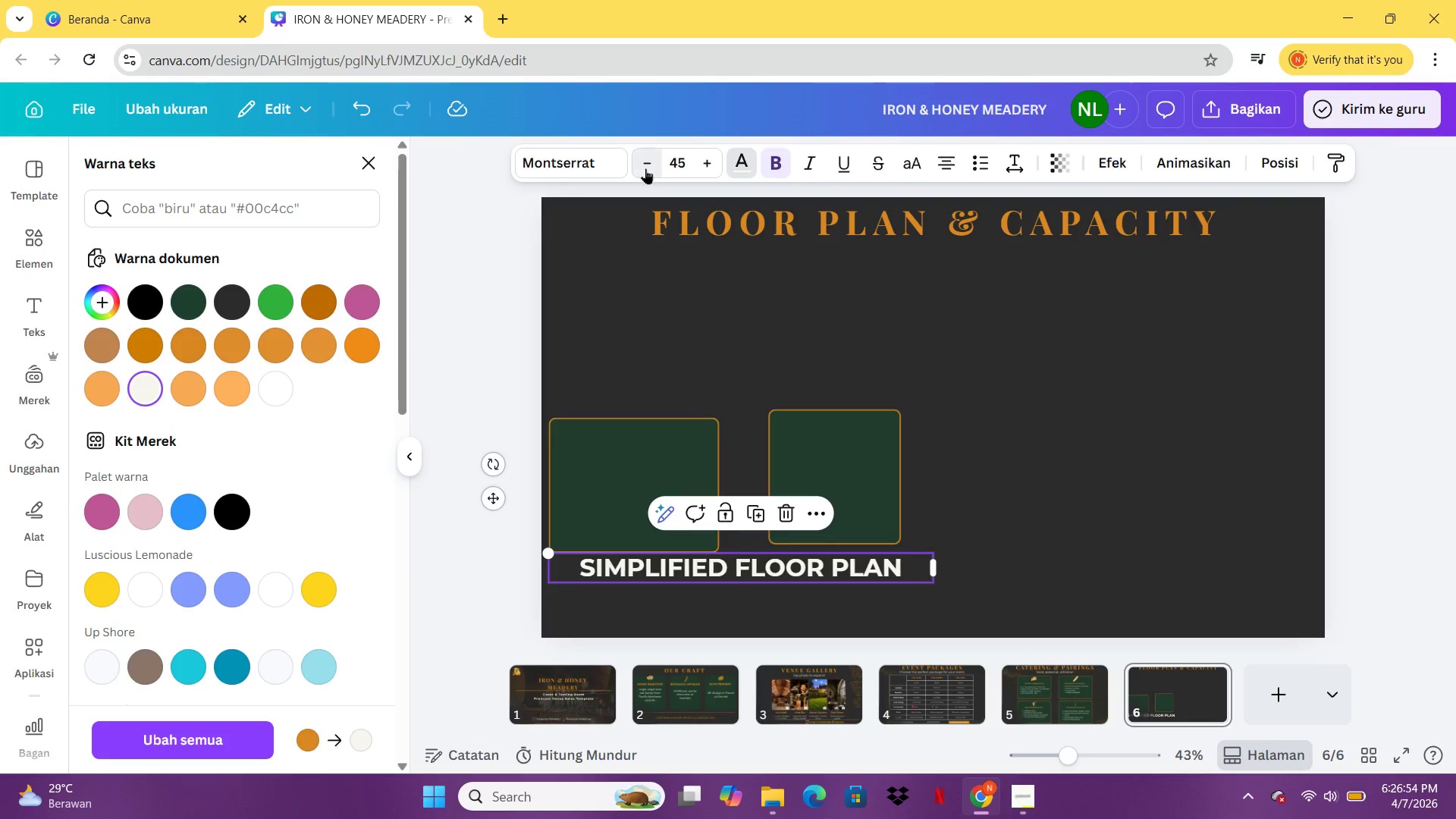 
triple_click([645, 168])
 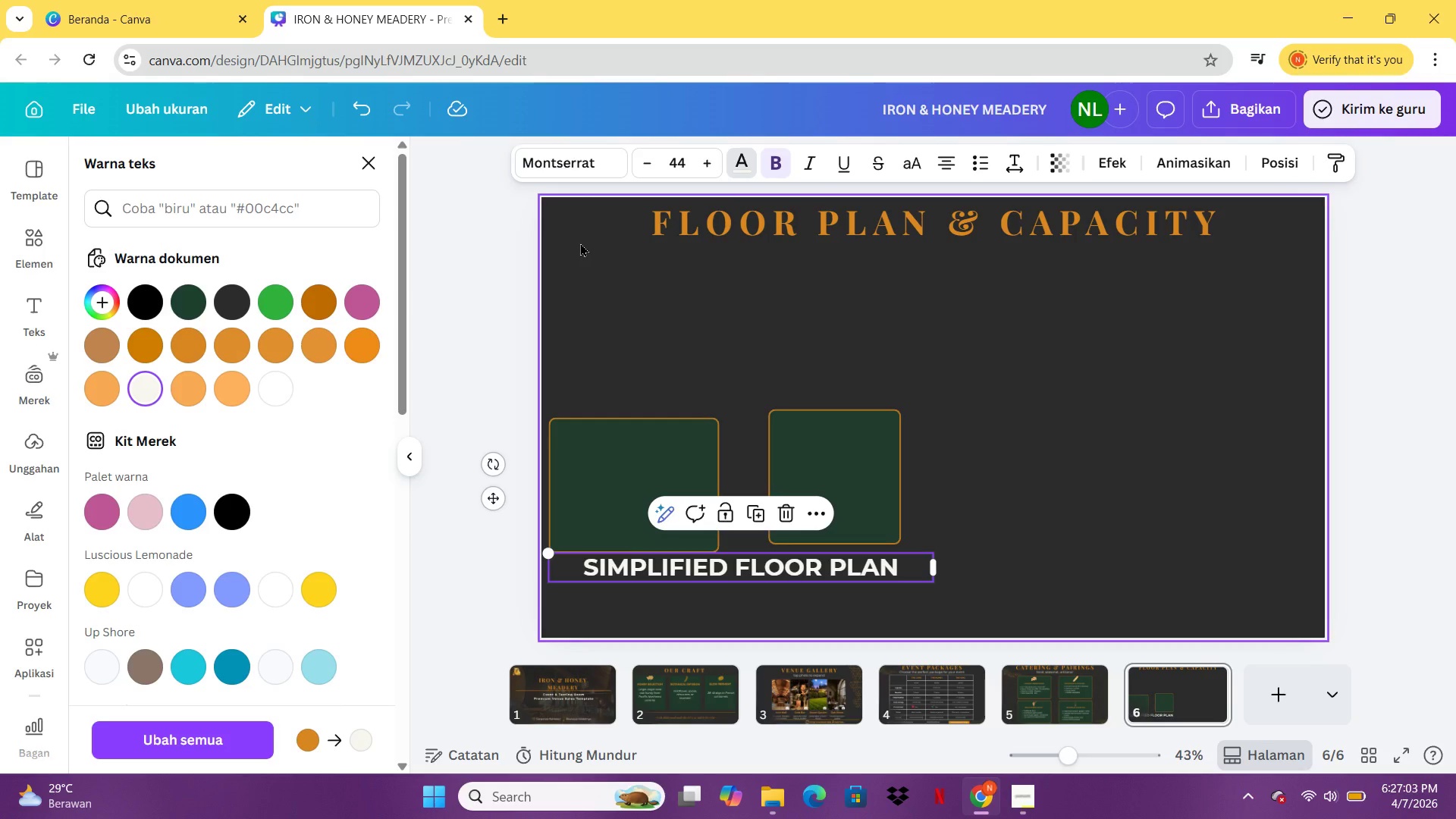 
wait(13.94)
 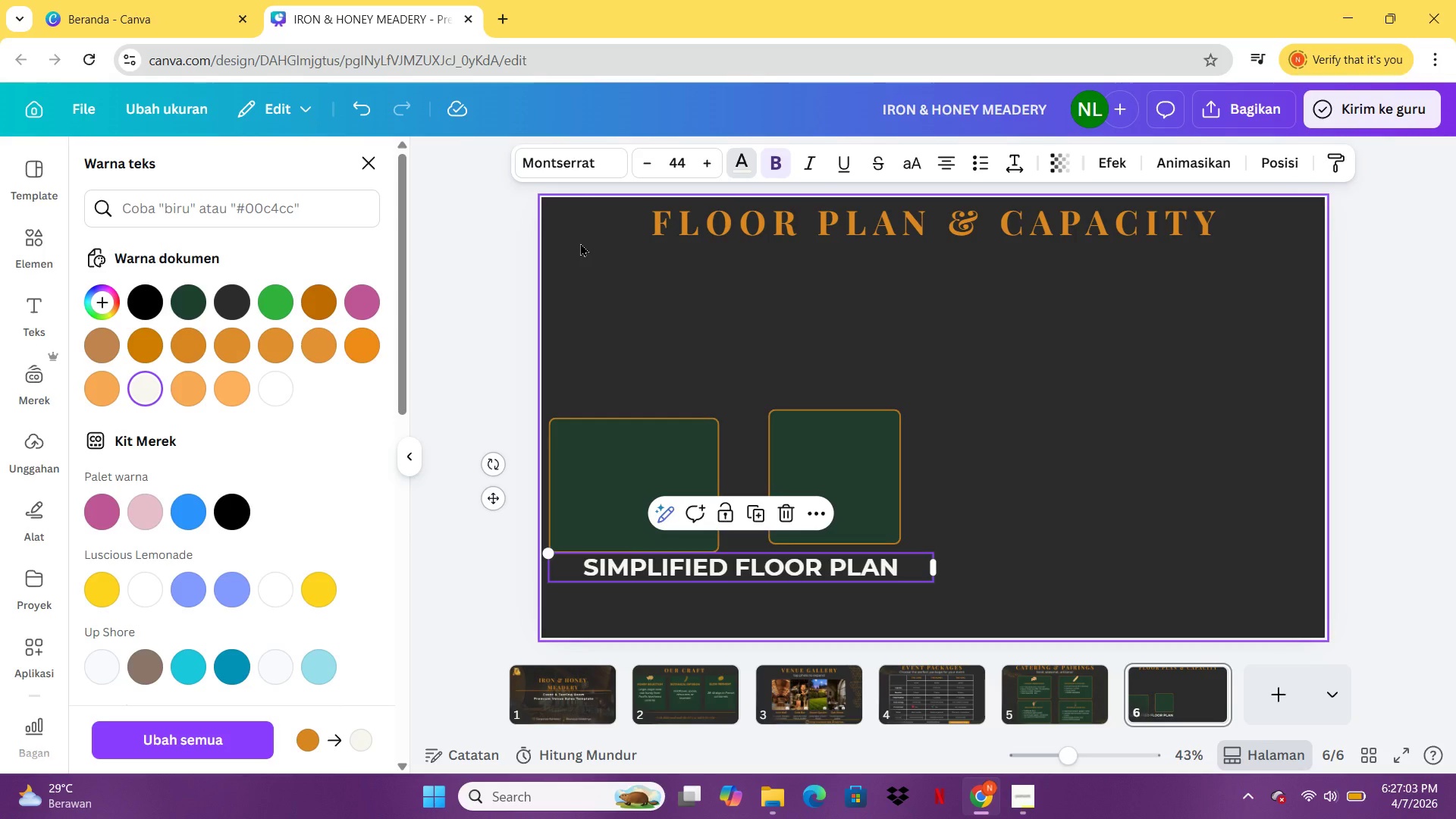 
left_click_drag(start_coordinate=[665, 471], to_coordinate=[701, 336])
 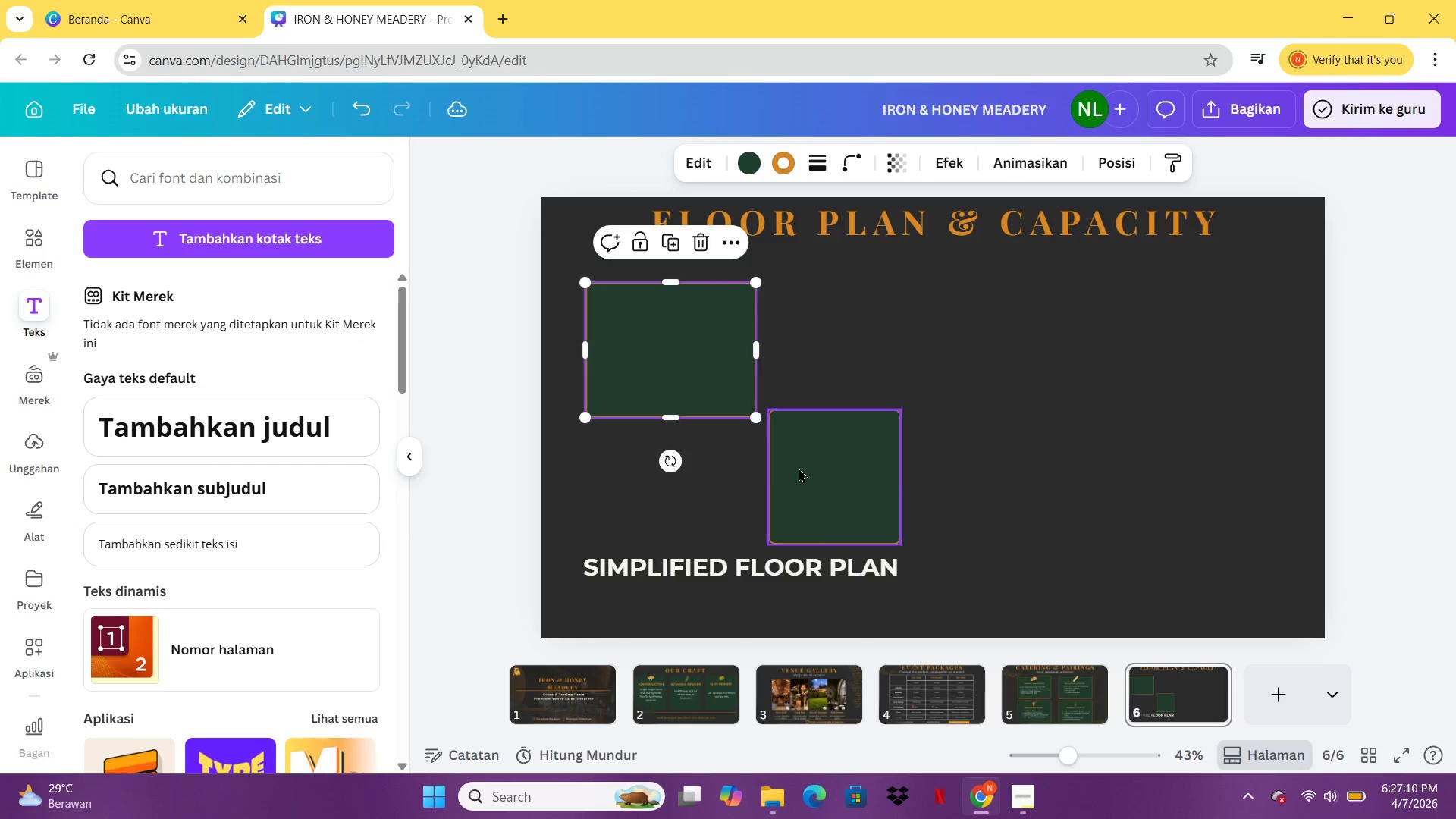 
left_click_drag(start_coordinate=[799, 468], to_coordinate=[810, 334])
 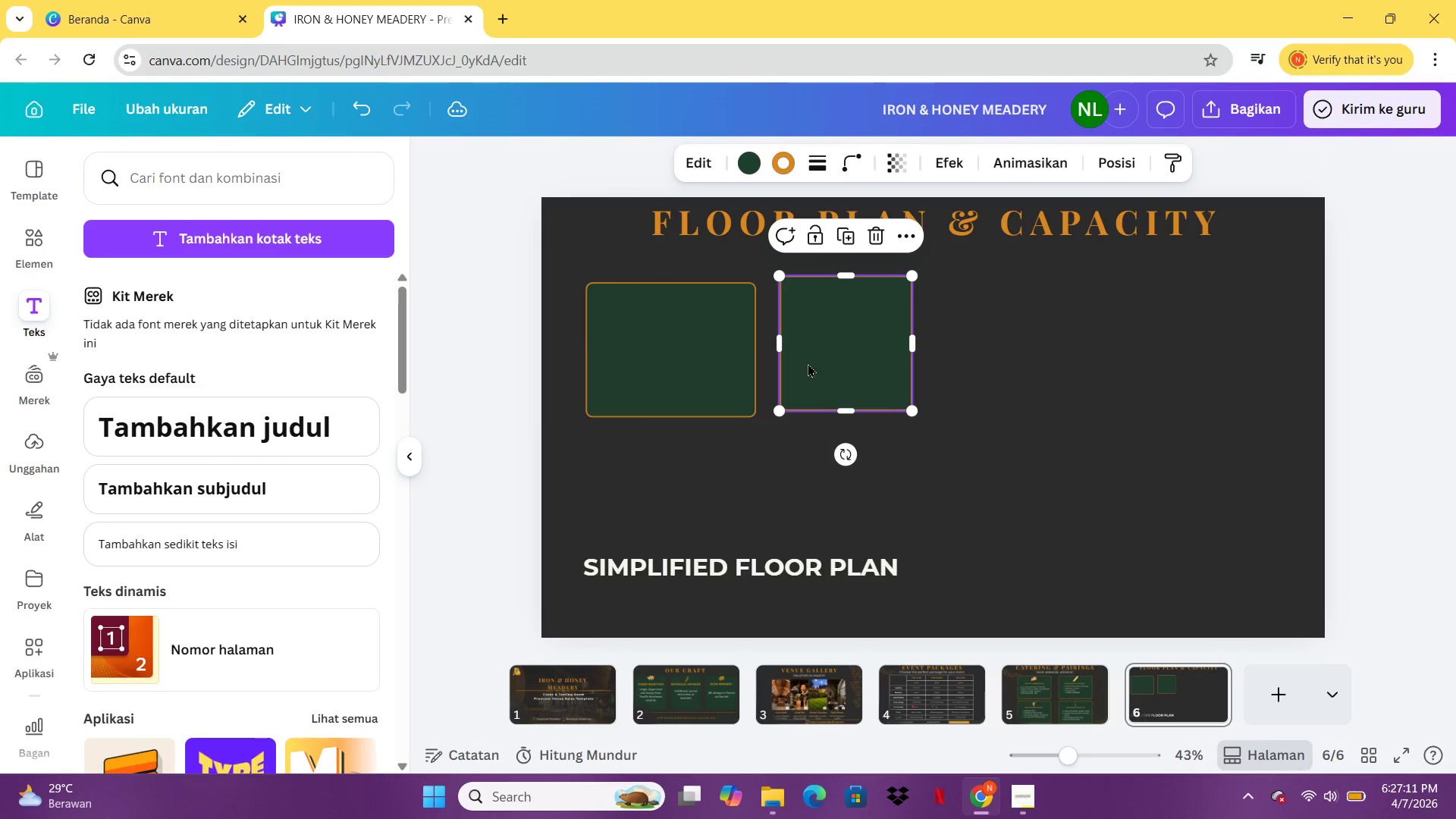 
left_click_drag(start_coordinate=[808, 362], to_coordinate=[808, 372])
 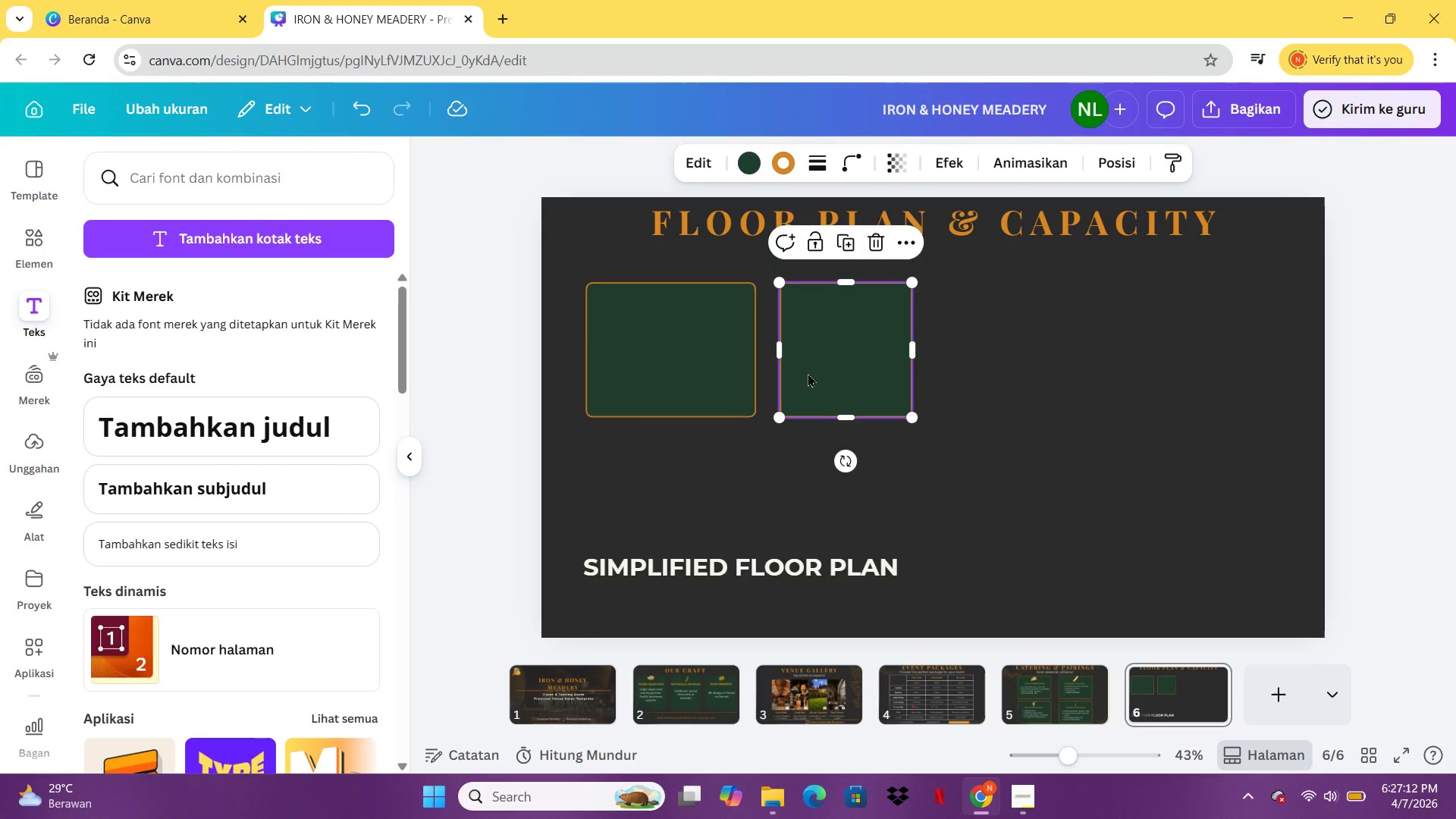 
key(Control+C)
 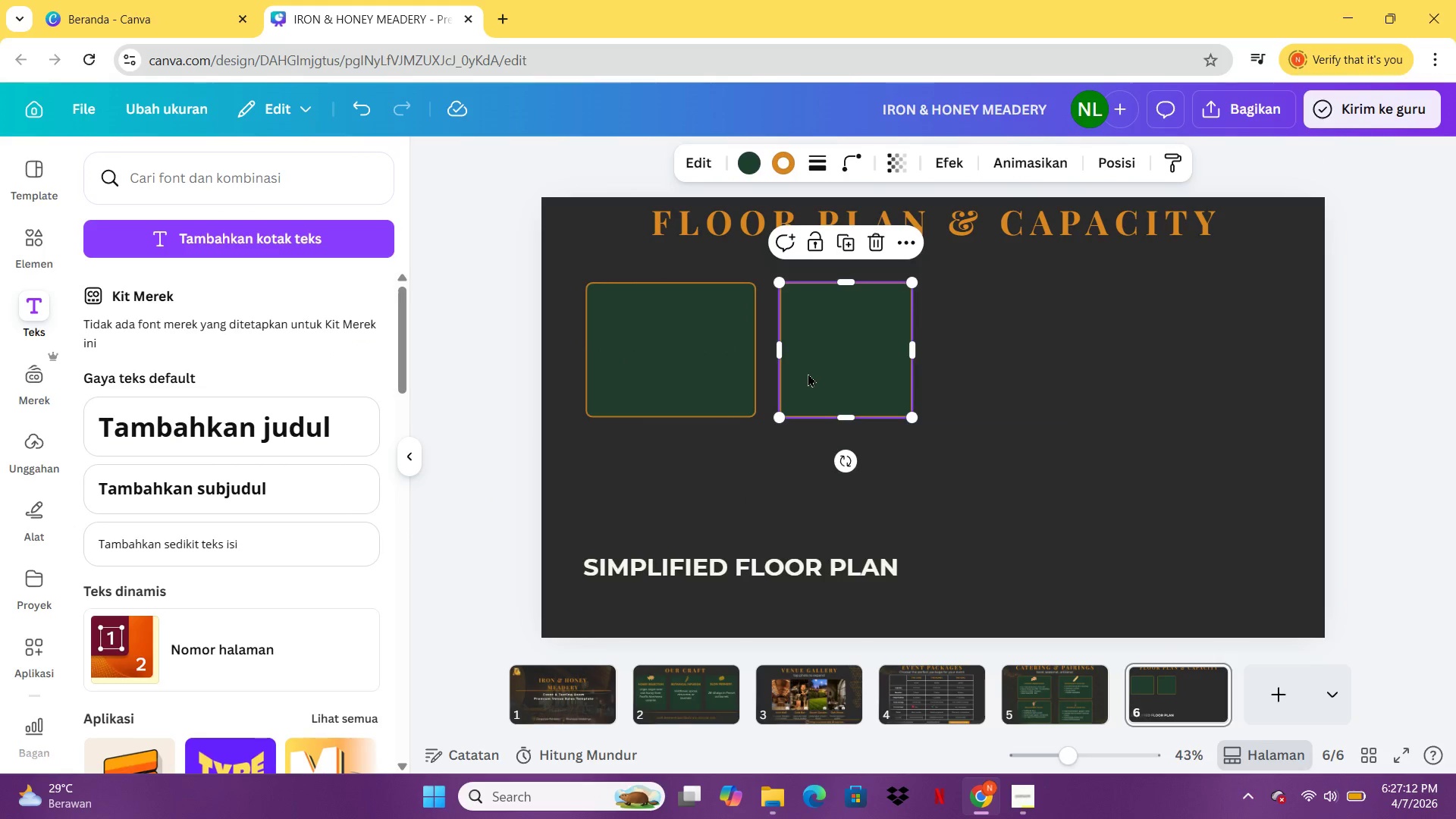 
key(Control+V)
 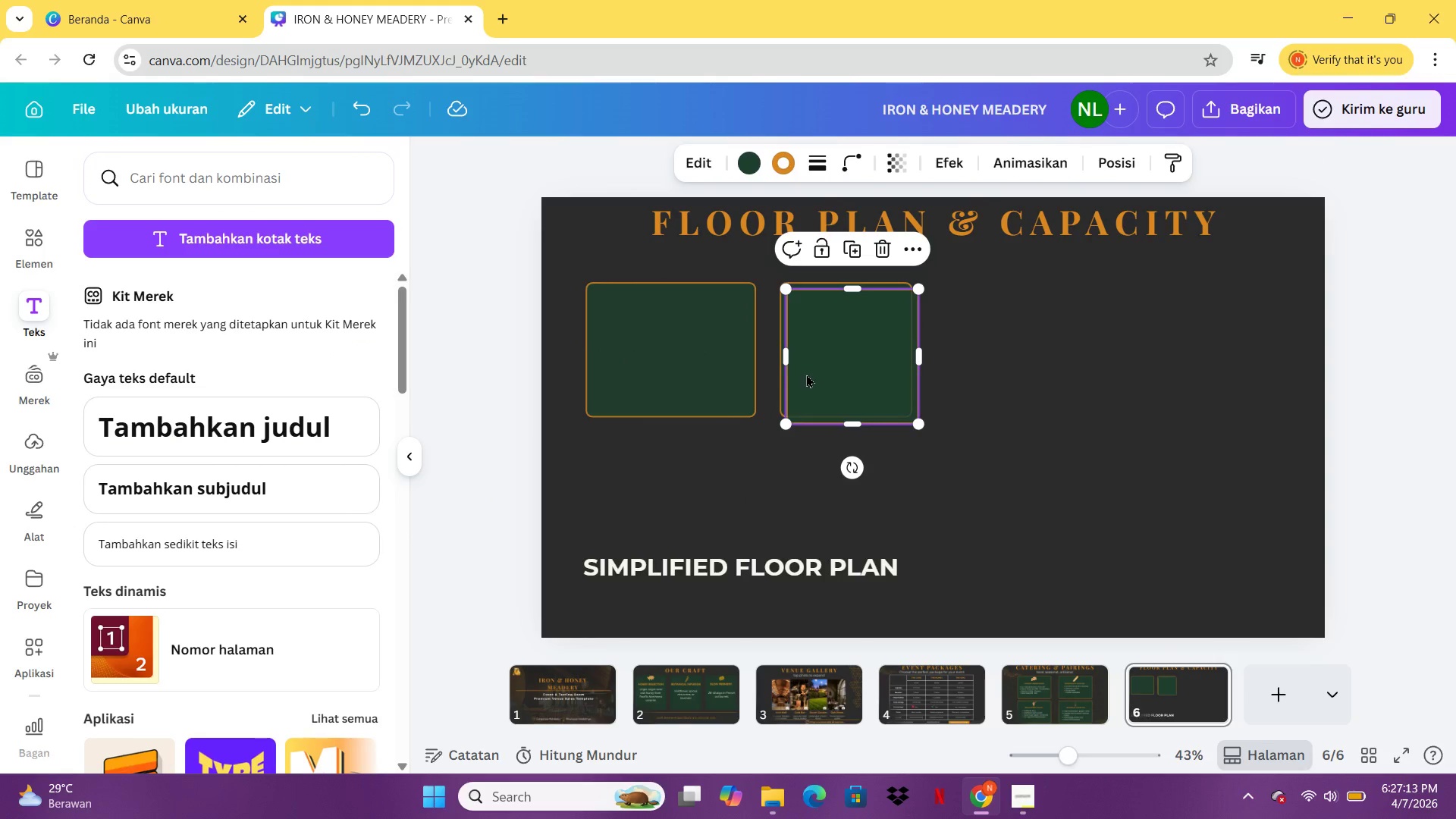 
left_click_drag(start_coordinate=[806, 374], to_coordinate=[955, 369])
 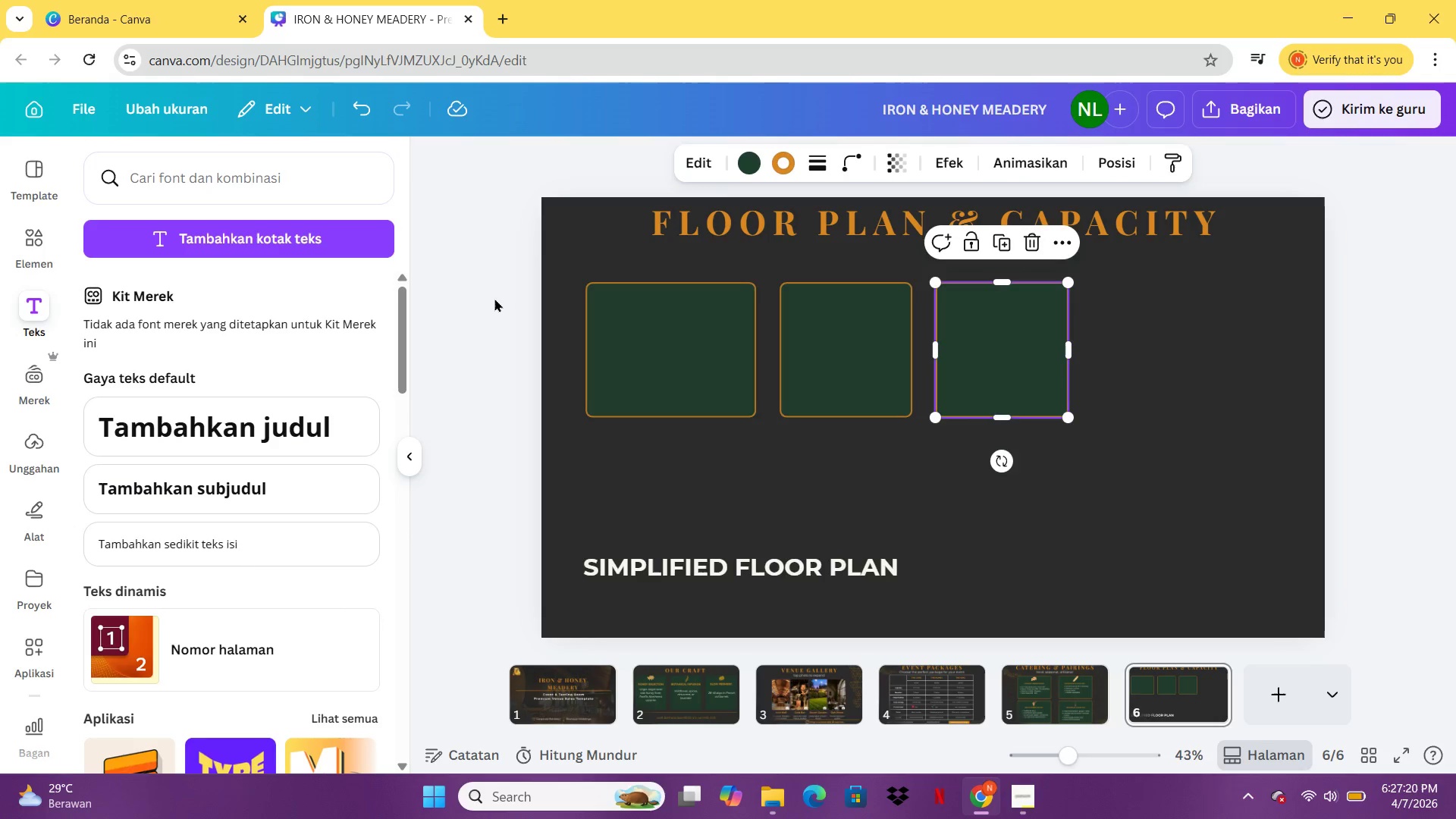 
wait(10.92)
 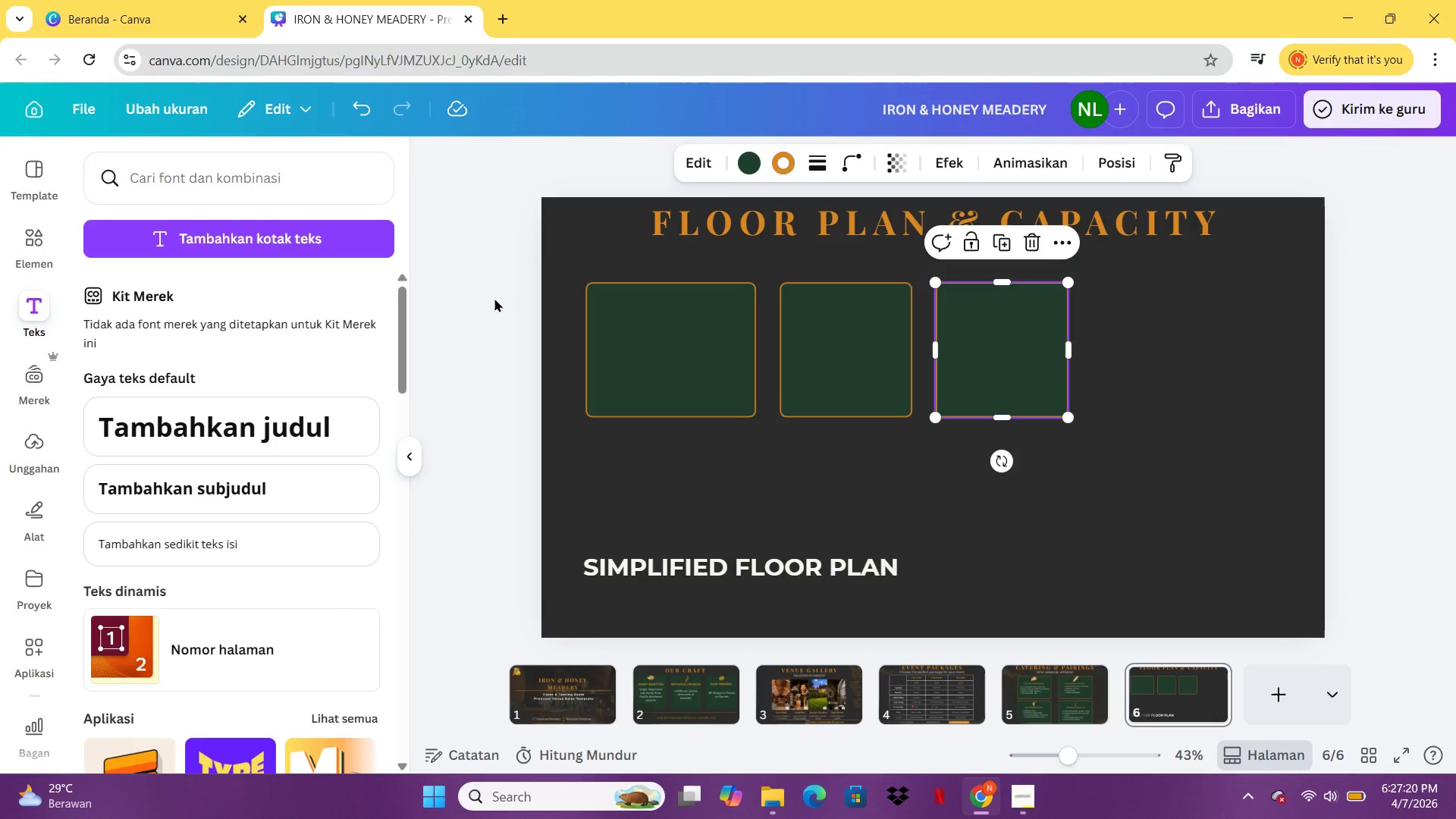 
left_click([848, 344])
 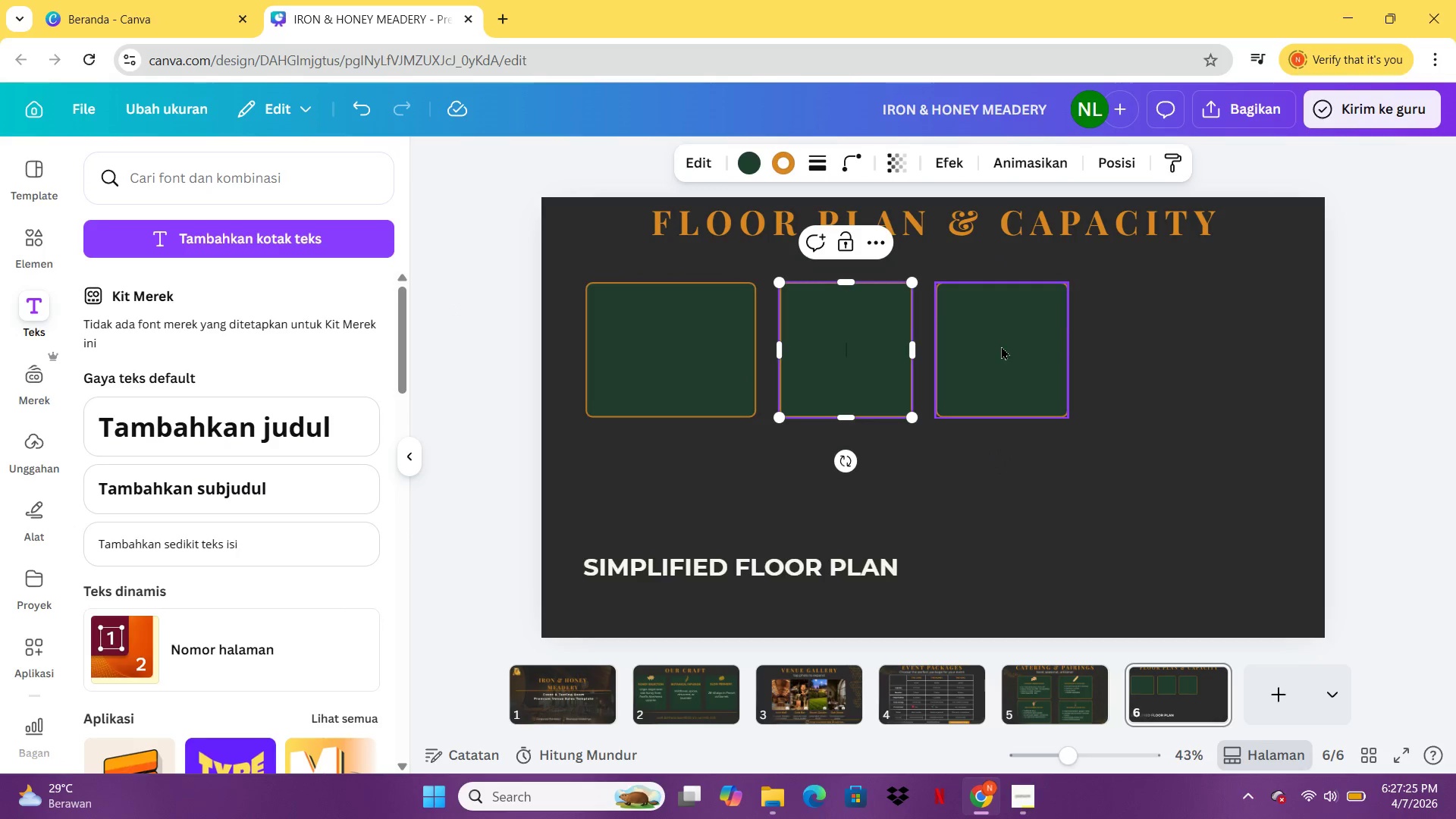 
double_click([848, 344])
 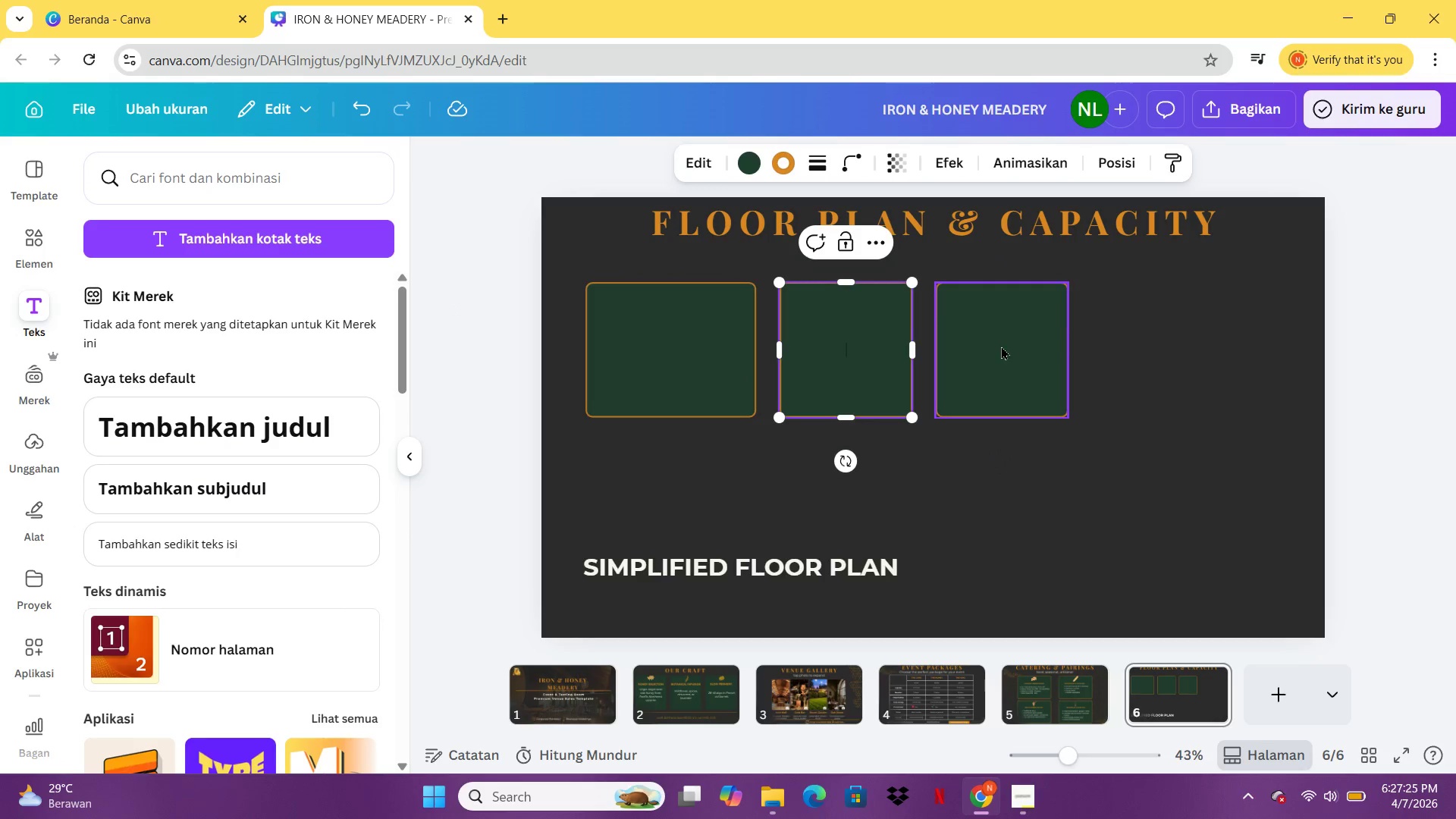 
left_click_drag(start_coordinate=[1001, 346], to_coordinate=[1106, 354])
 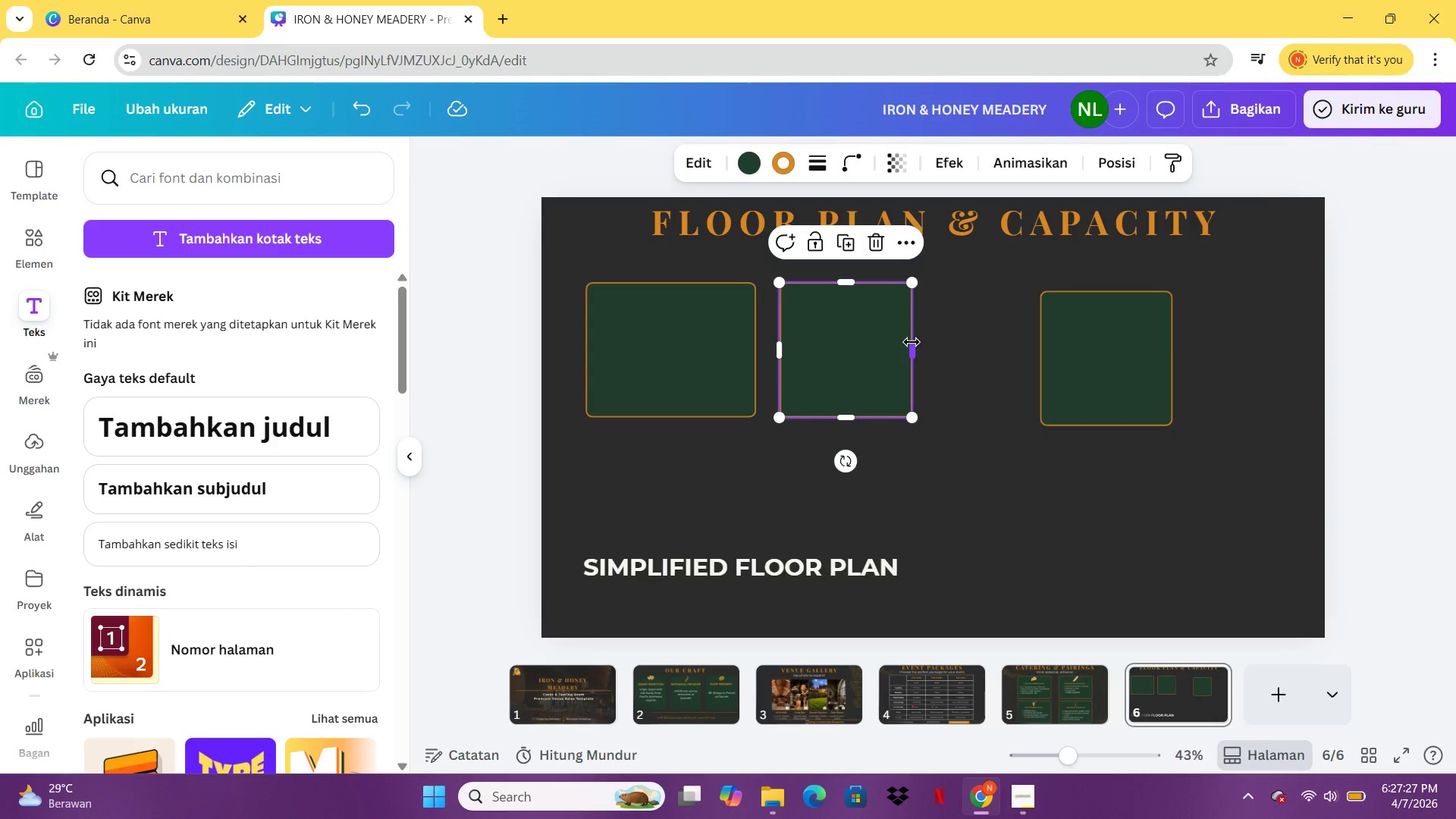 
left_click_drag(start_coordinate=[914, 347], to_coordinate=[962, 351])
 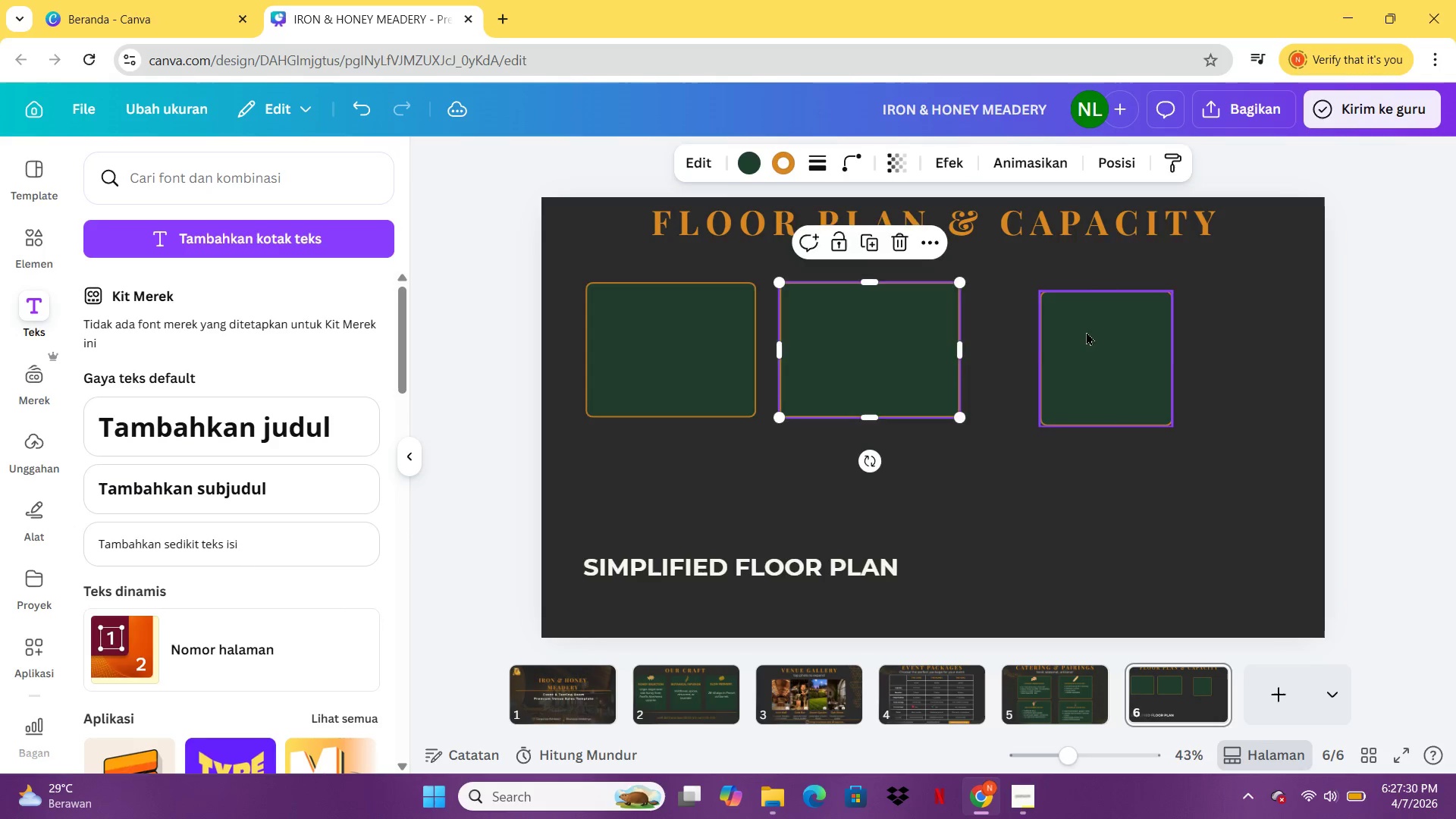 
left_click_drag(start_coordinate=[1086, 331], to_coordinate=[1038, 325])
 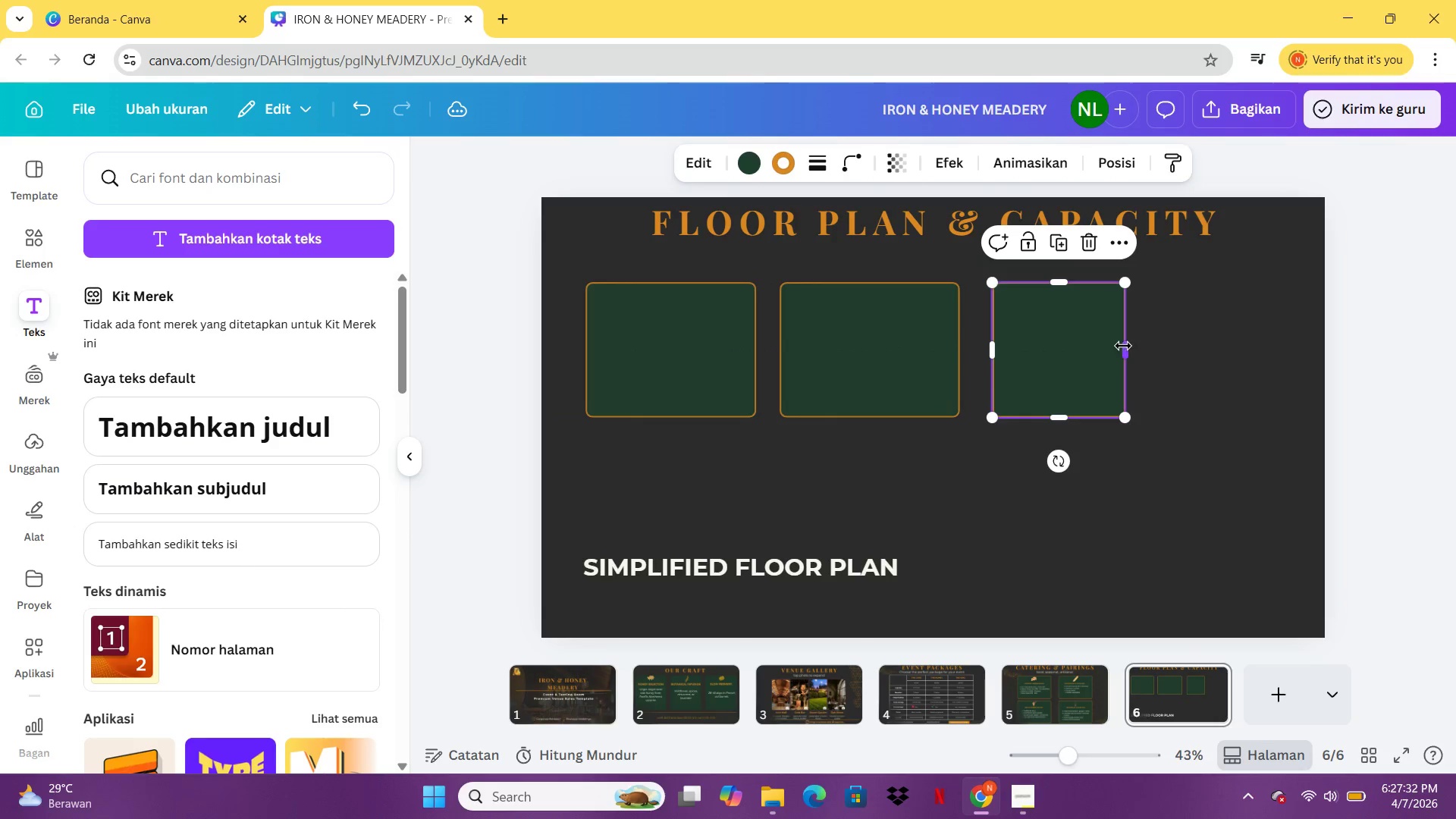 
left_click_drag(start_coordinate=[1131, 349], to_coordinate=[1219, 368])
 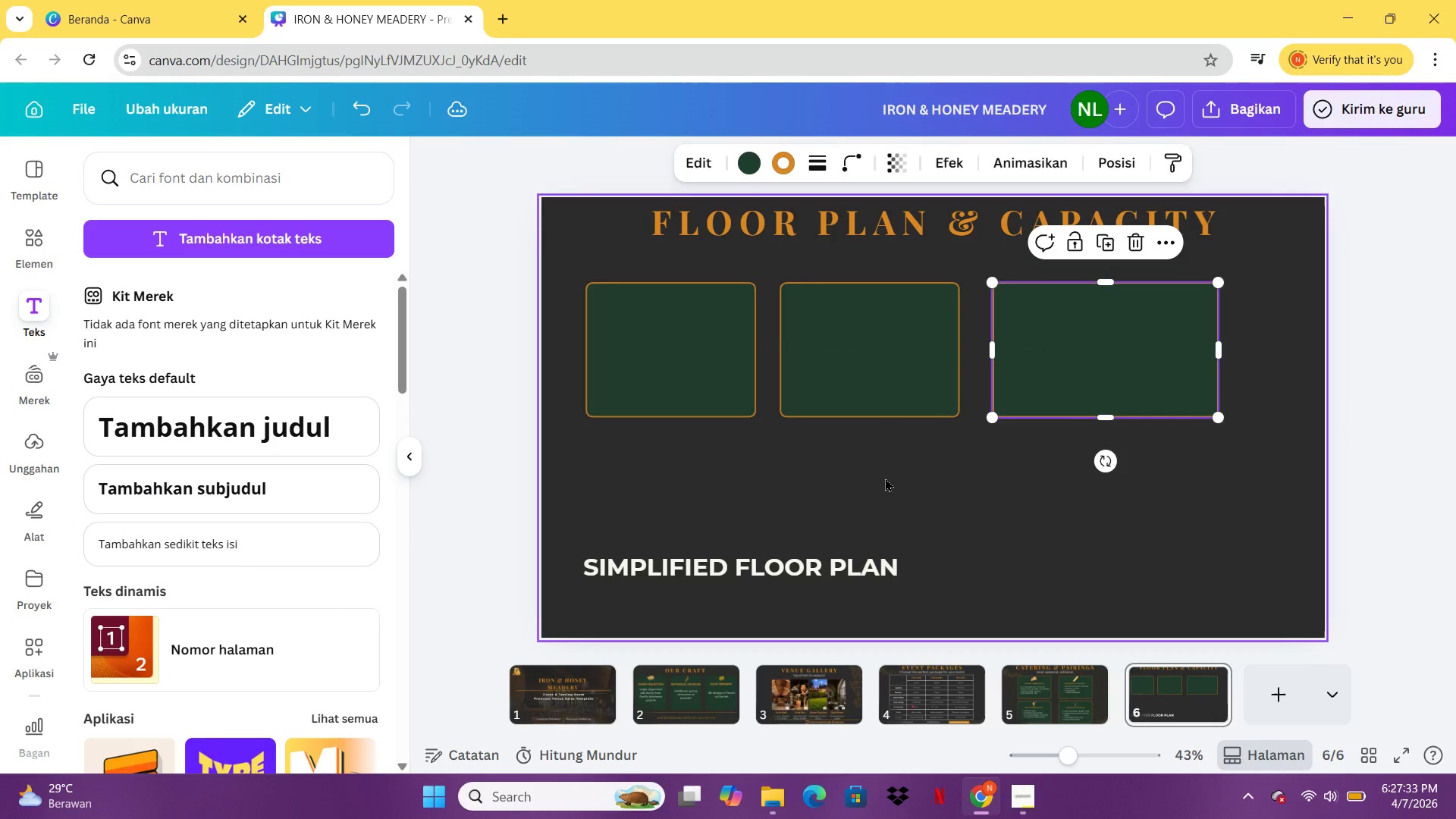 
left_click([885, 478])
 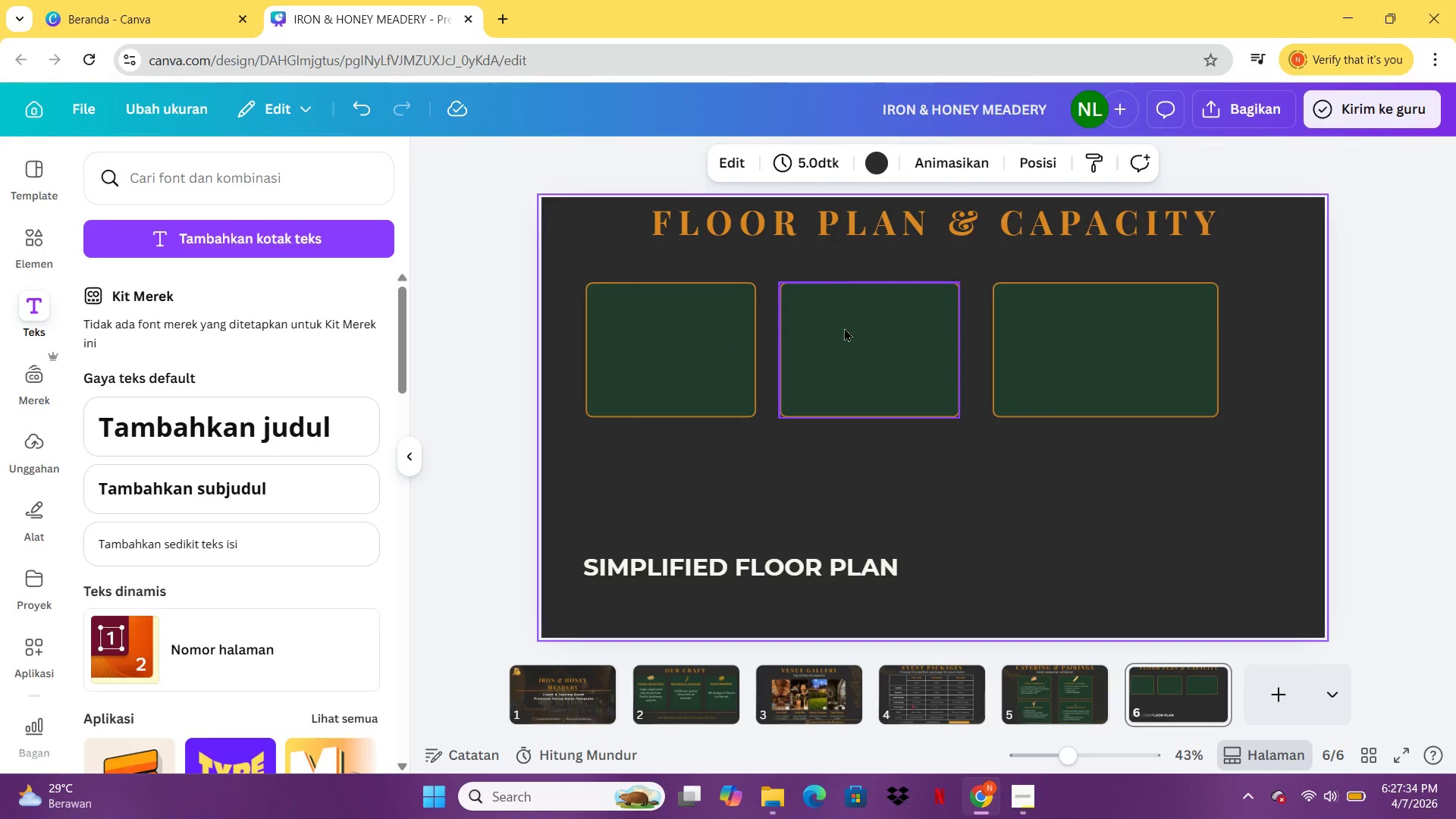 
left_click_drag(start_coordinate=[844, 328], to_coordinate=[849, 324])
 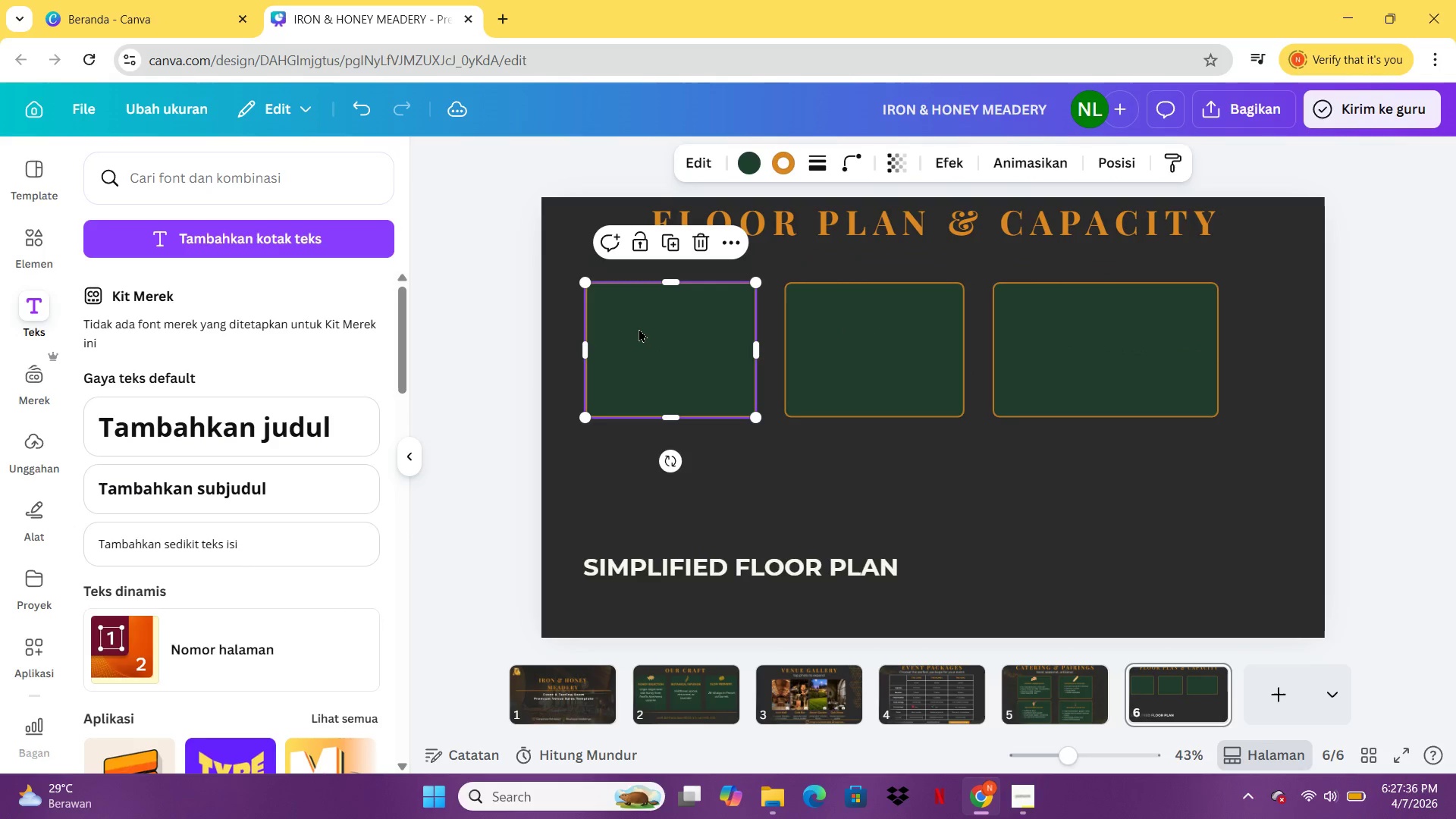 
left_click([639, 328])
 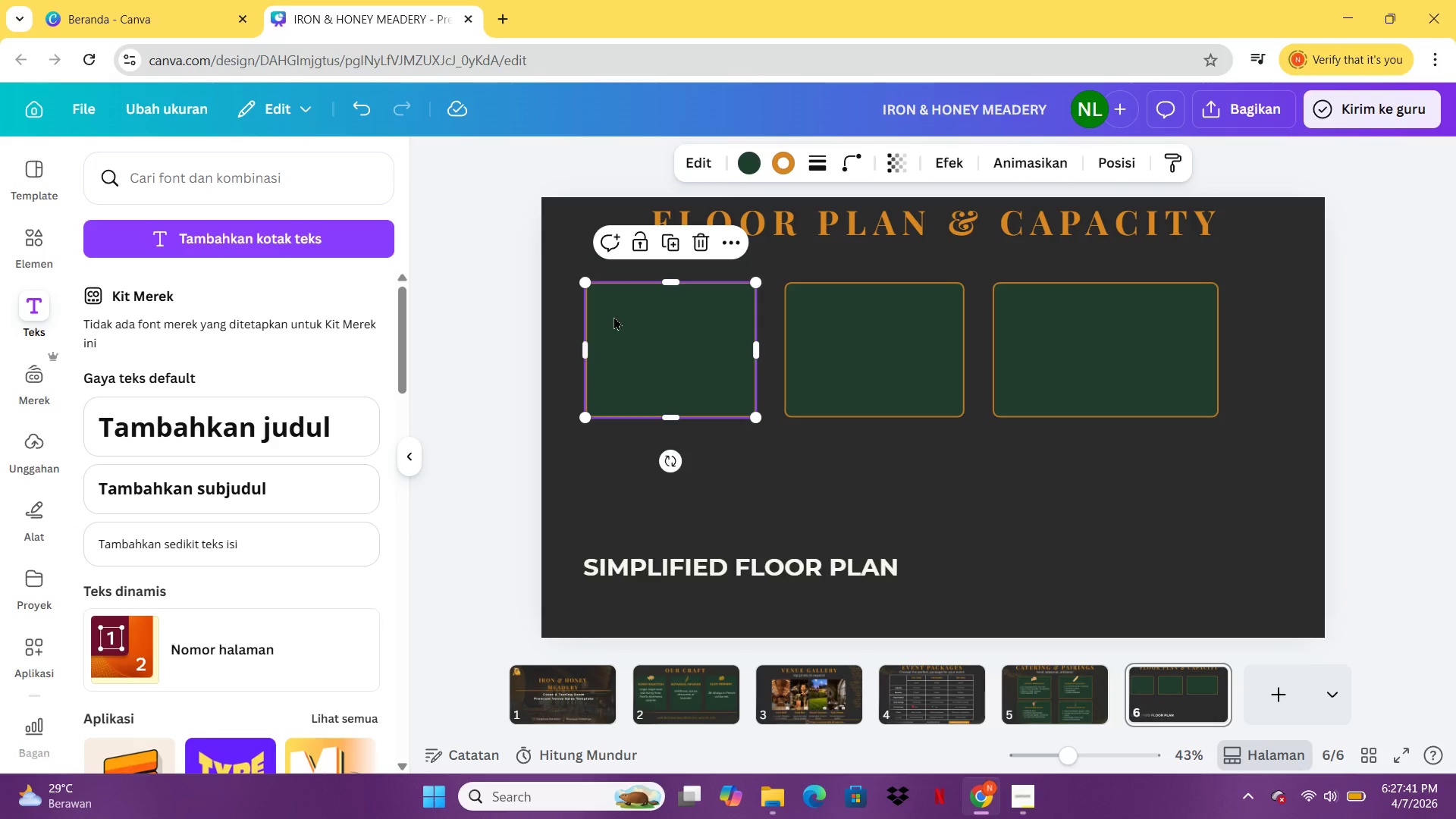 
wait(10.66)
 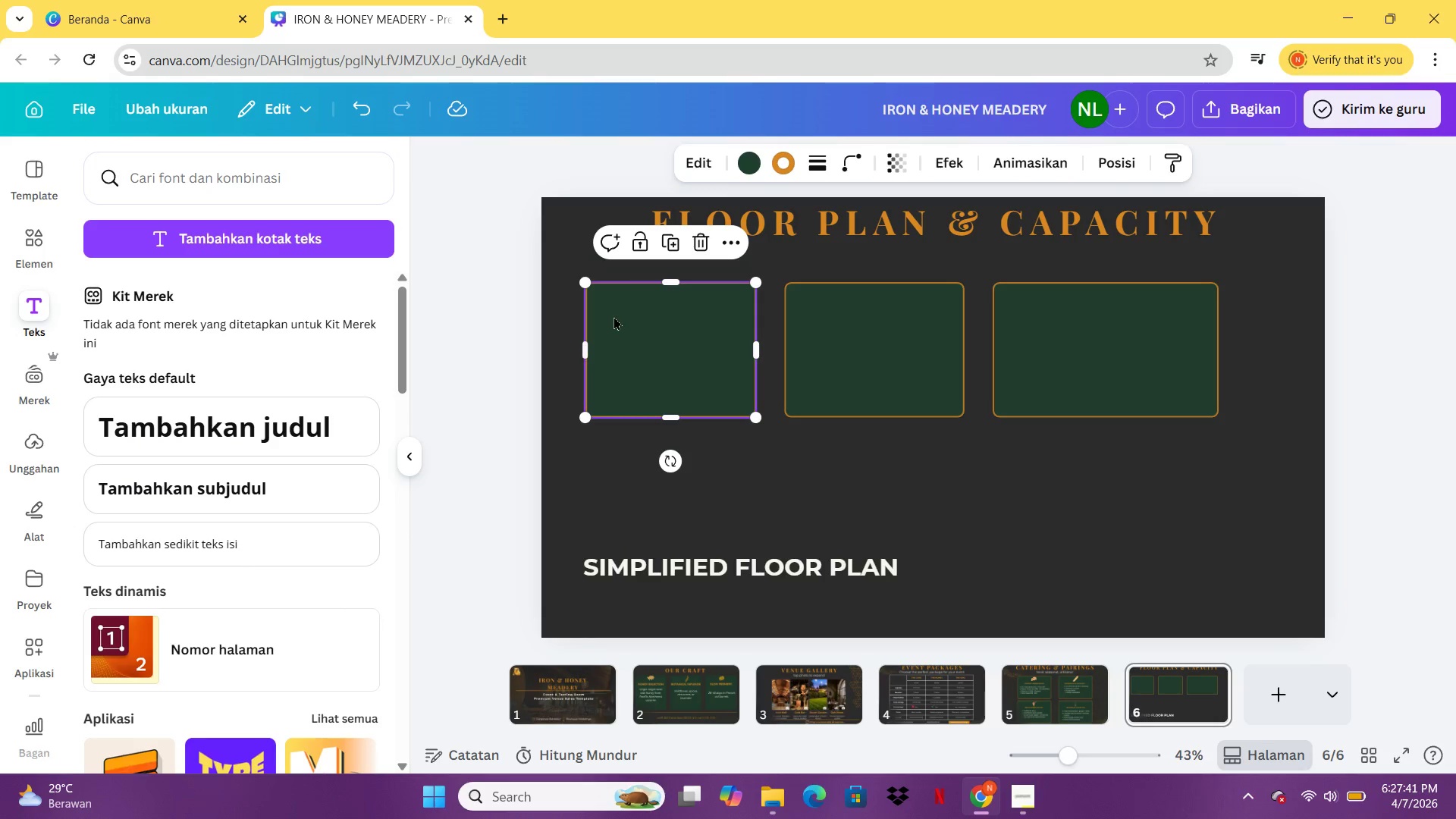 
double_click([592, 315])
 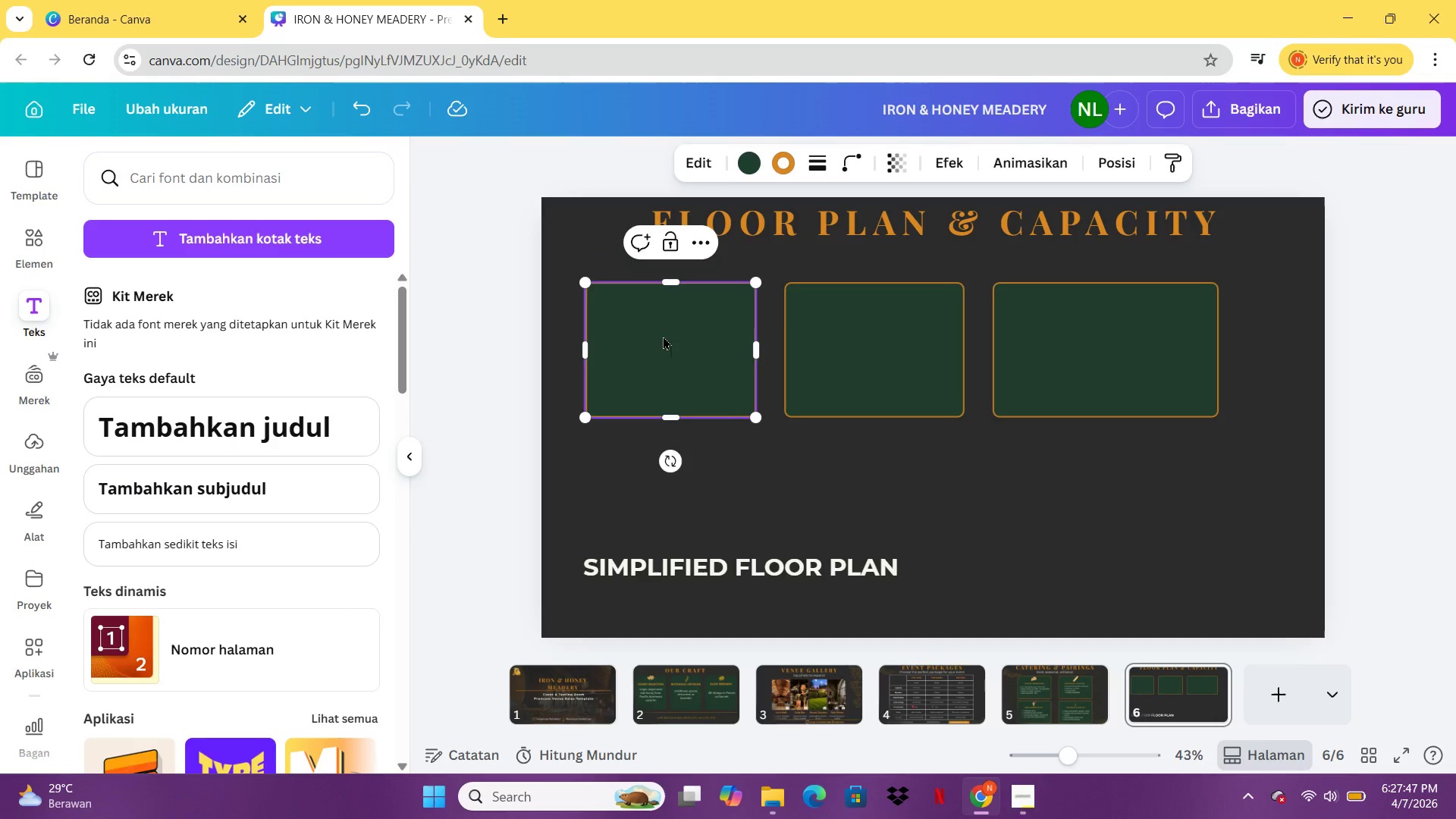 
double_click([663, 336])
 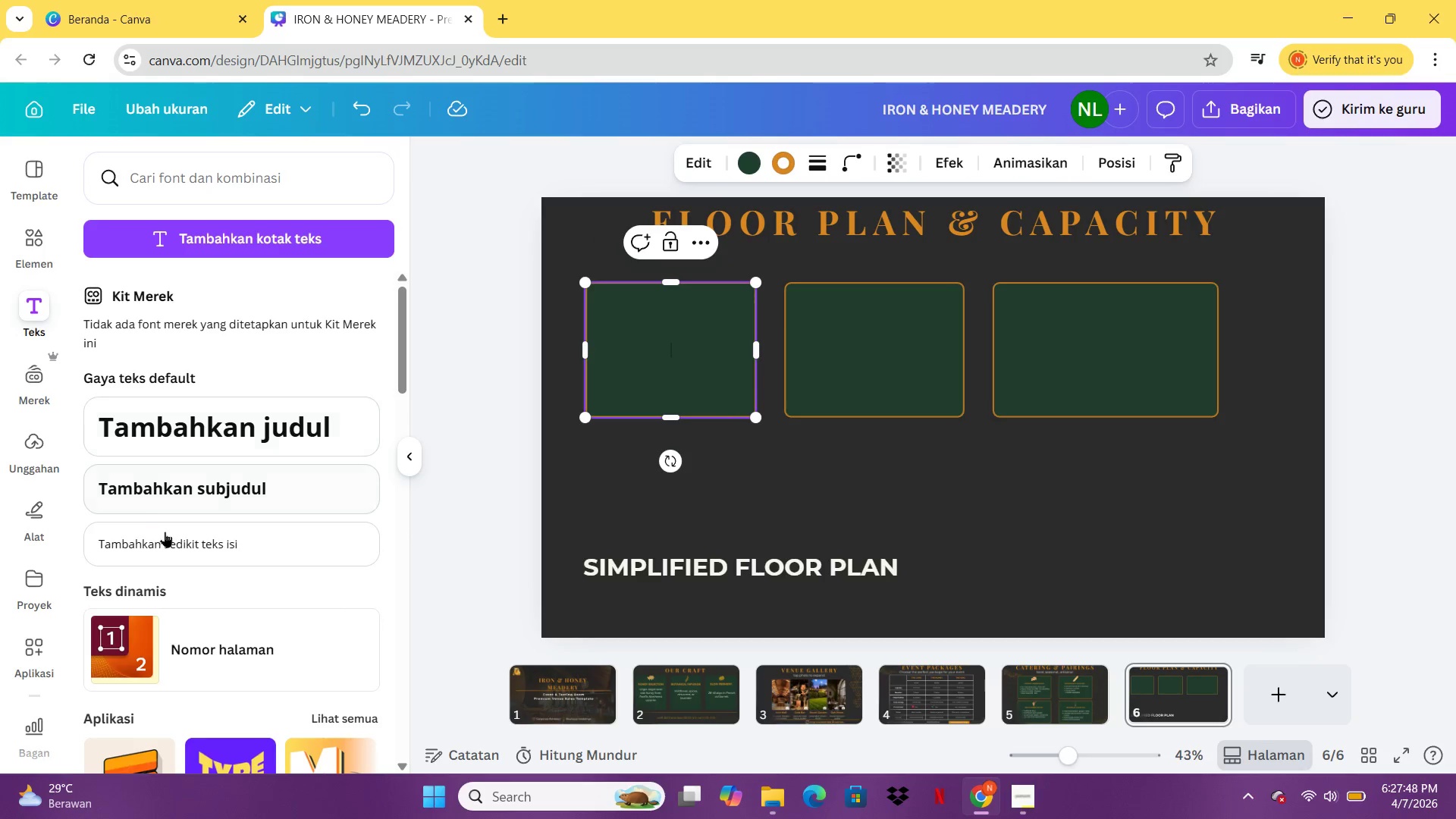 
left_click([177, 471])
 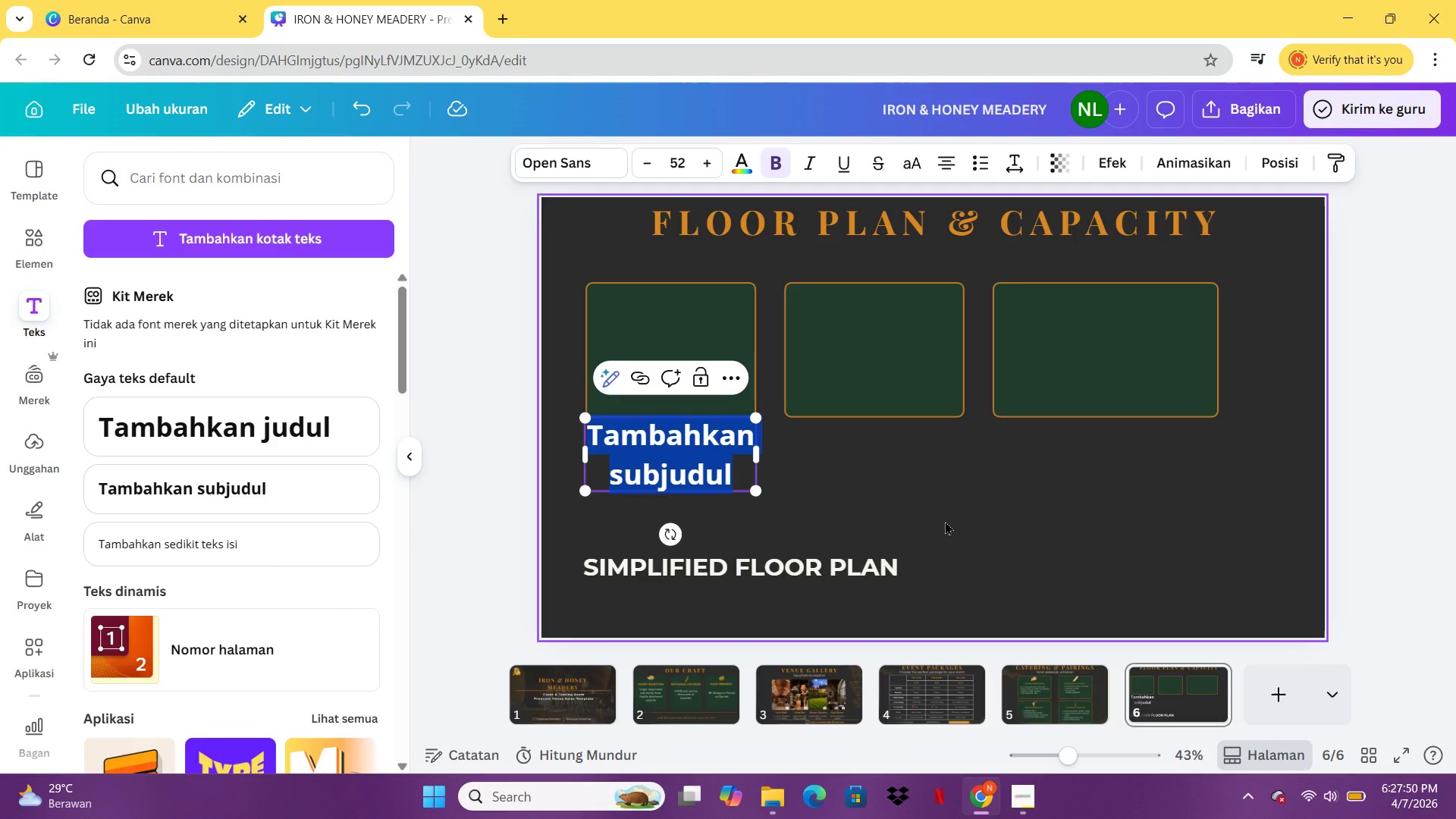 
type(BAR 1)
 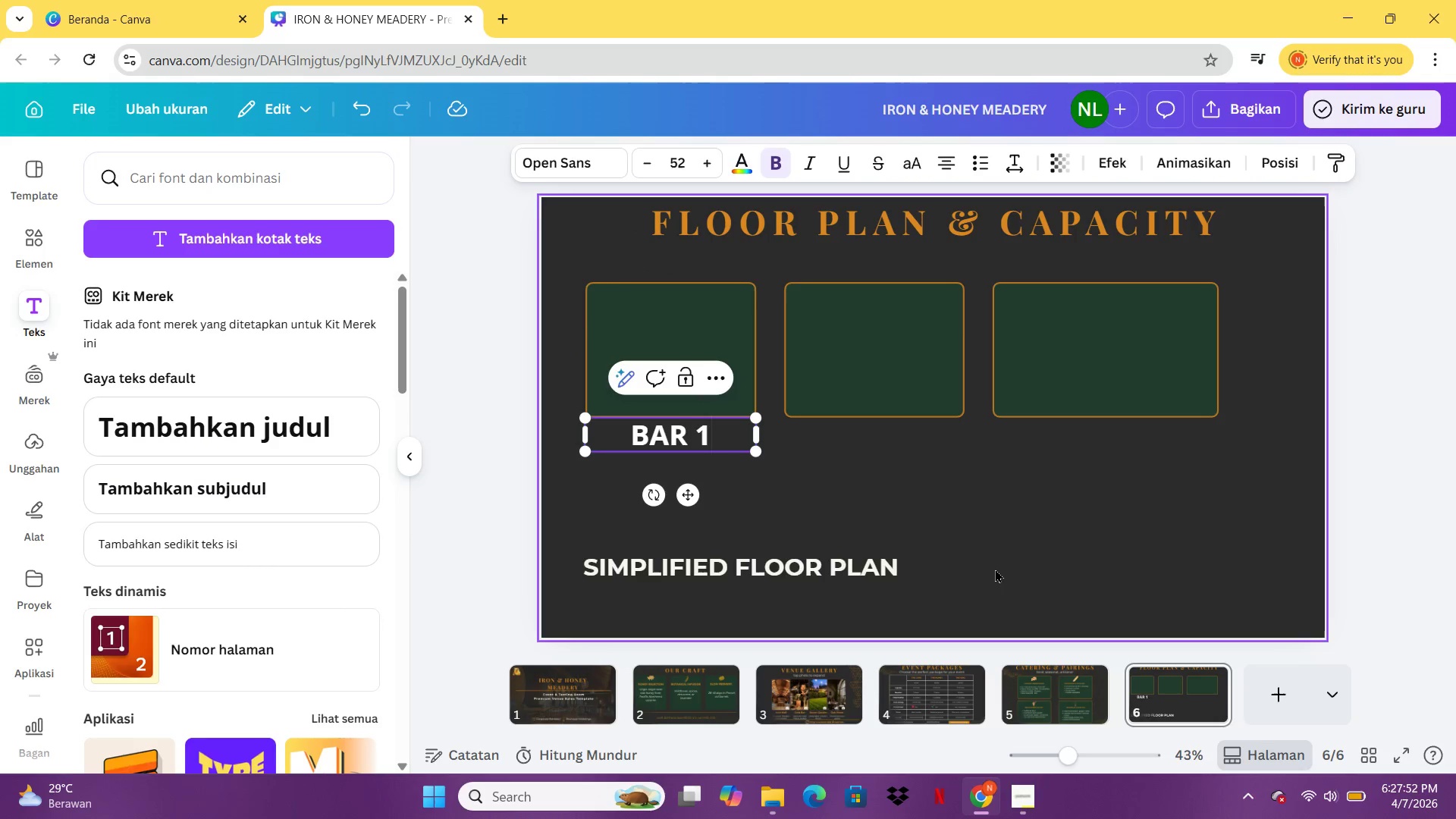 
left_click([993, 563])
 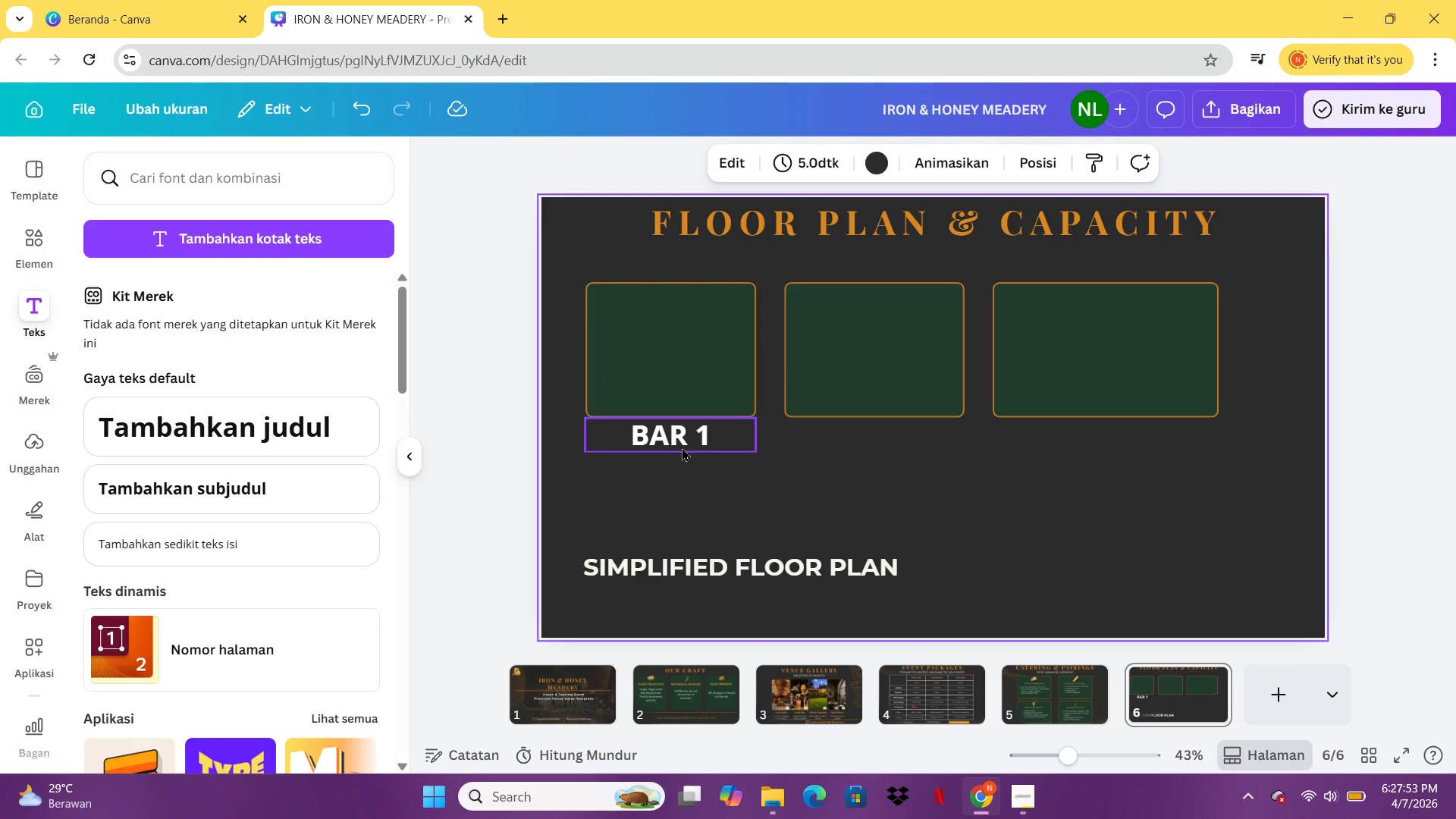 
left_click([682, 447])
 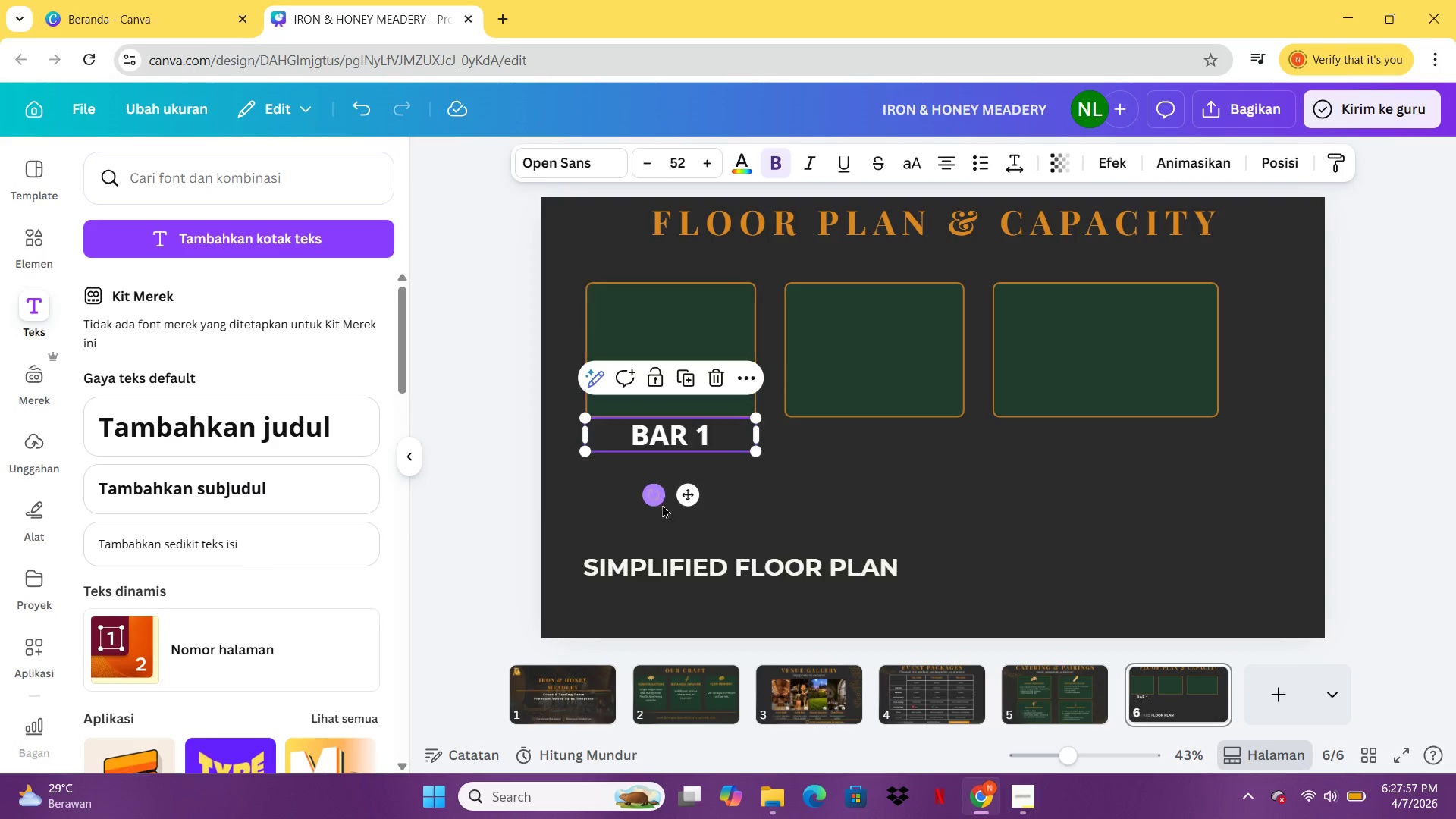 
left_click([209, 492])
 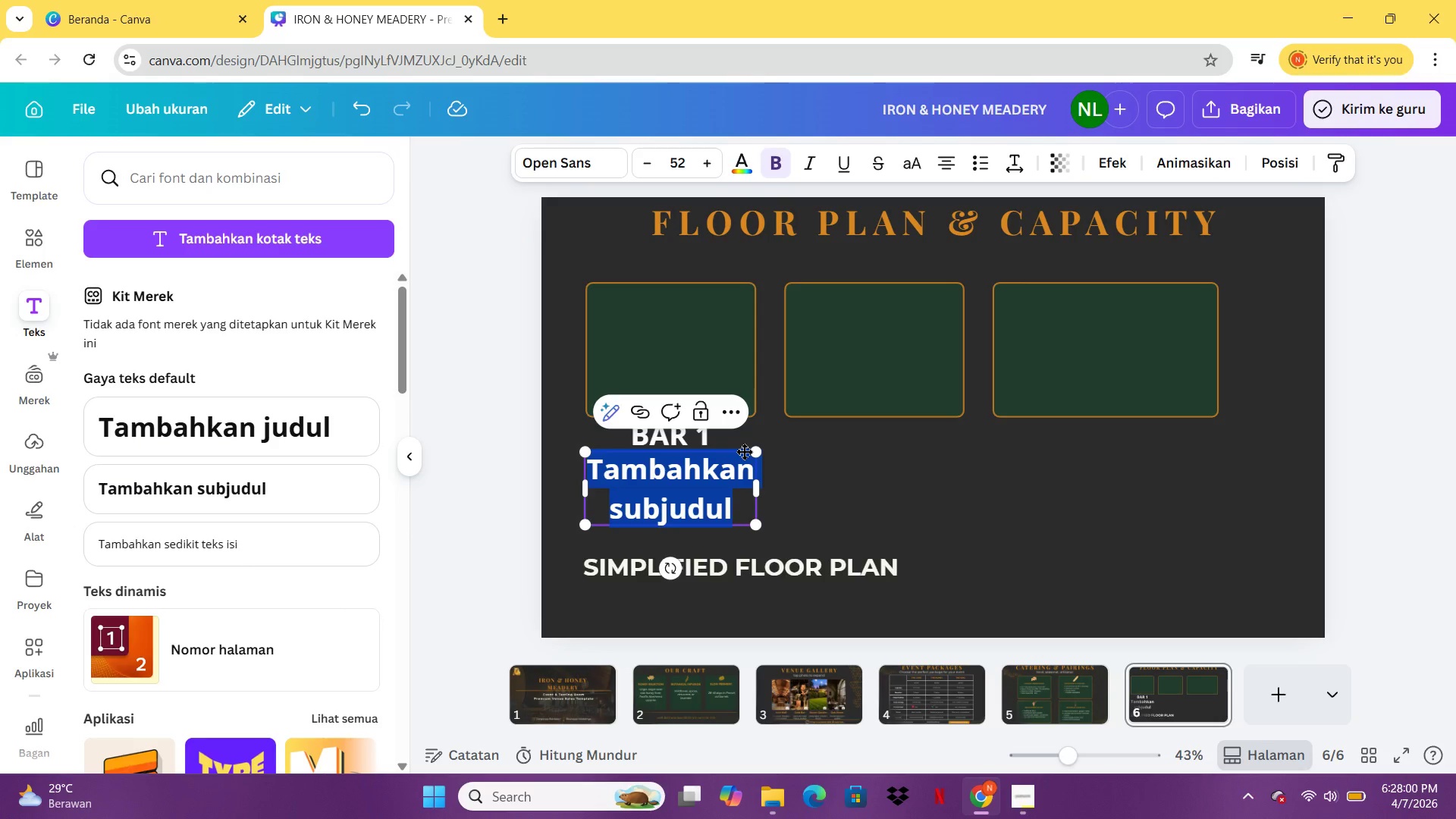 
type(12 S)
key(Backspace)
type(stools)
 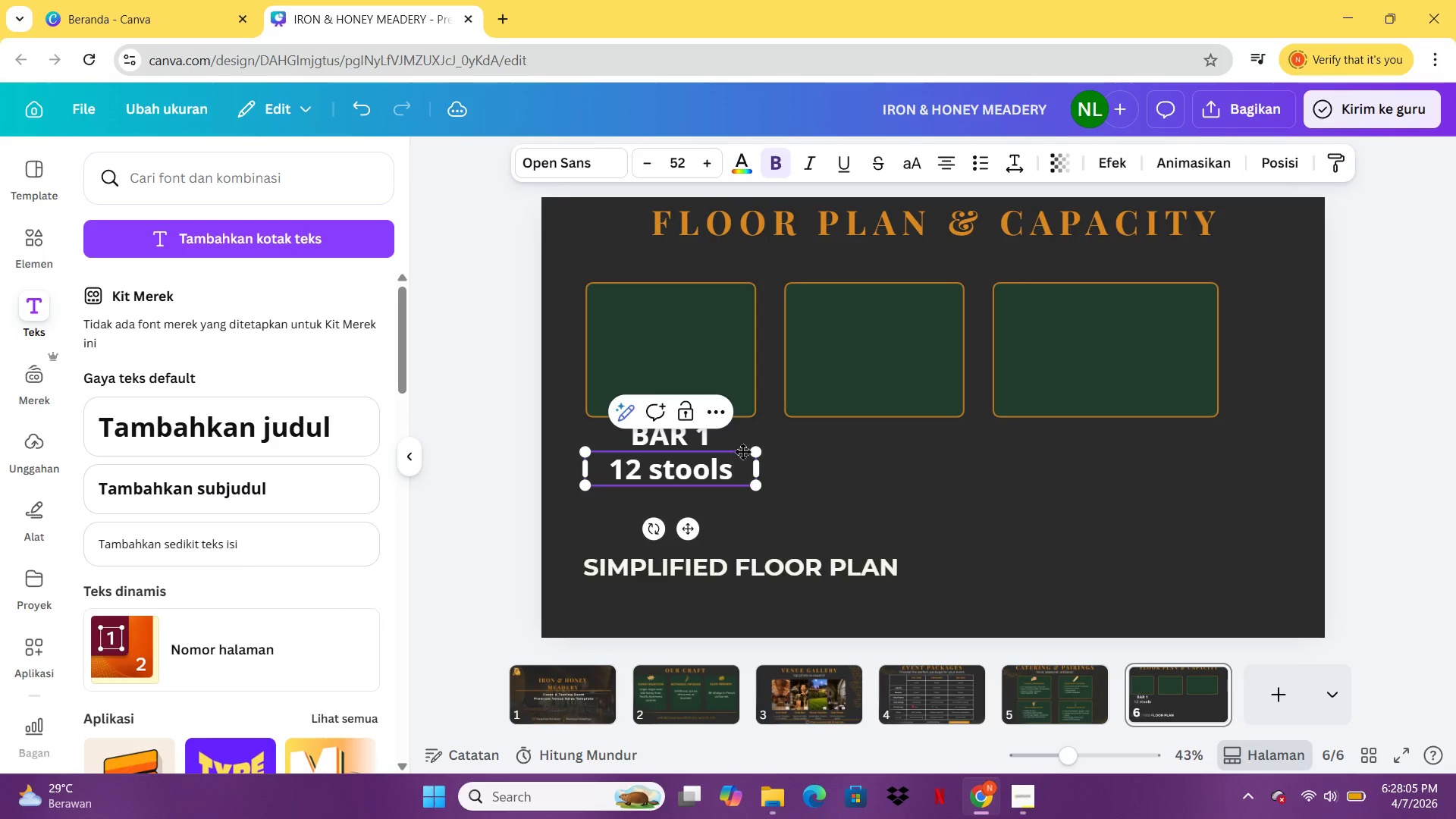 
left_click([848, 488])
 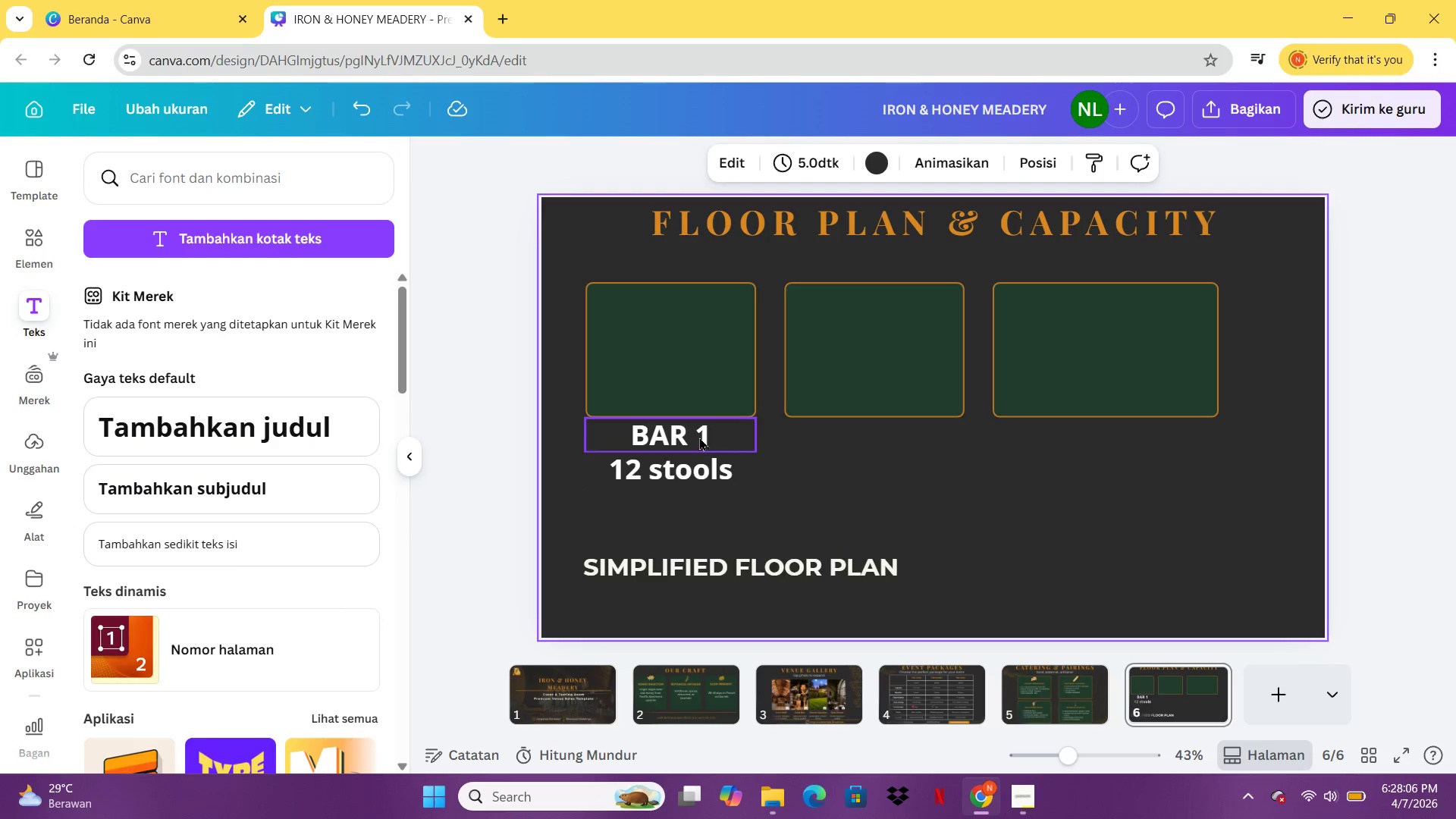 
left_click_drag(start_coordinate=[698, 435], to_coordinate=[703, 317])
 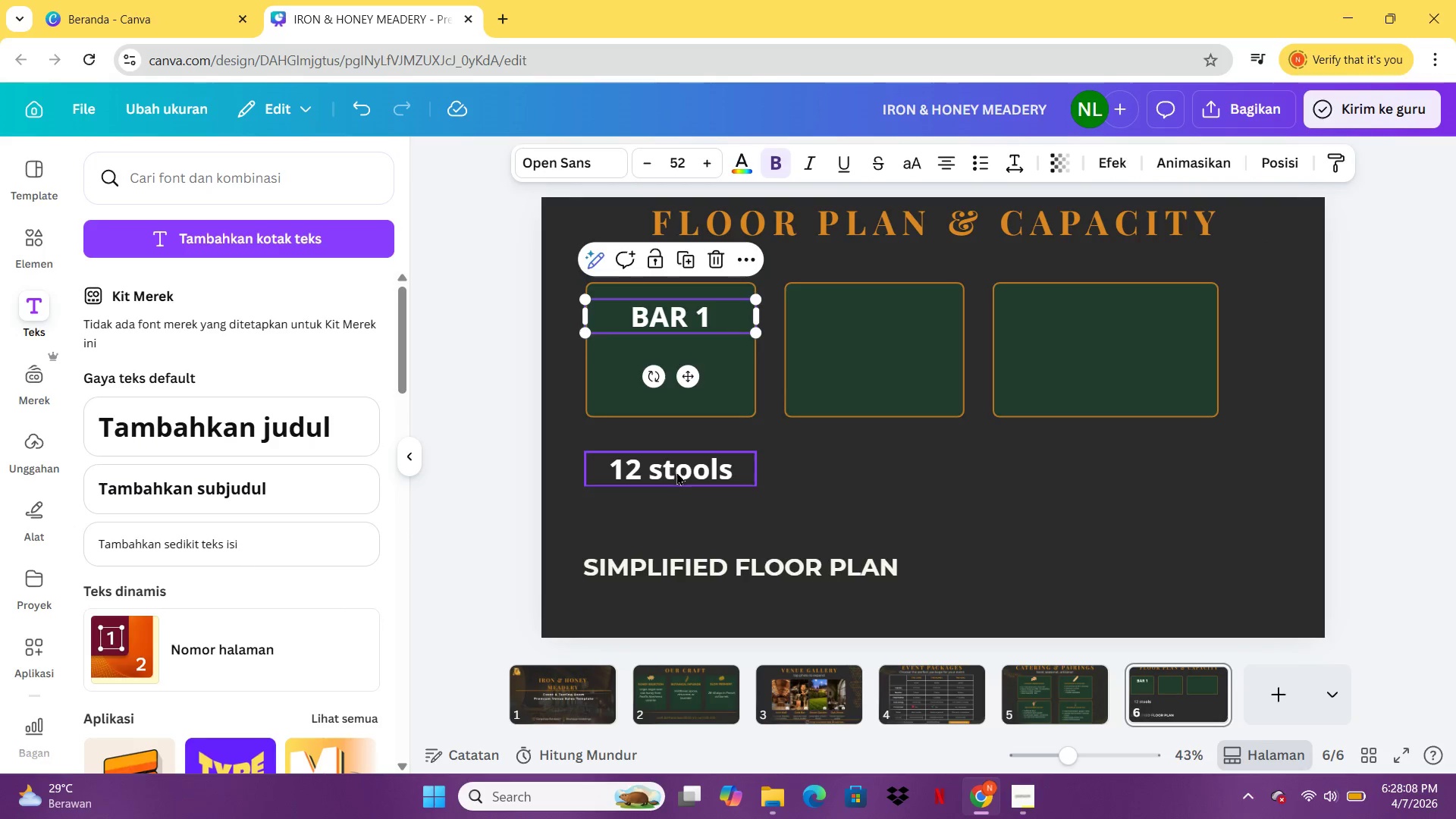 
left_click_drag(start_coordinate=[676, 472], to_coordinate=[673, 378])
 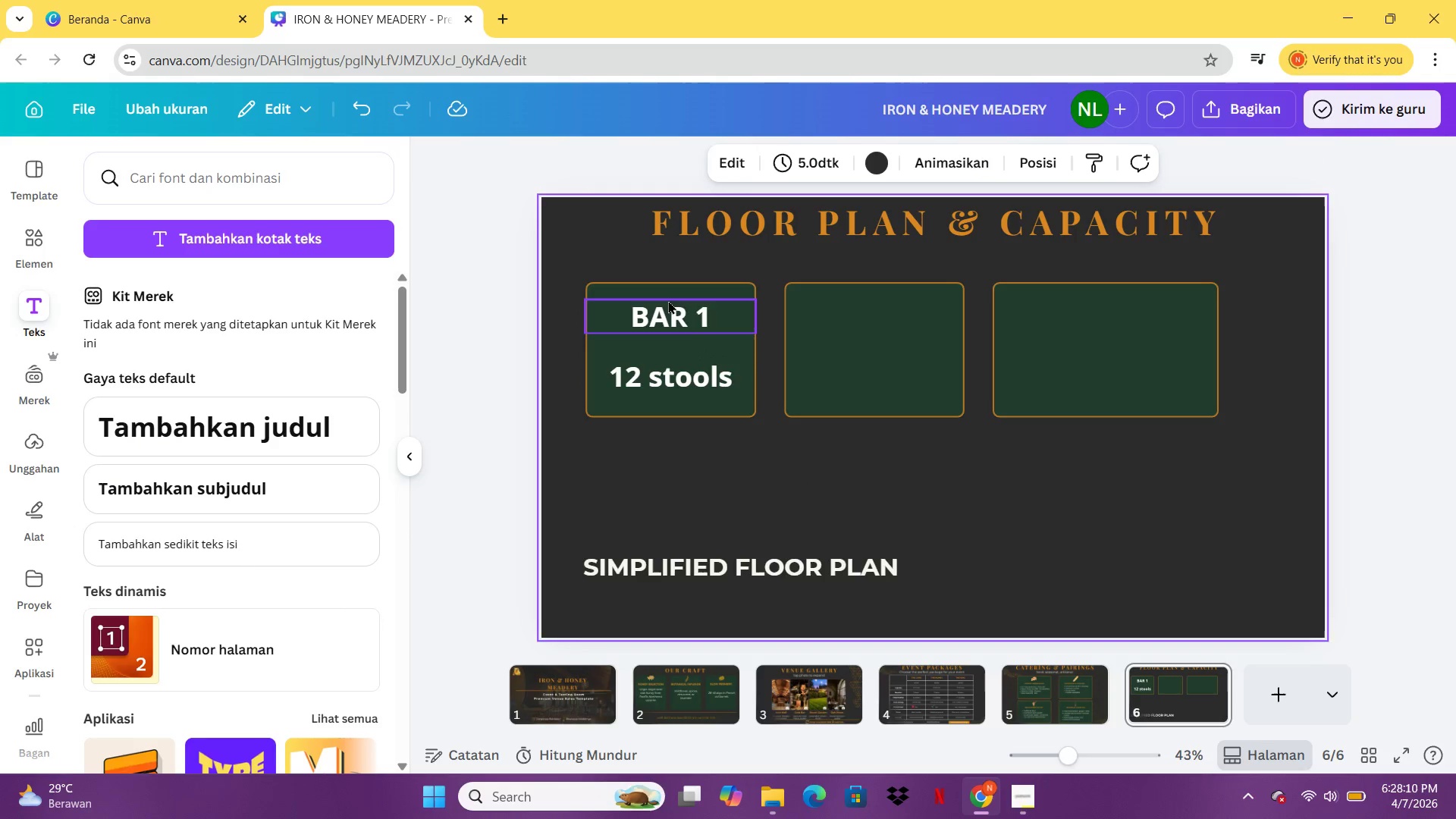 
left_click_drag(start_coordinate=[668, 306], to_coordinate=[667, 334])
 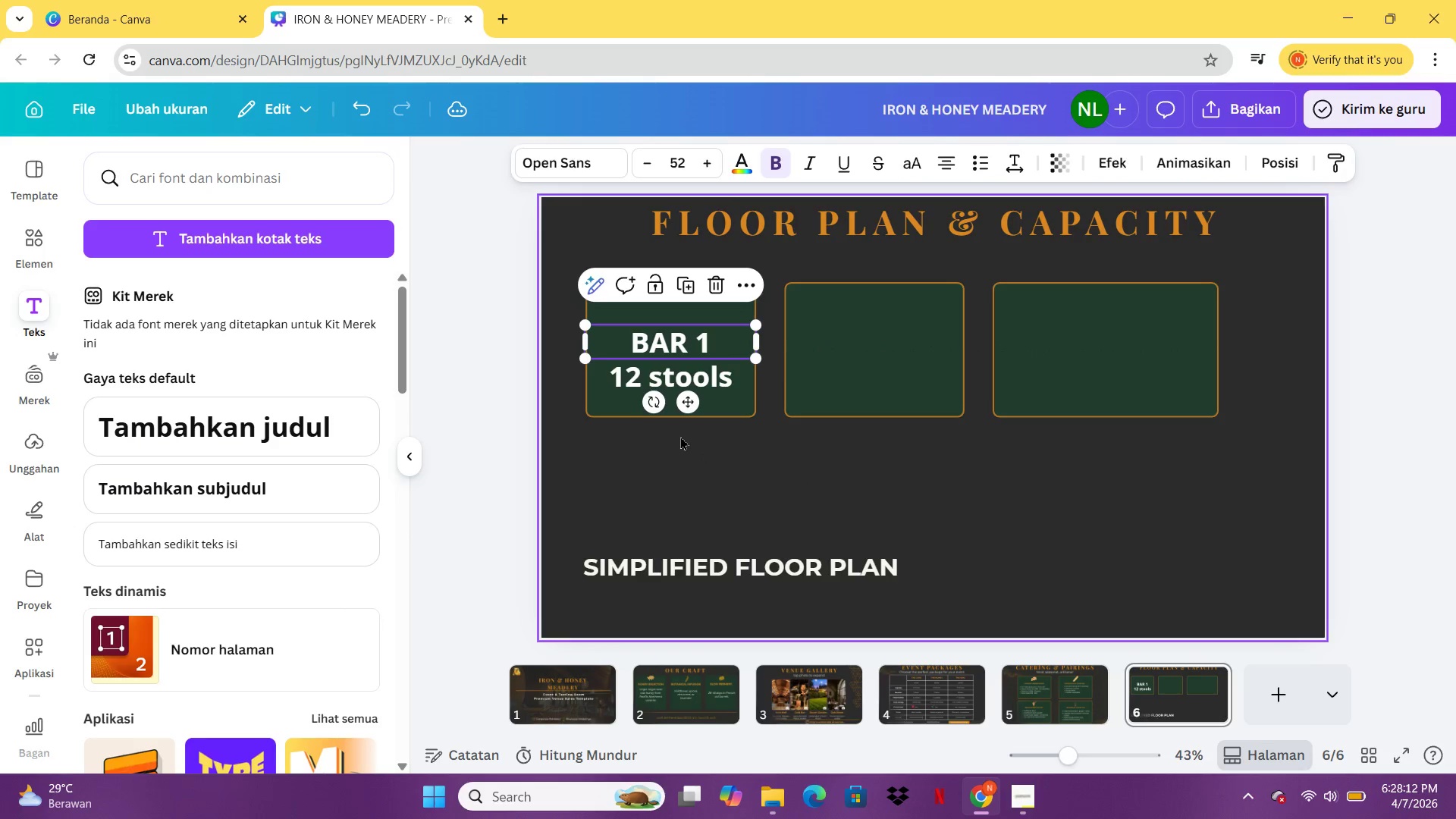 
key(Control+C)
 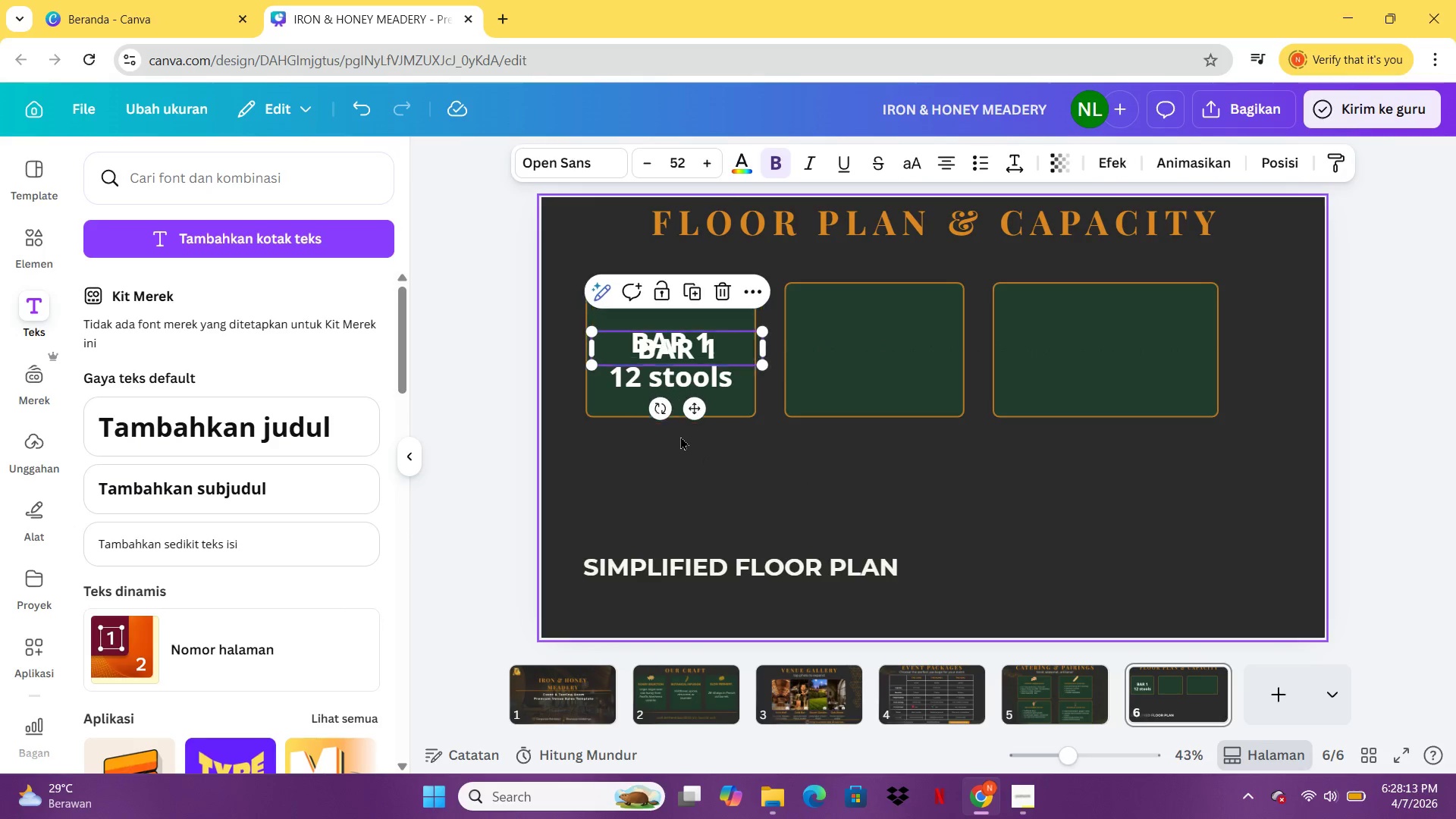 
key(Control+V)
 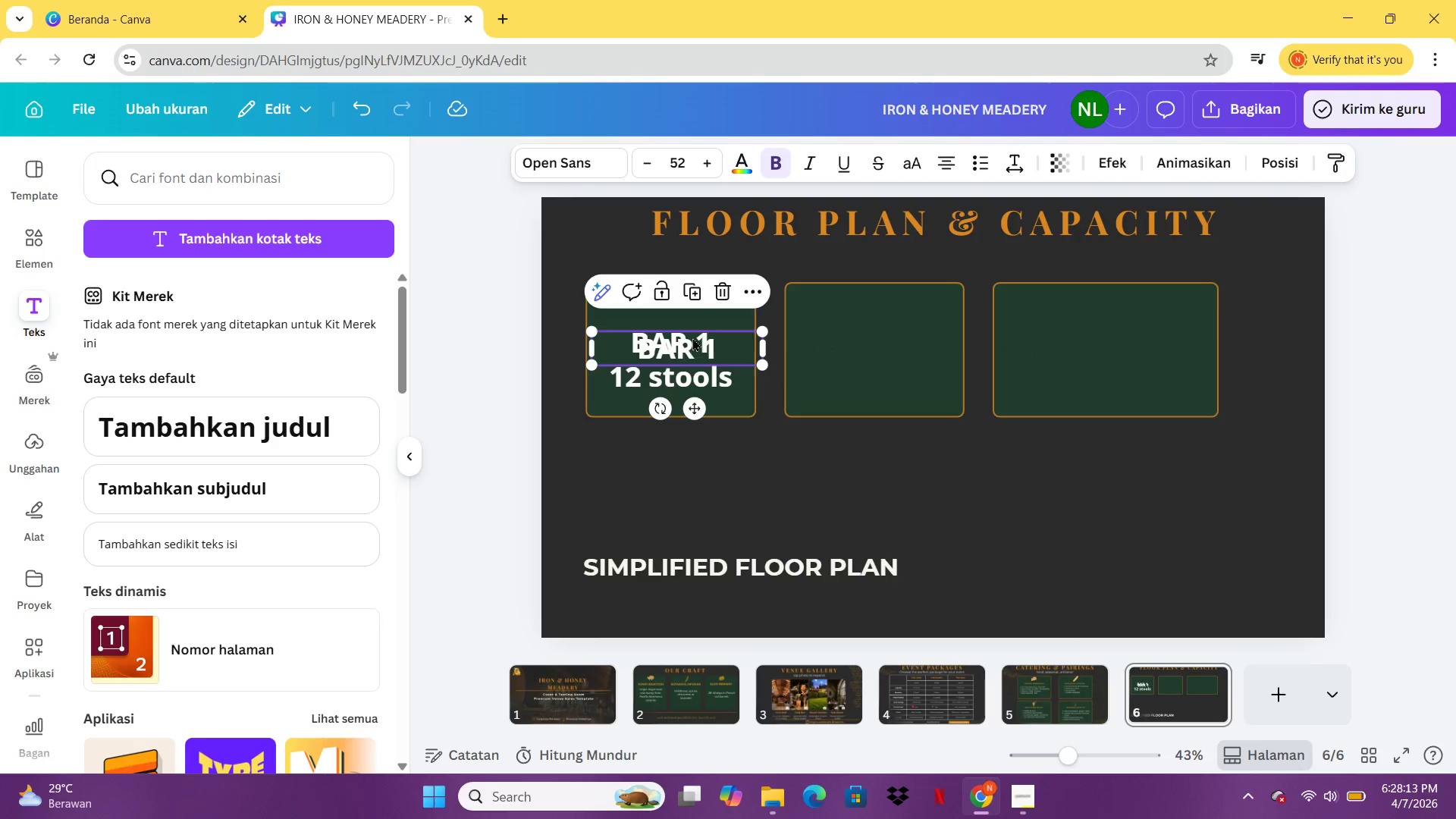 
left_click_drag(start_coordinate=[692, 337], to_coordinate=[885, 334])
 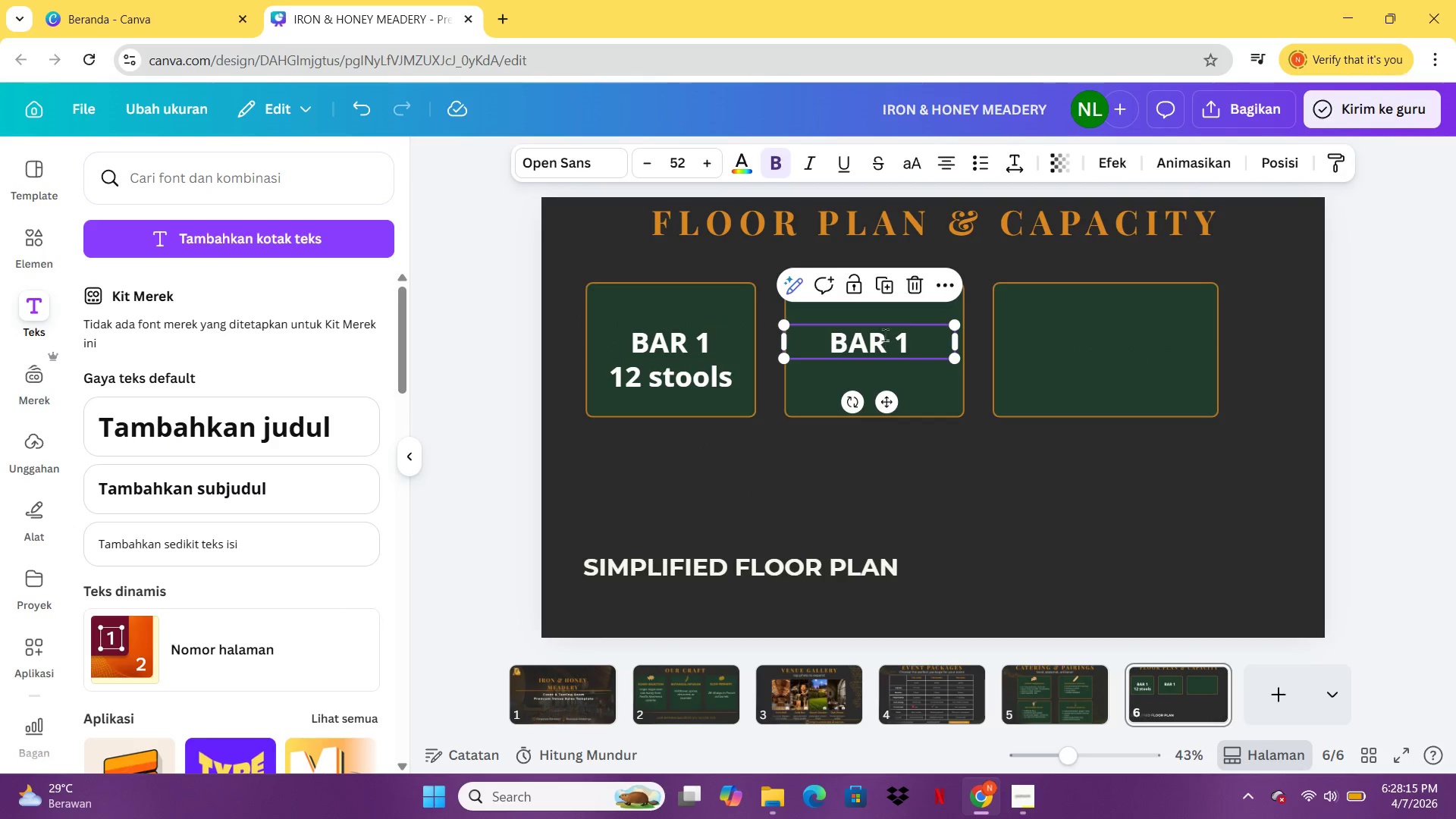 
double_click([885, 334])
 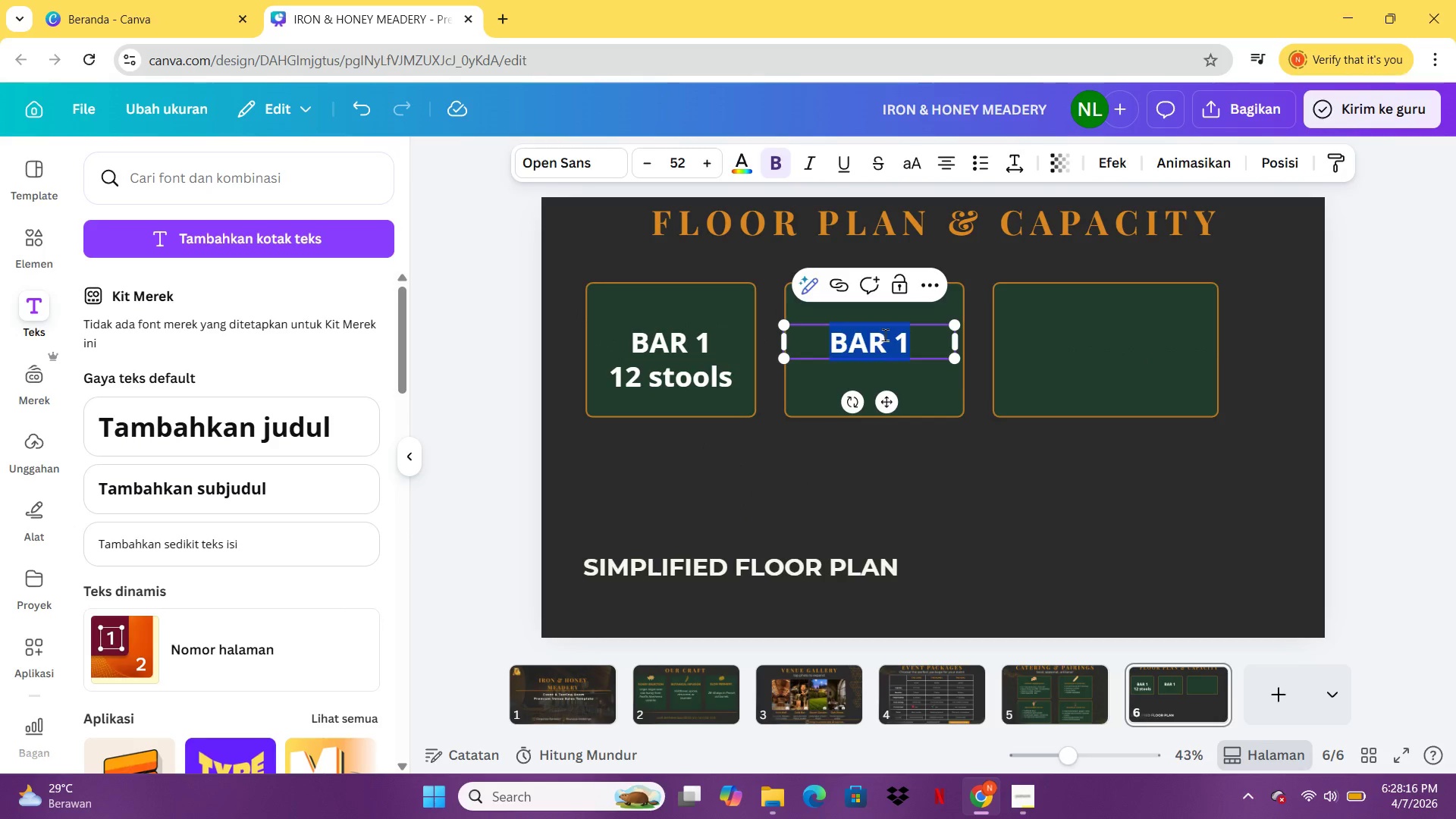 
type(ba)
key(Backspace)
key(Backspace)
type(BAR 2)
 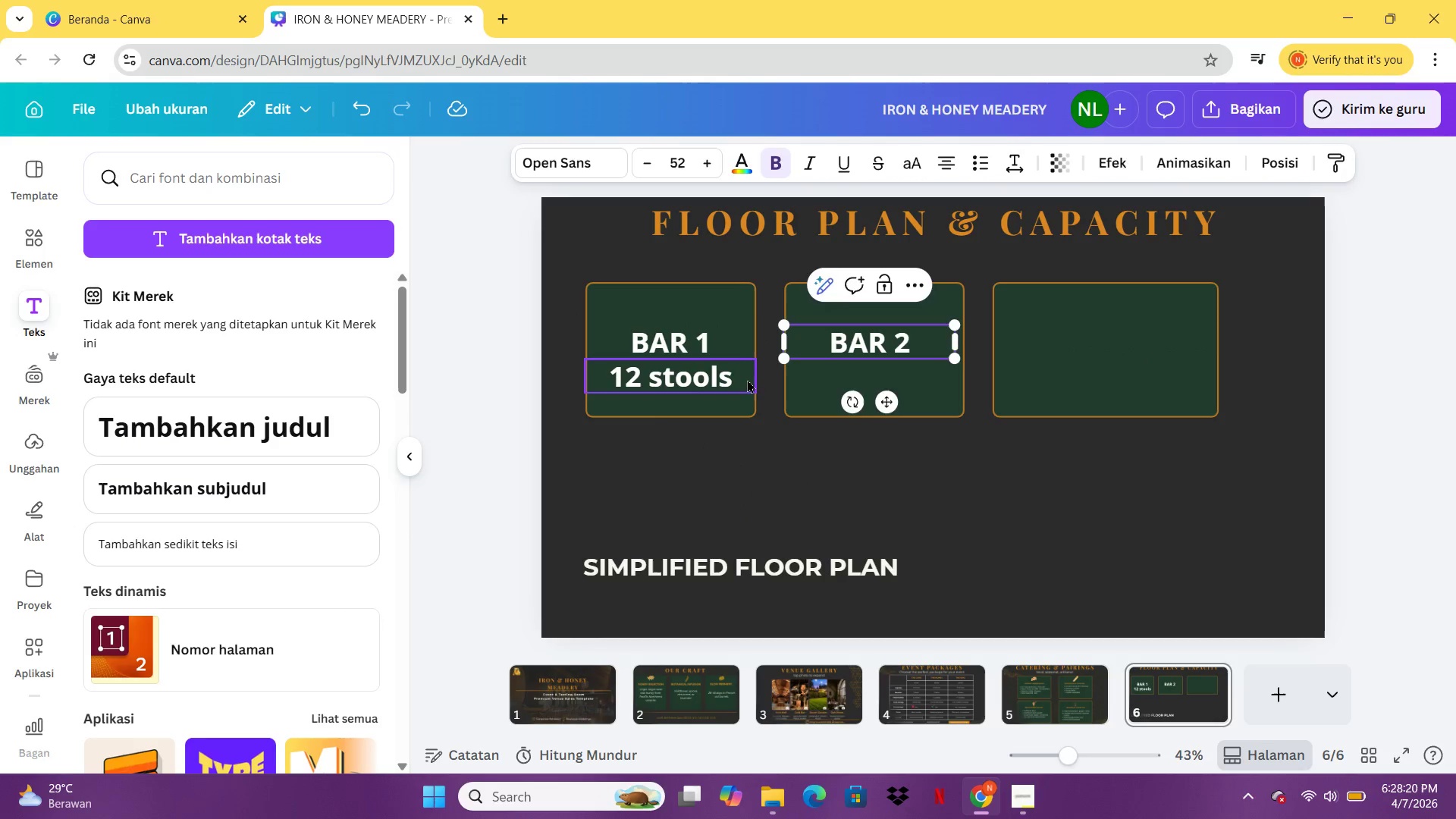 
double_click([737, 377])
 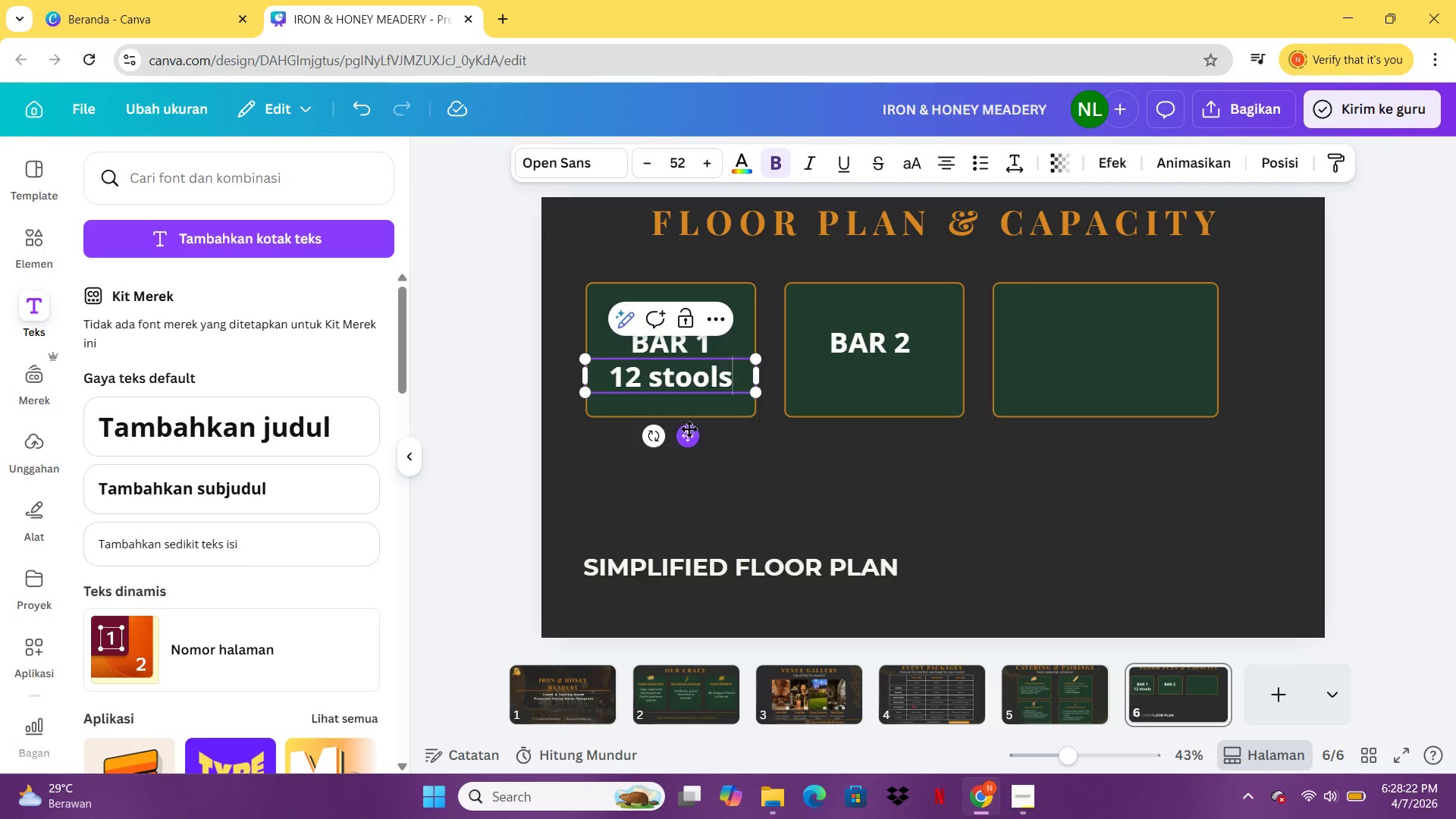 
left_click([687, 433])
 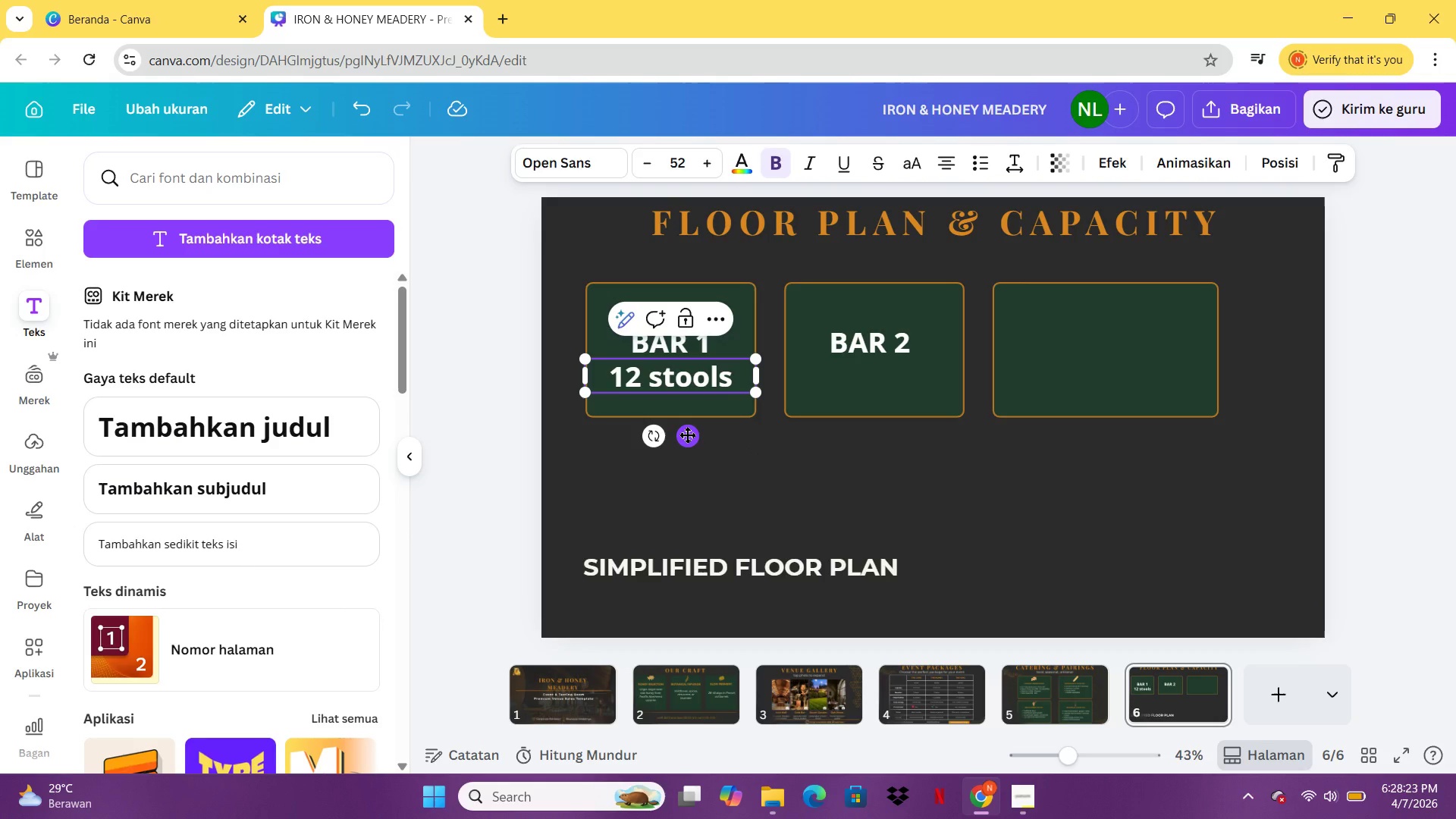 
key(Control+C)
 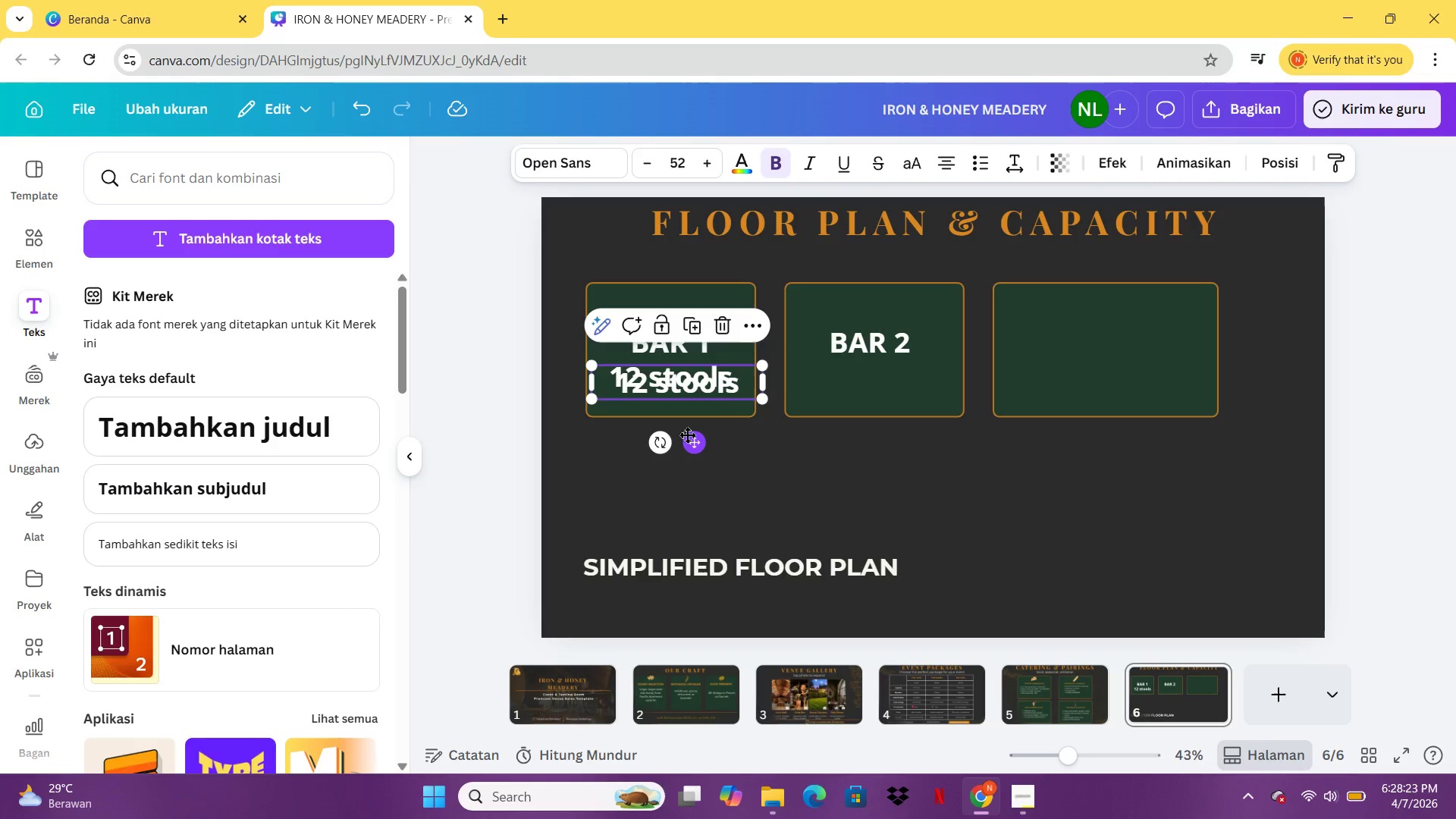 
key(Control+V)
 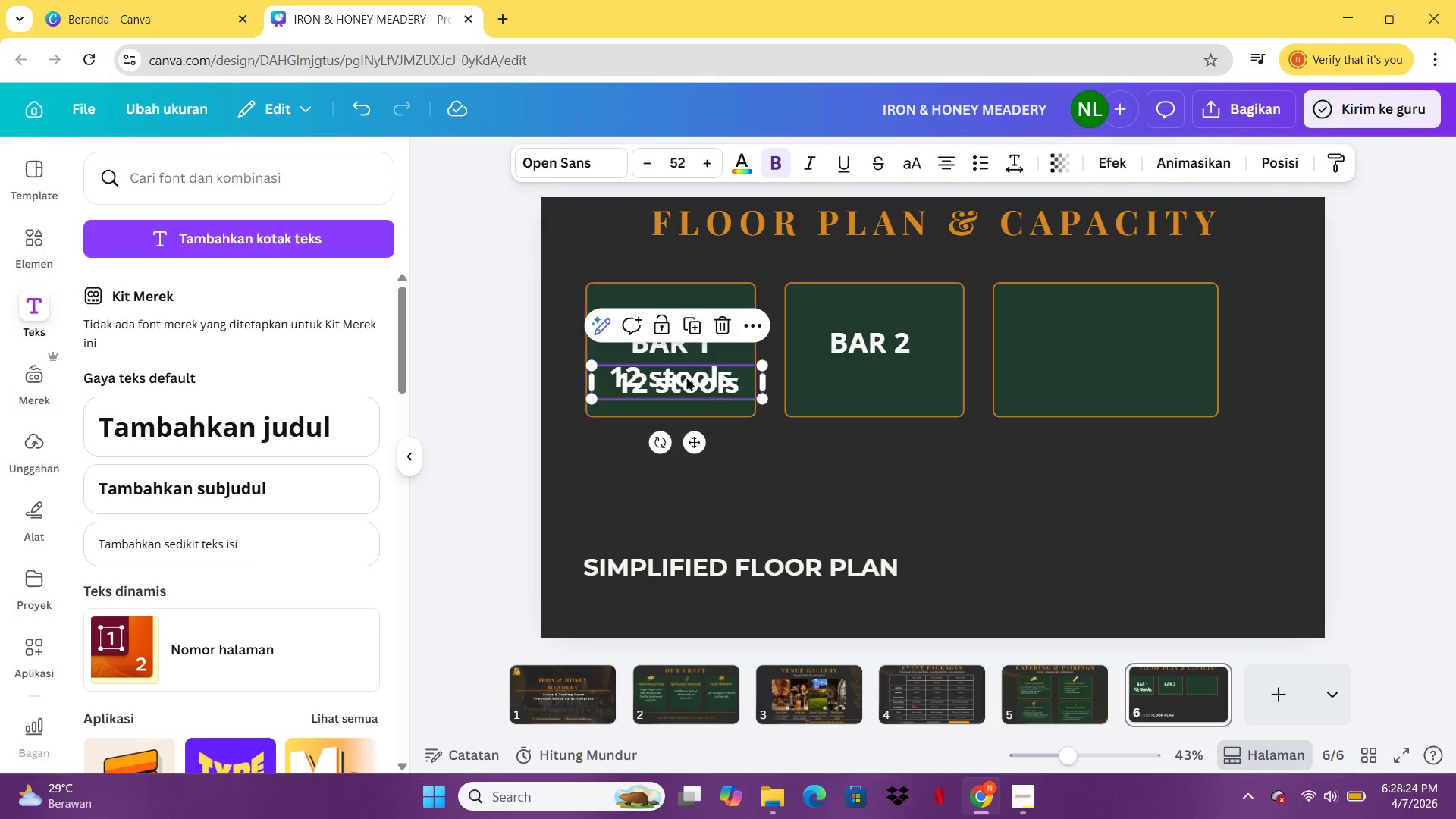 
left_click_drag(start_coordinate=[686, 375], to_coordinate=[875, 375])
 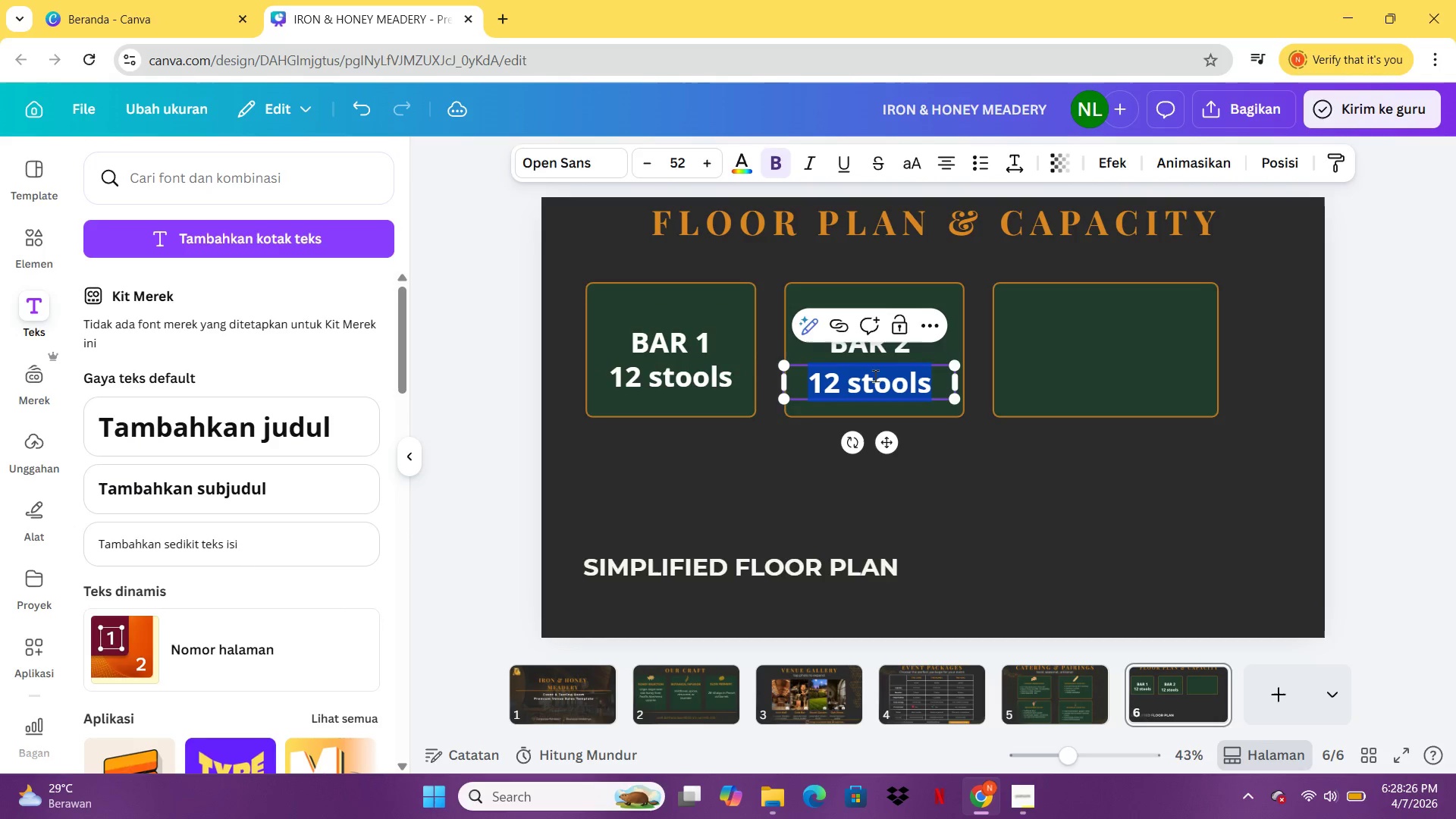 
double_click([875, 375])
 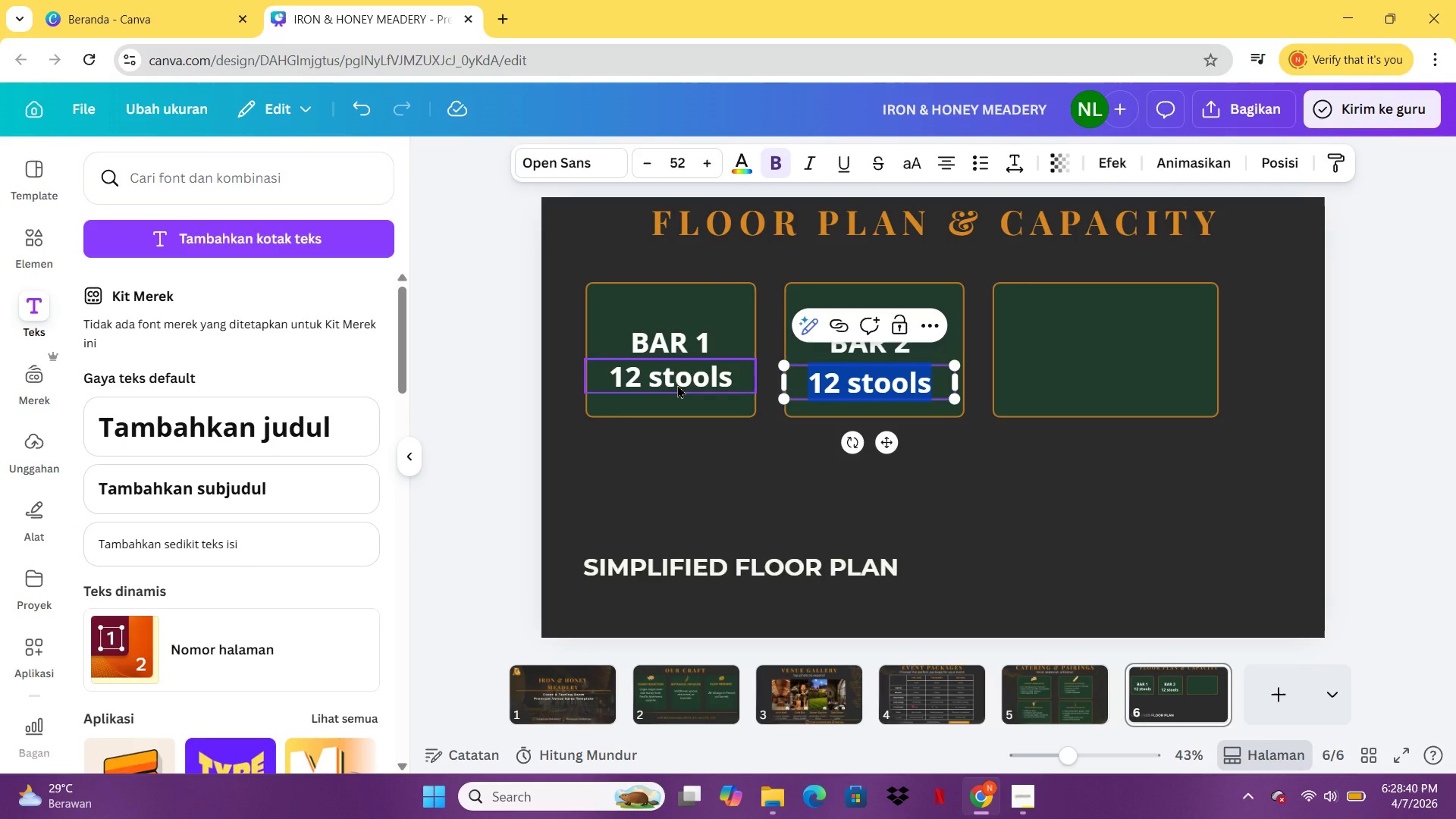 
wait(18.88)
 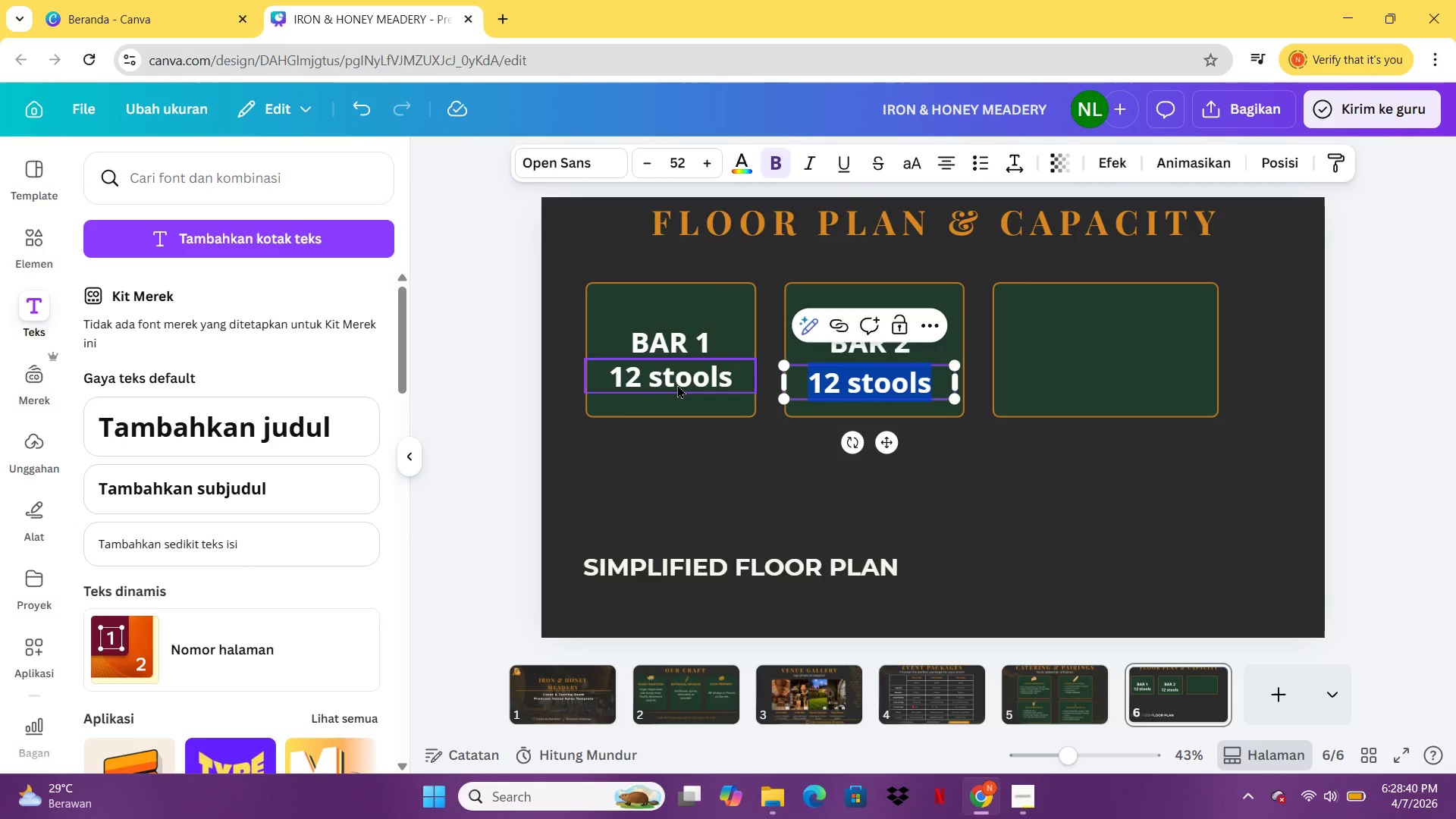 
left_click_drag(start_coordinate=[710, 293], to_coordinate=[711, 388])
 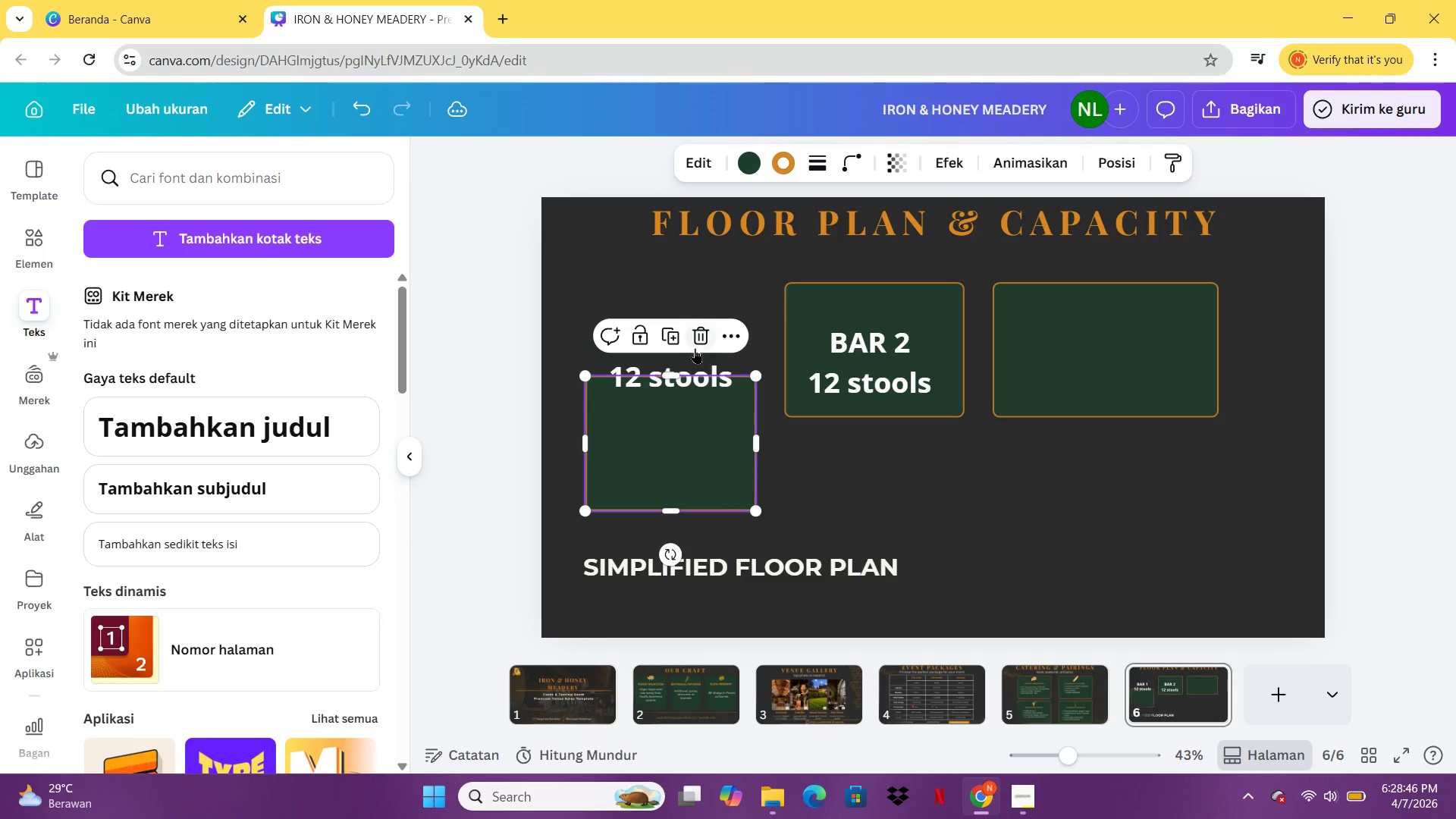 
left_click_drag(start_coordinate=[695, 348], to_coordinate=[698, 285])
 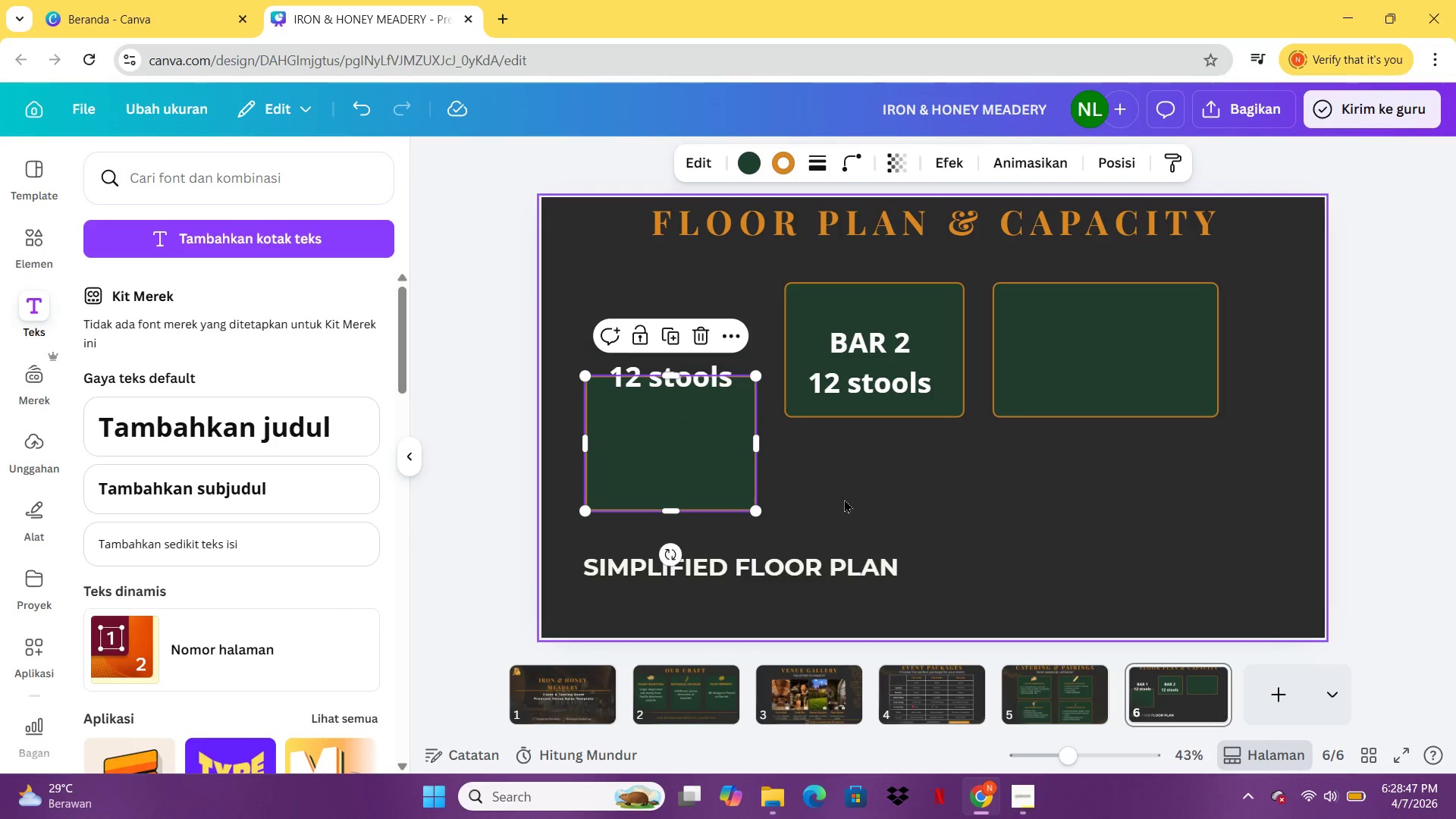 
left_click([844, 499])
 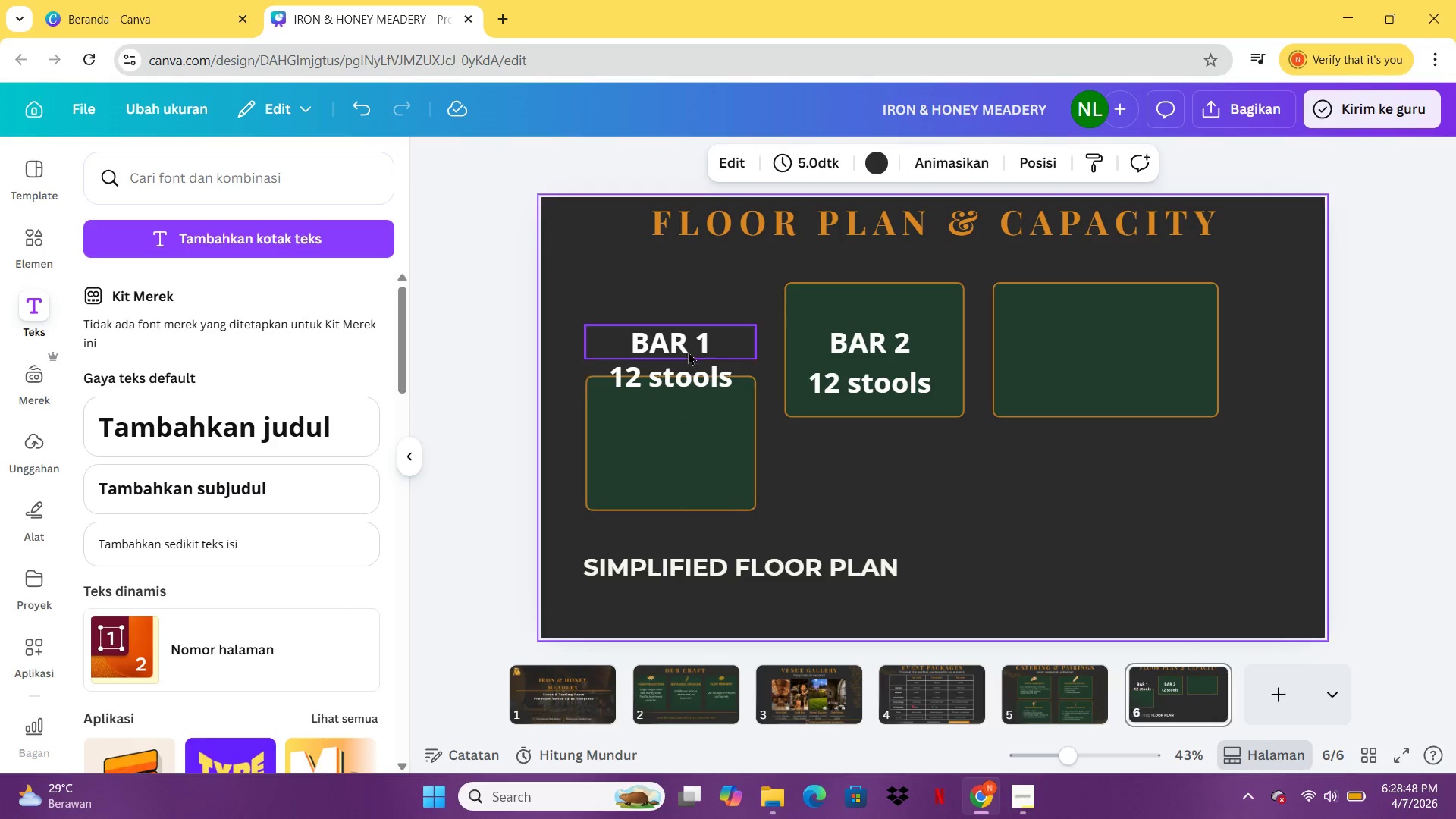 
left_click_drag(start_coordinate=[685, 347], to_coordinate=[681, 290])
 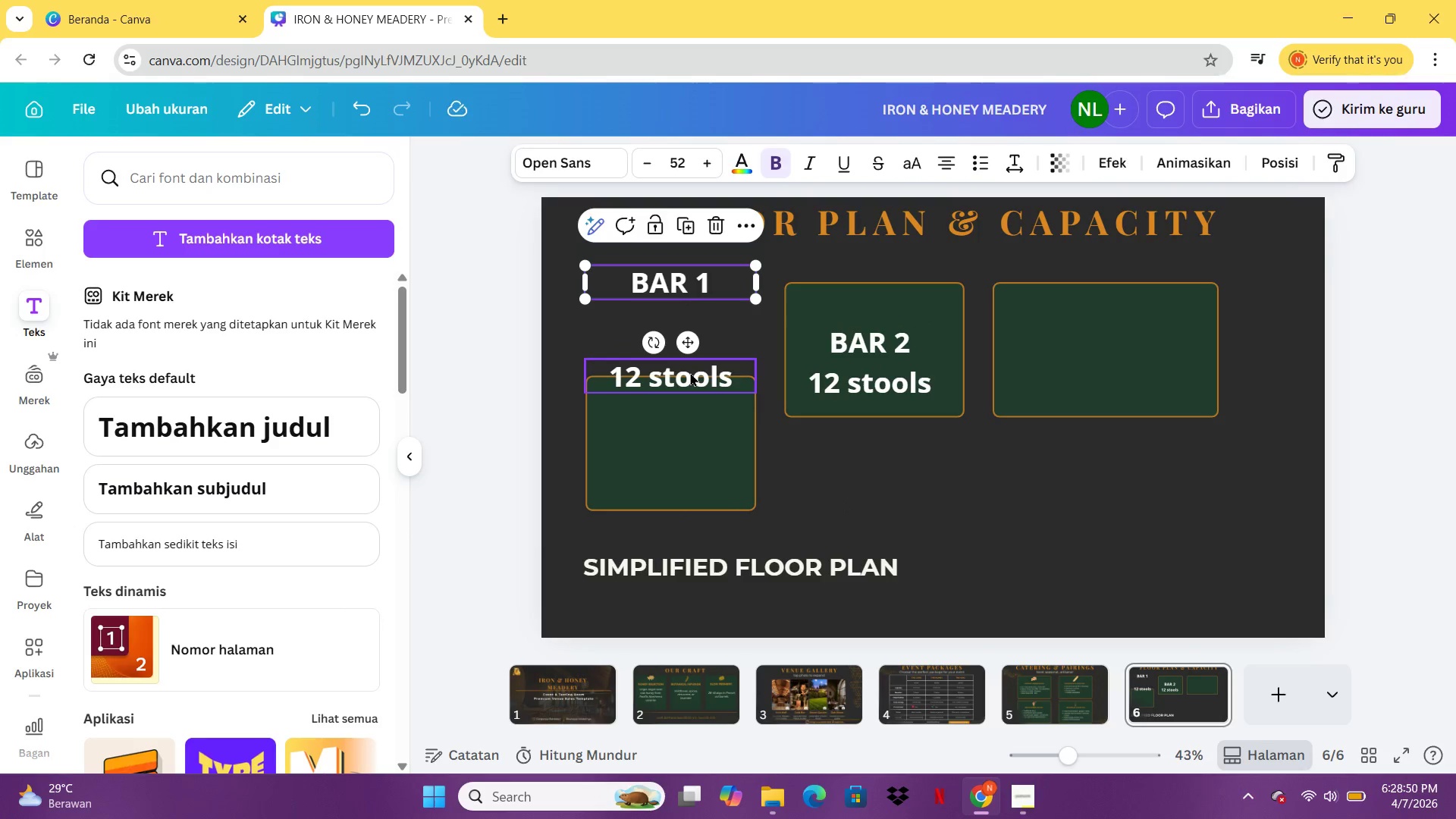 
left_click_drag(start_coordinate=[690, 372], to_coordinate=[691, 315])
 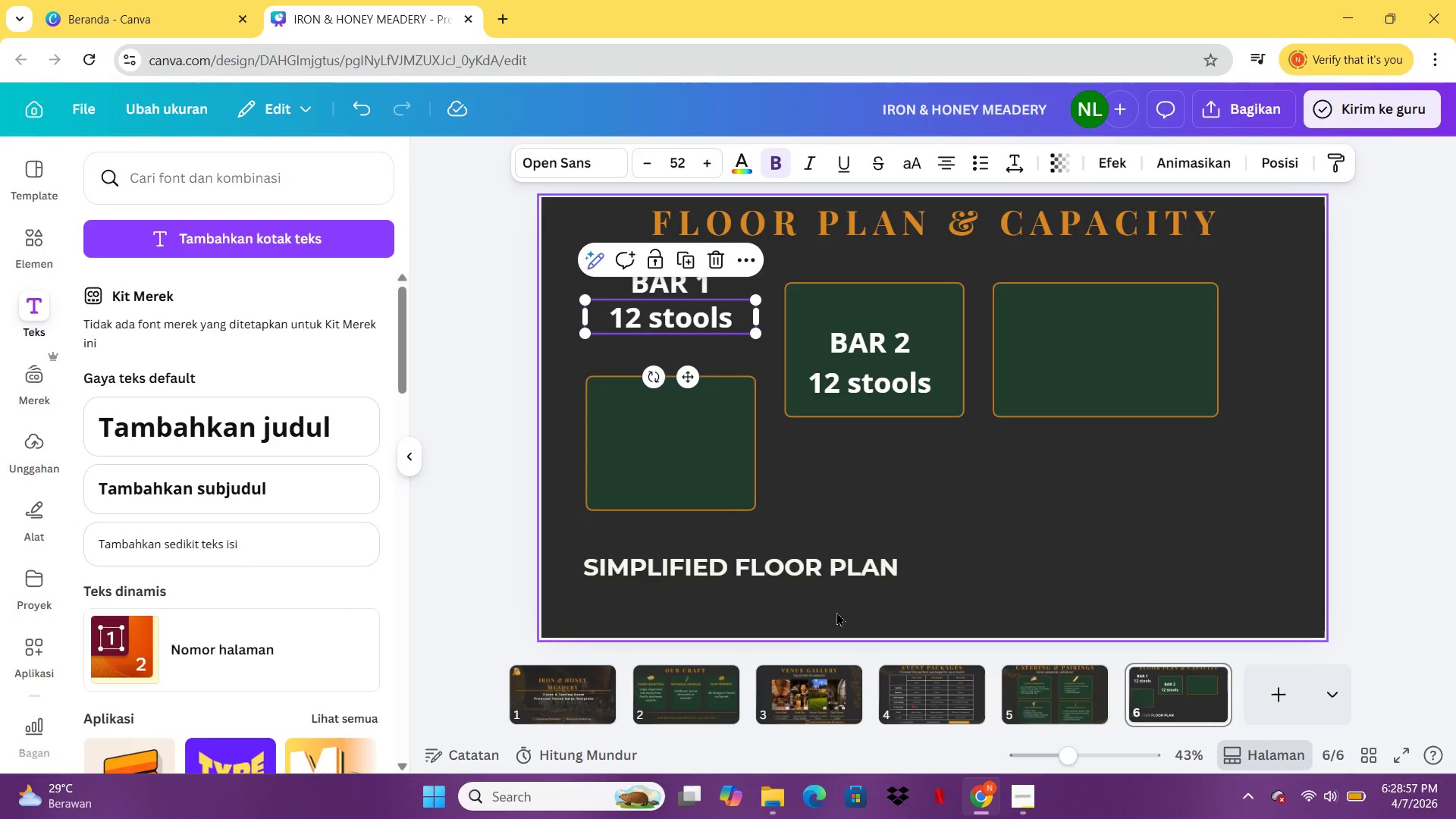 
wait(7.01)
 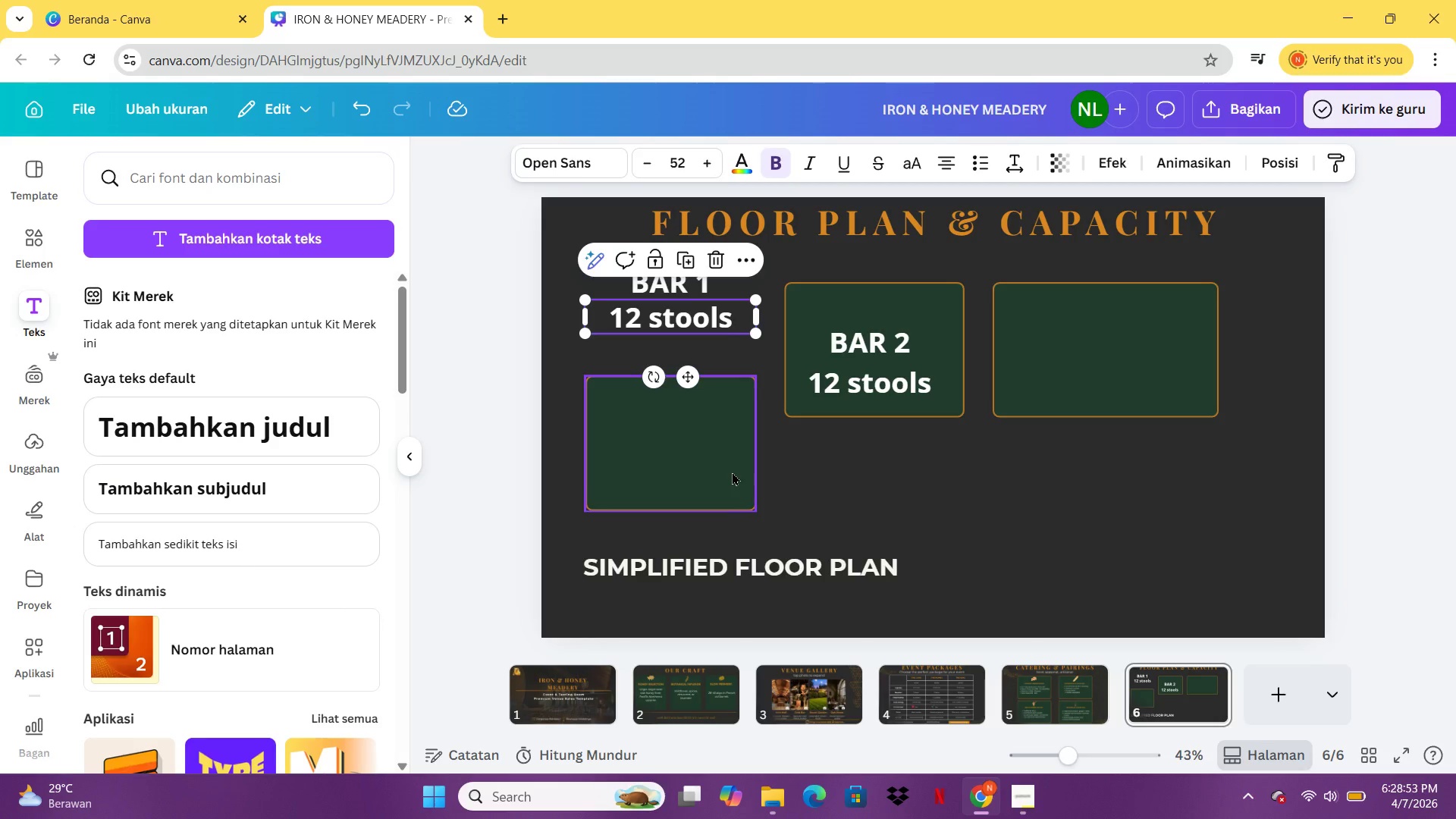 
left_click_drag(start_coordinate=[690, 442], to_coordinate=[691, 408])
 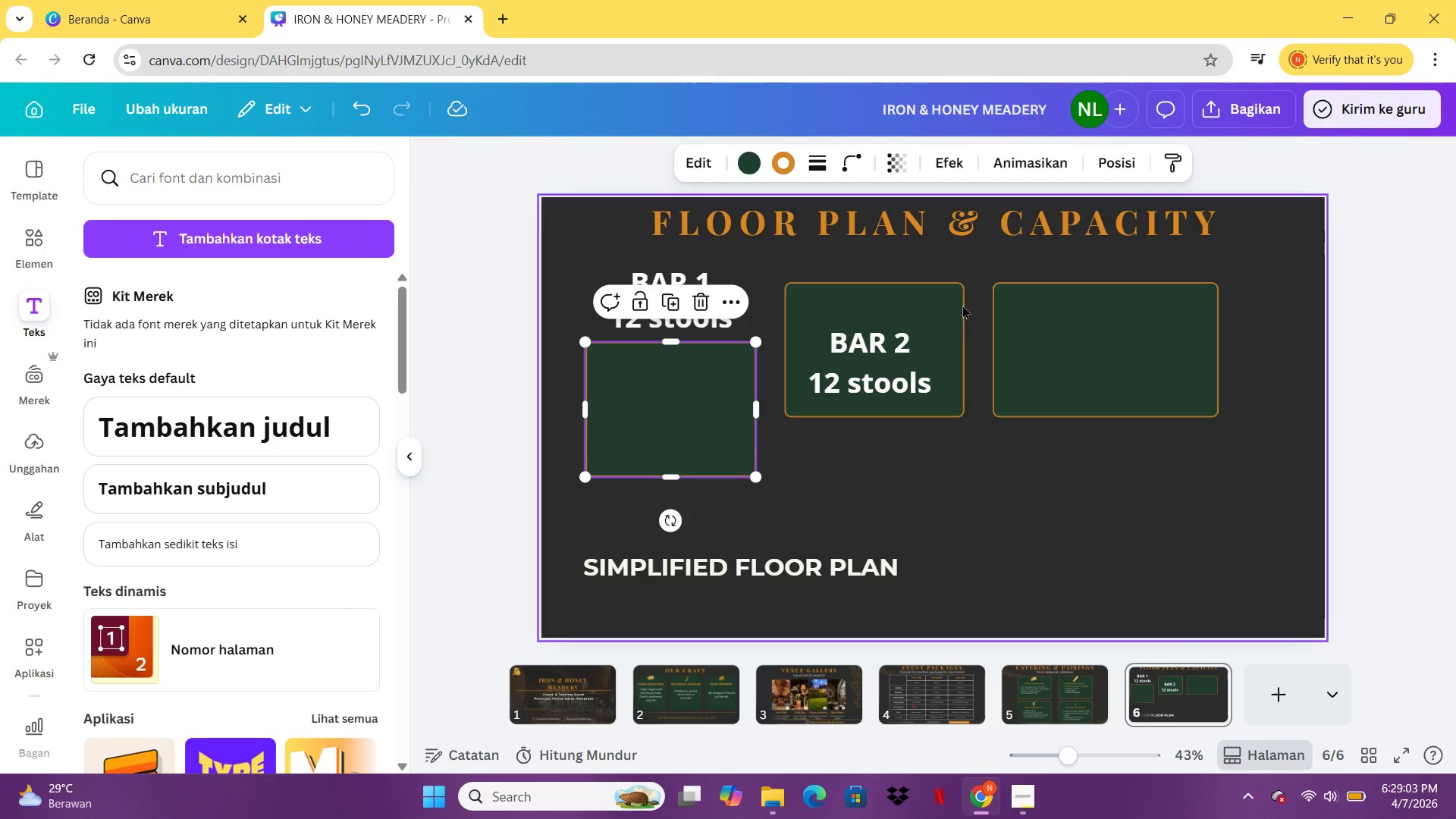 
left_click([887, 340])
 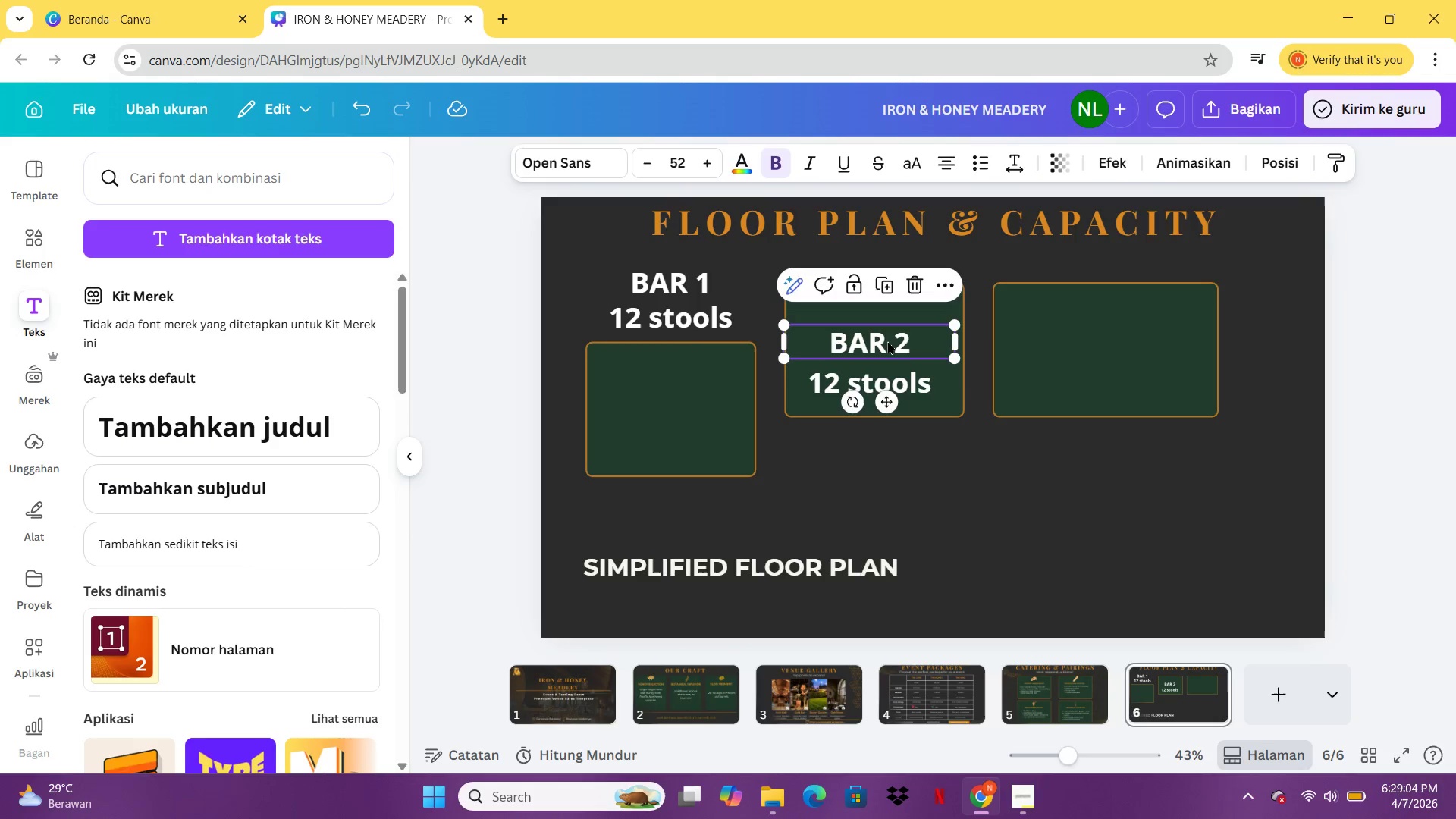 
left_click_drag(start_coordinate=[887, 340], to_coordinate=[1110, 339])
 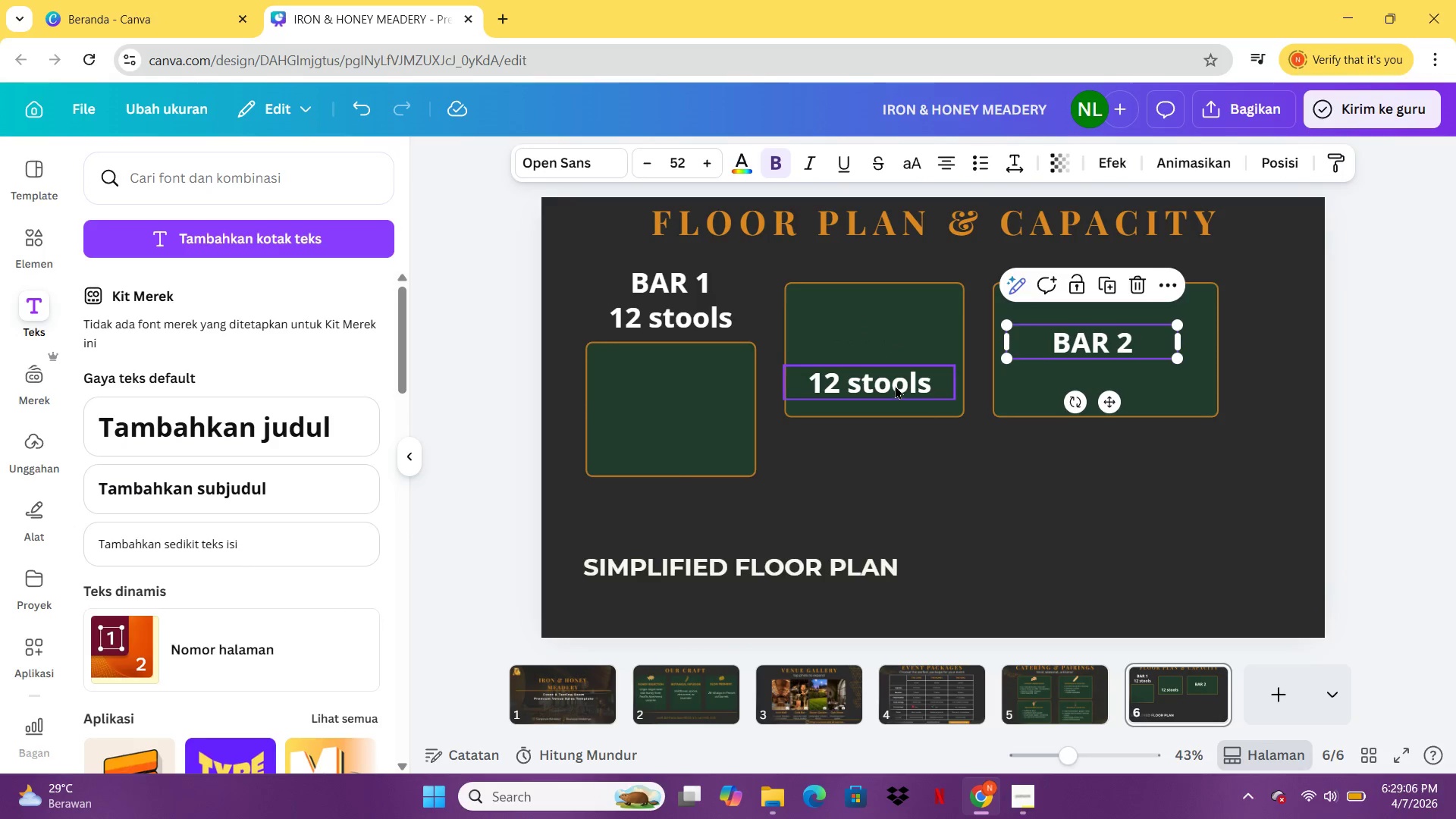 
left_click([896, 385])
 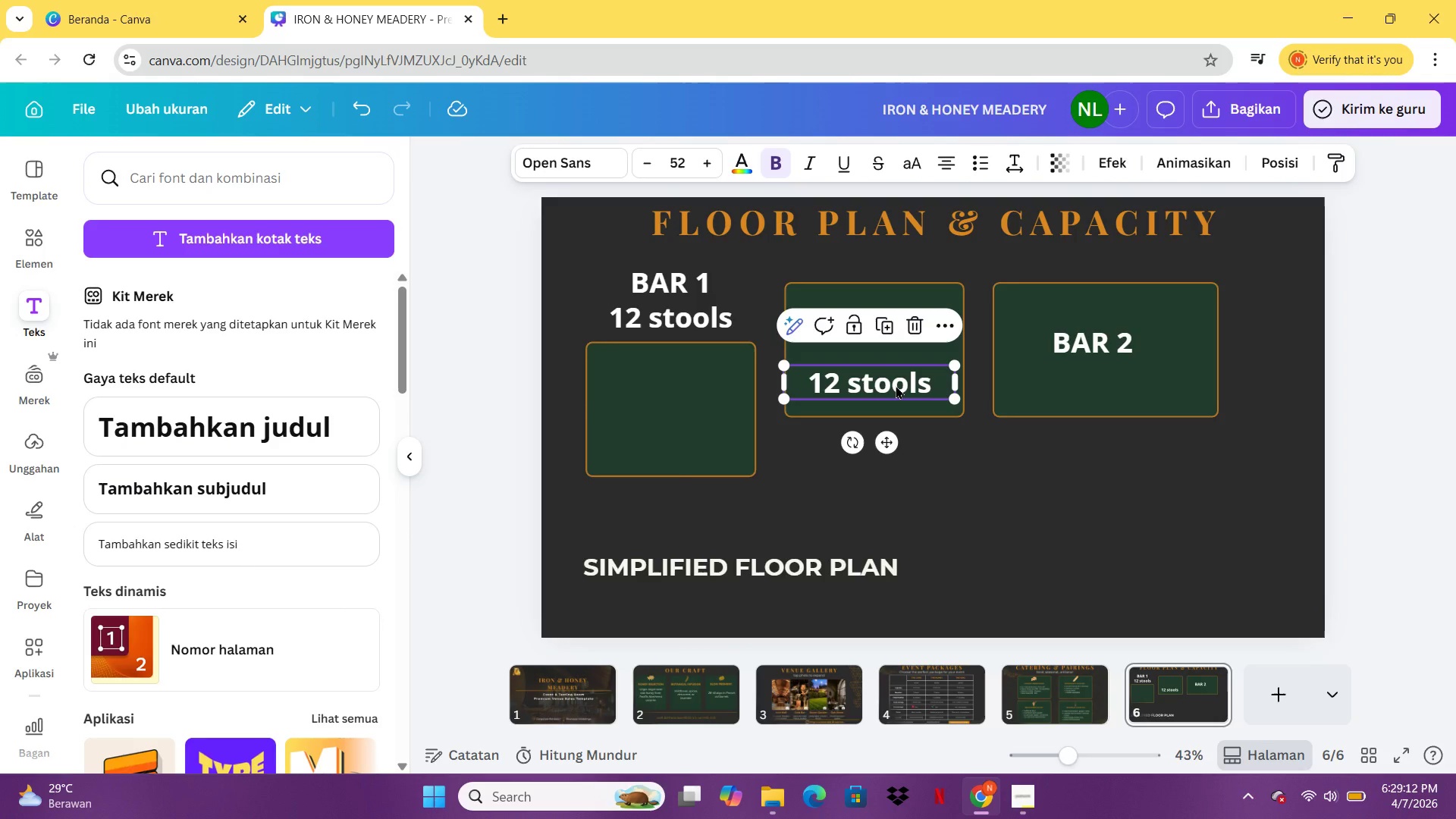 
wait(11.26)
 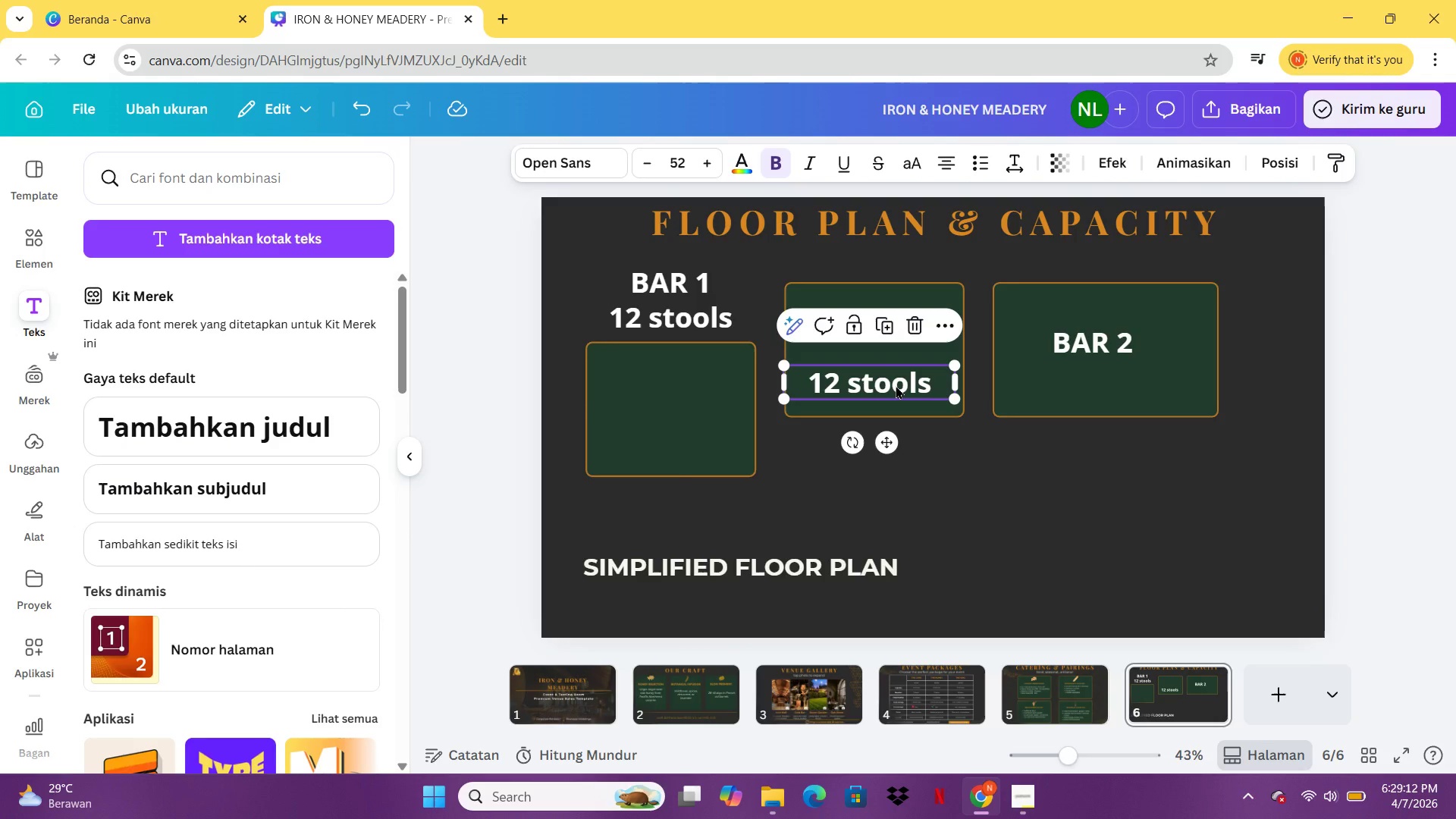 
double_click([874, 394])
 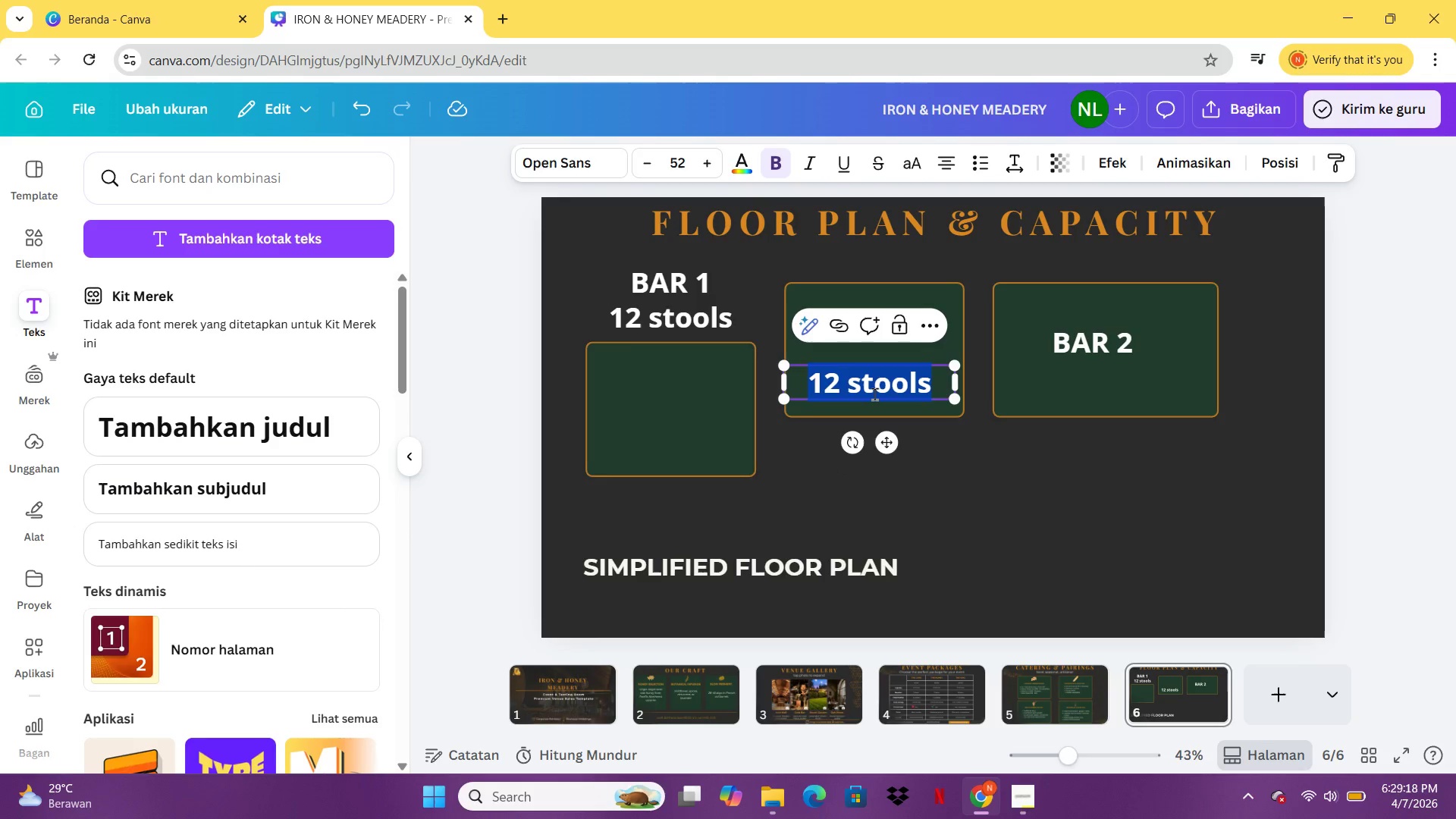 
type(STAGE)
 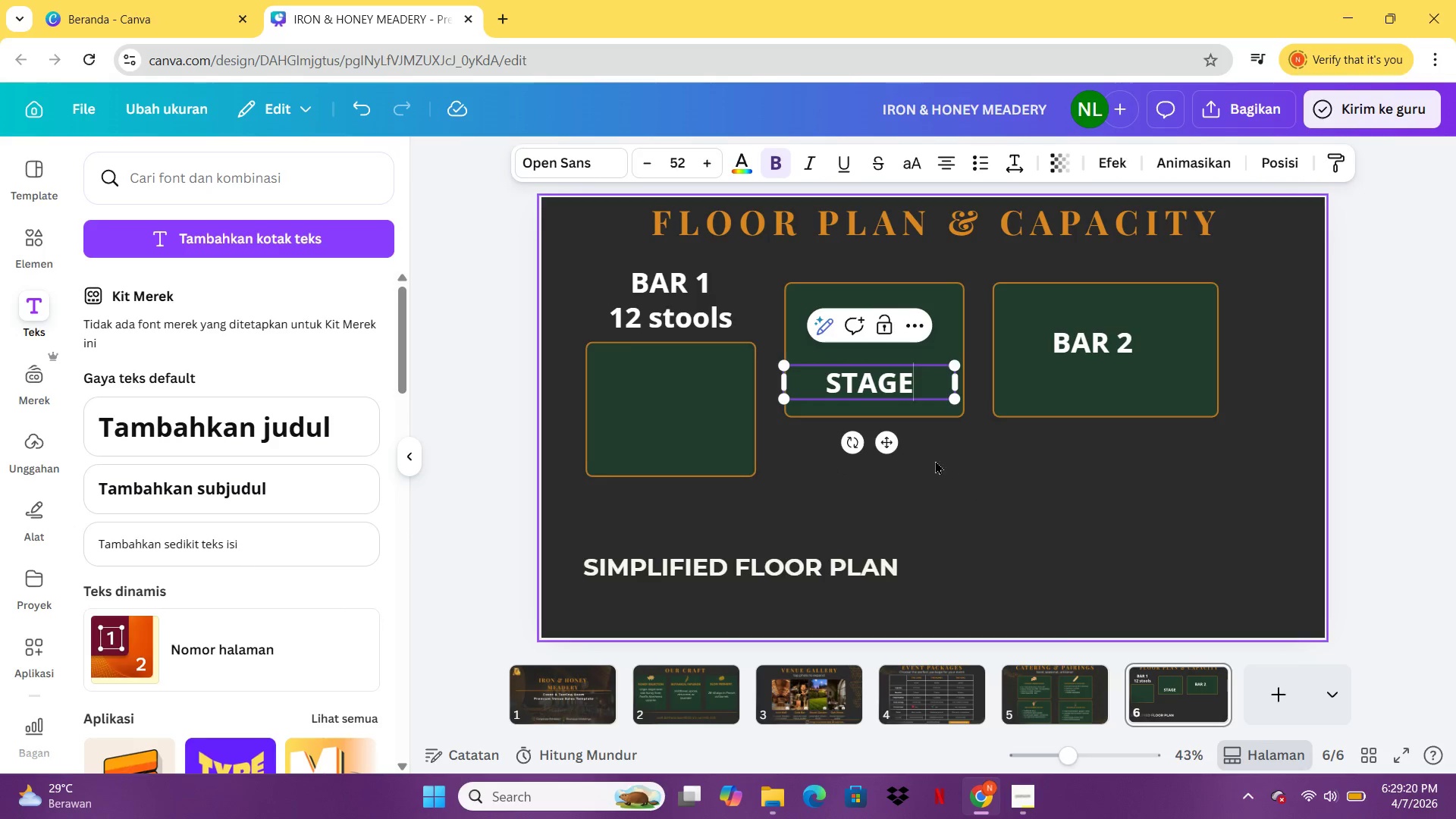 
left_click([929, 457])
 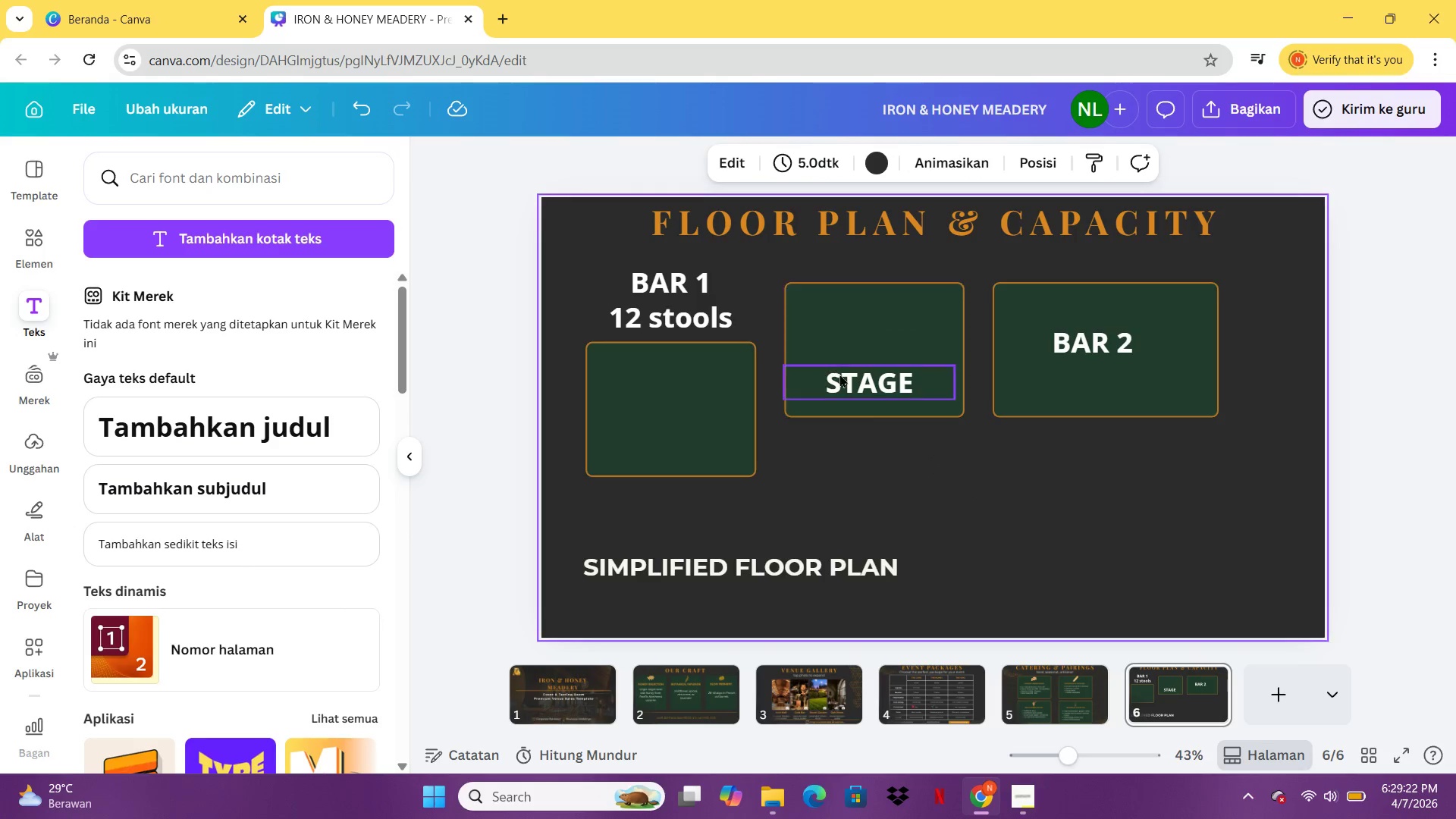 
left_click_drag(start_coordinate=[849, 381], to_coordinate=[837, 266])
 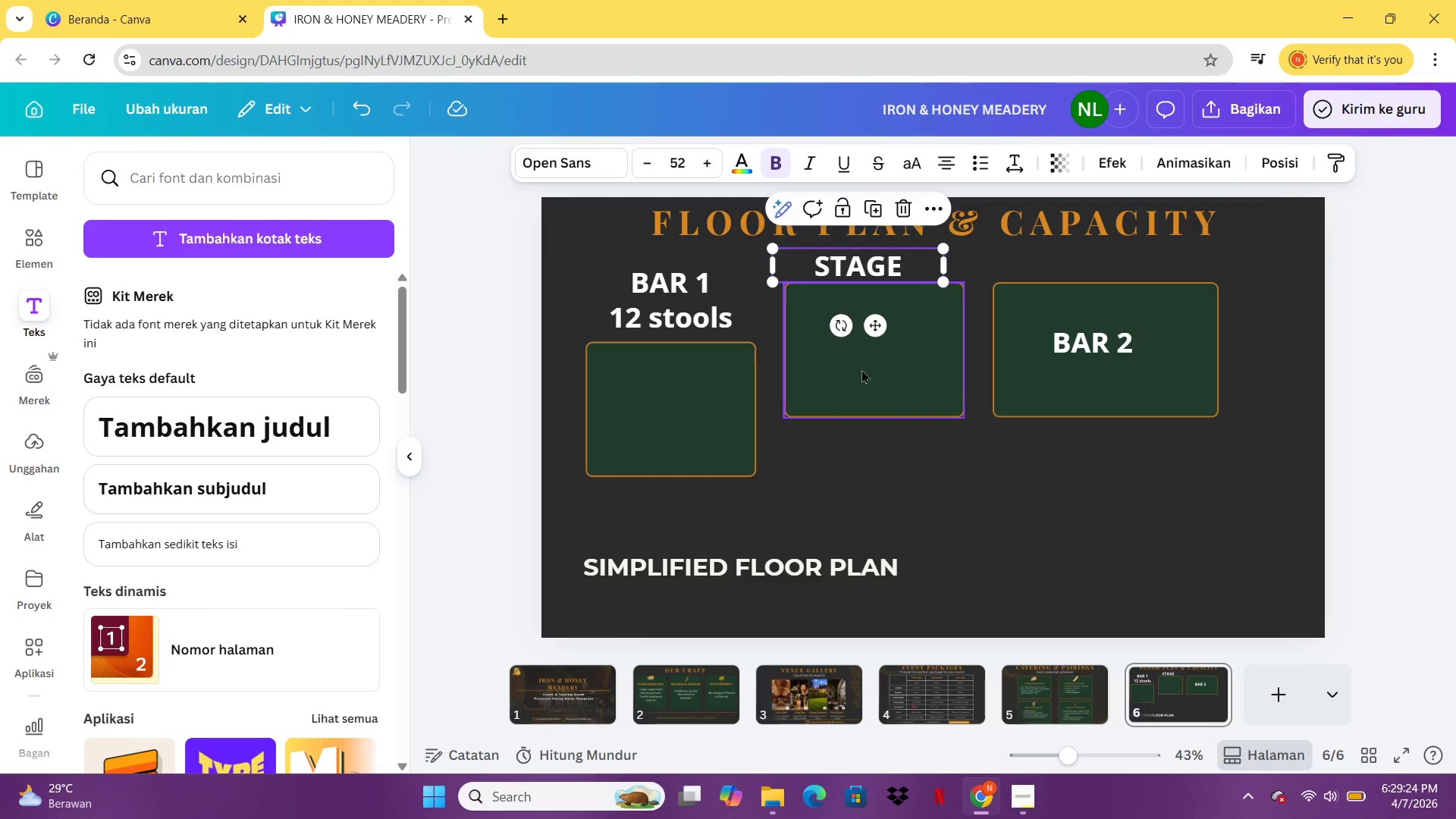 
left_click_drag(start_coordinate=[861, 369], to_coordinate=[859, 431])
 